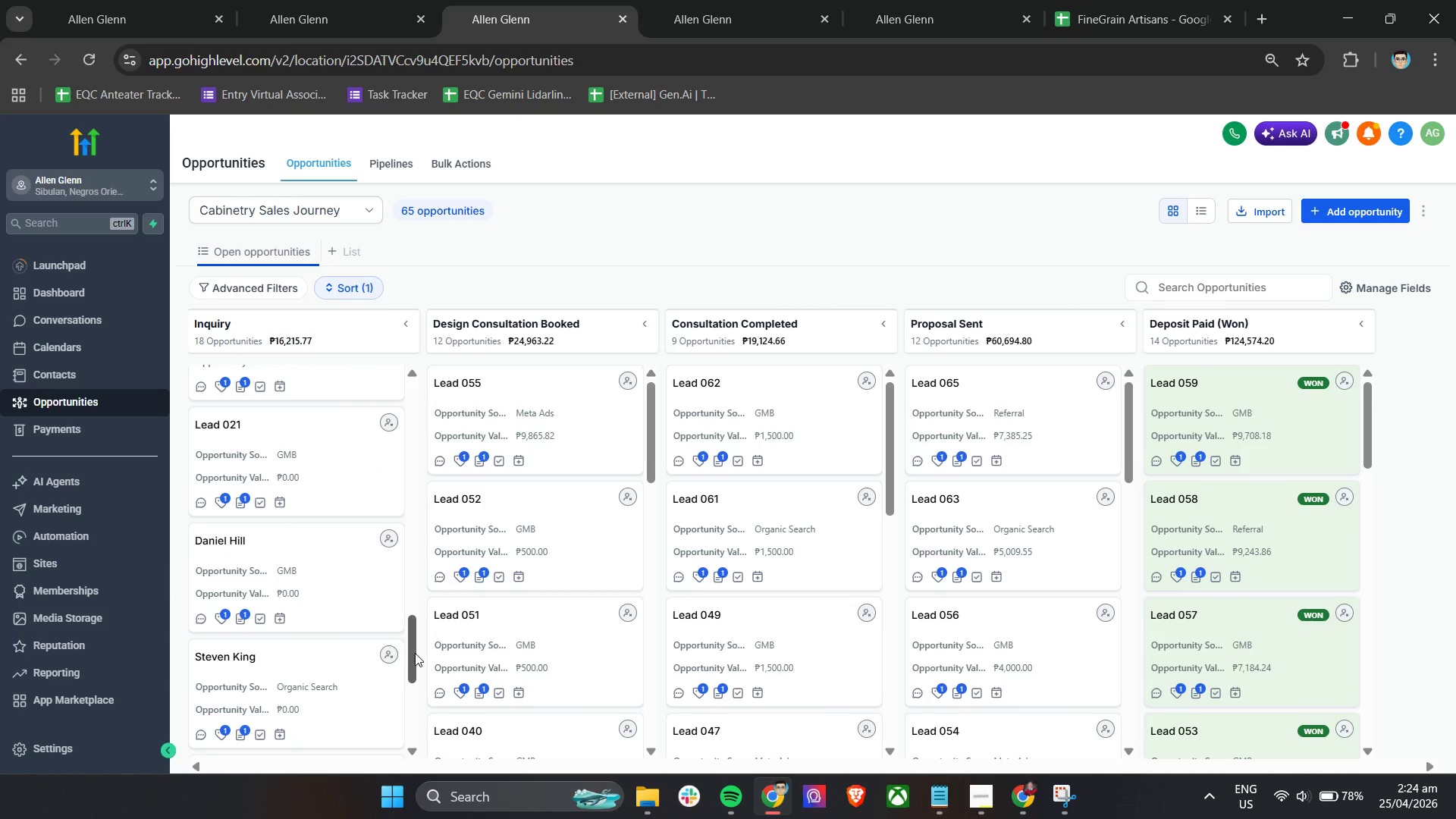 
left_click_drag(start_coordinate=[415, 653], to_coordinate=[420, 730])
 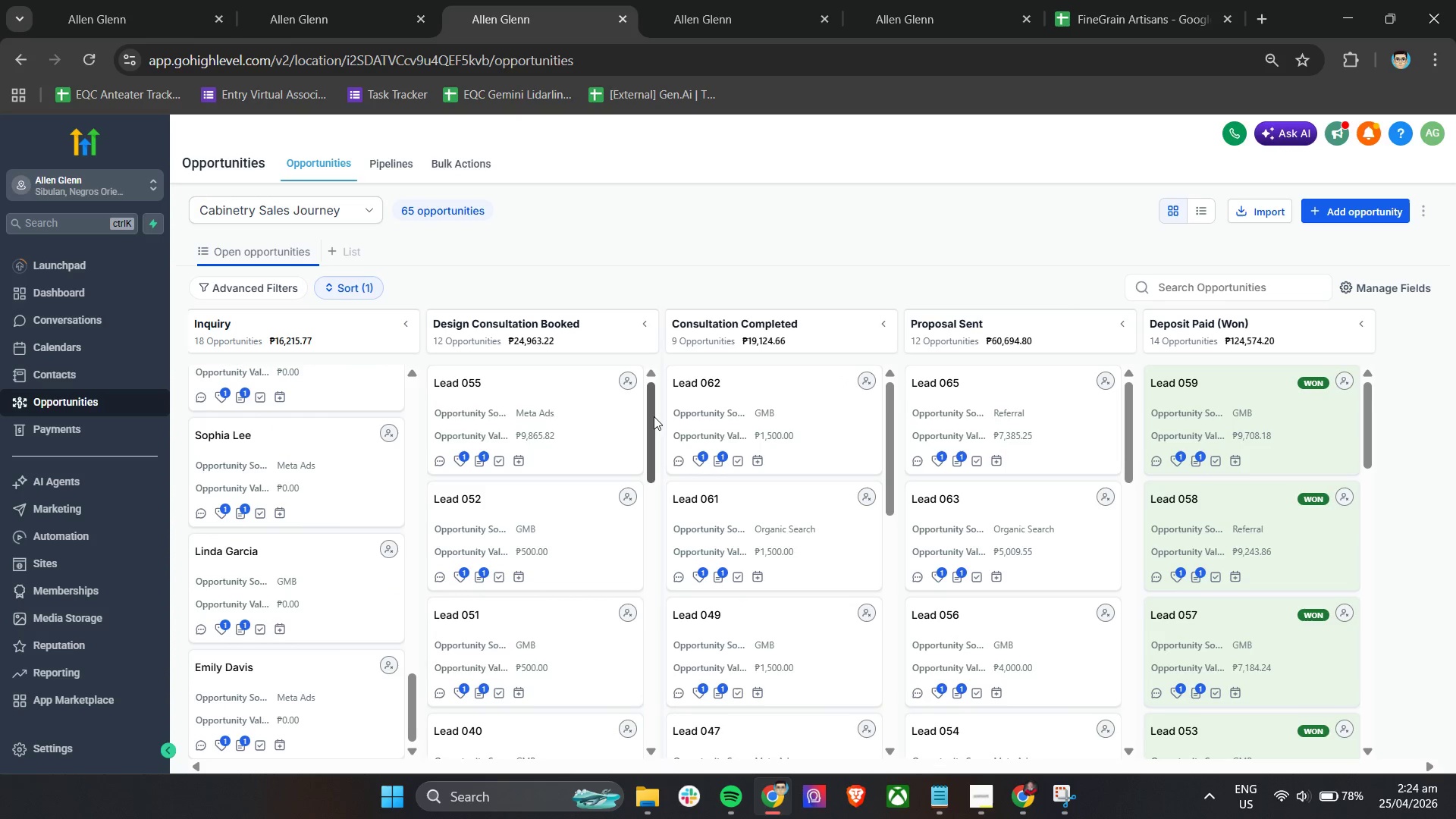 
left_click_drag(start_coordinate=[651, 415], to_coordinate=[686, 723])
 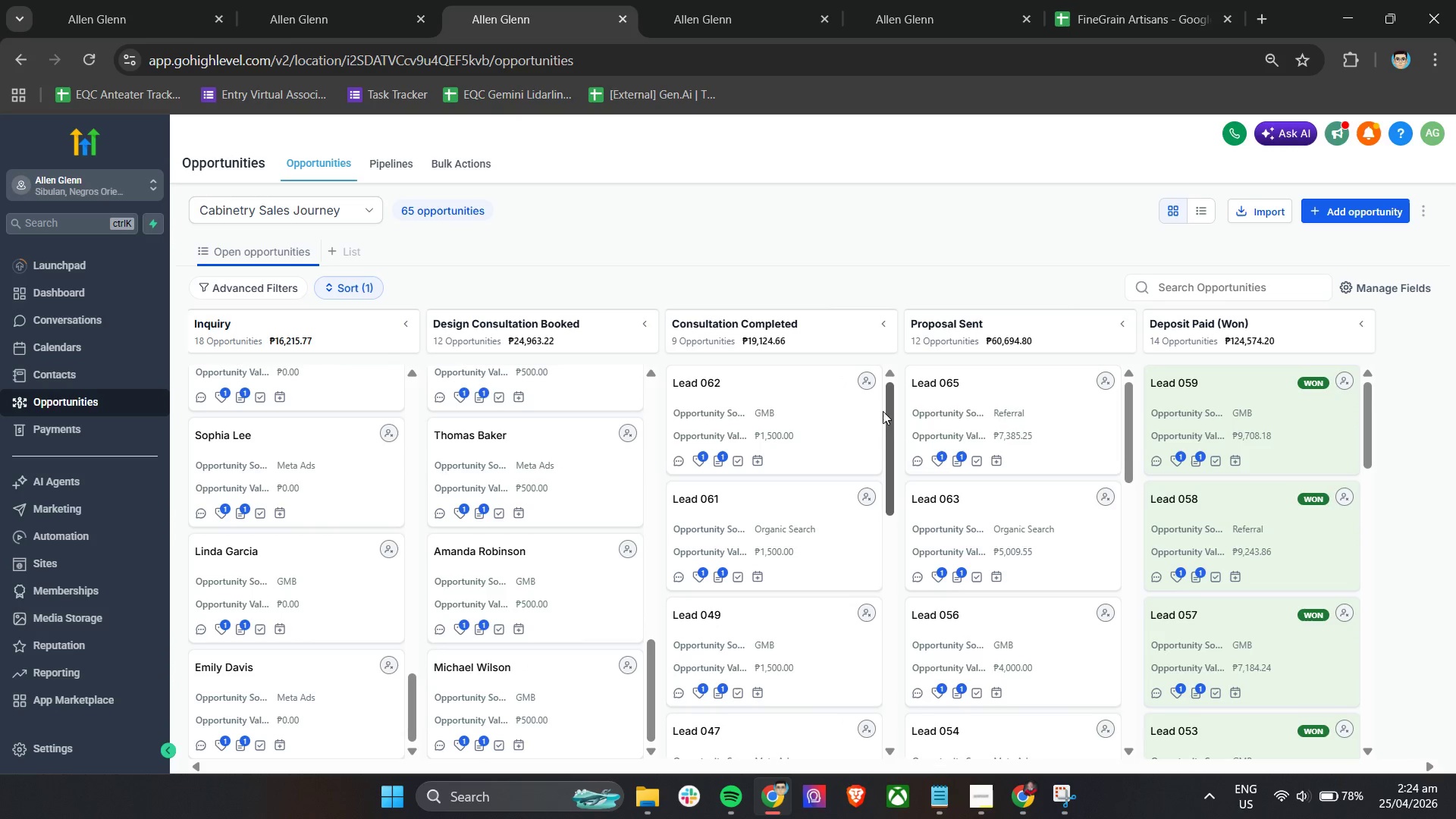 
left_click_drag(start_coordinate=[890, 411], to_coordinate=[899, 690])
 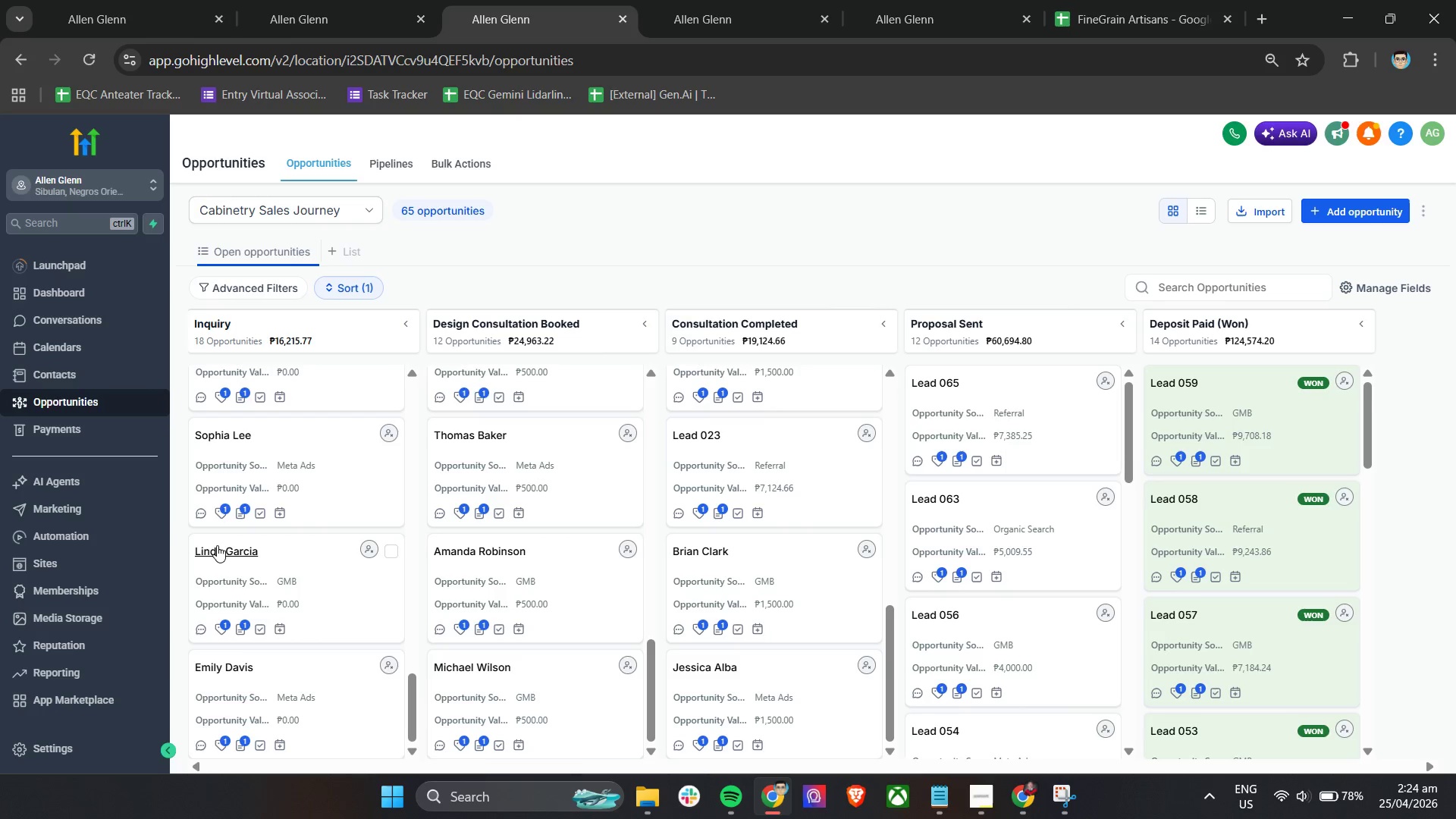 
scroll: coordinate [344, 565], scroll_direction: up, amount: 6.0
 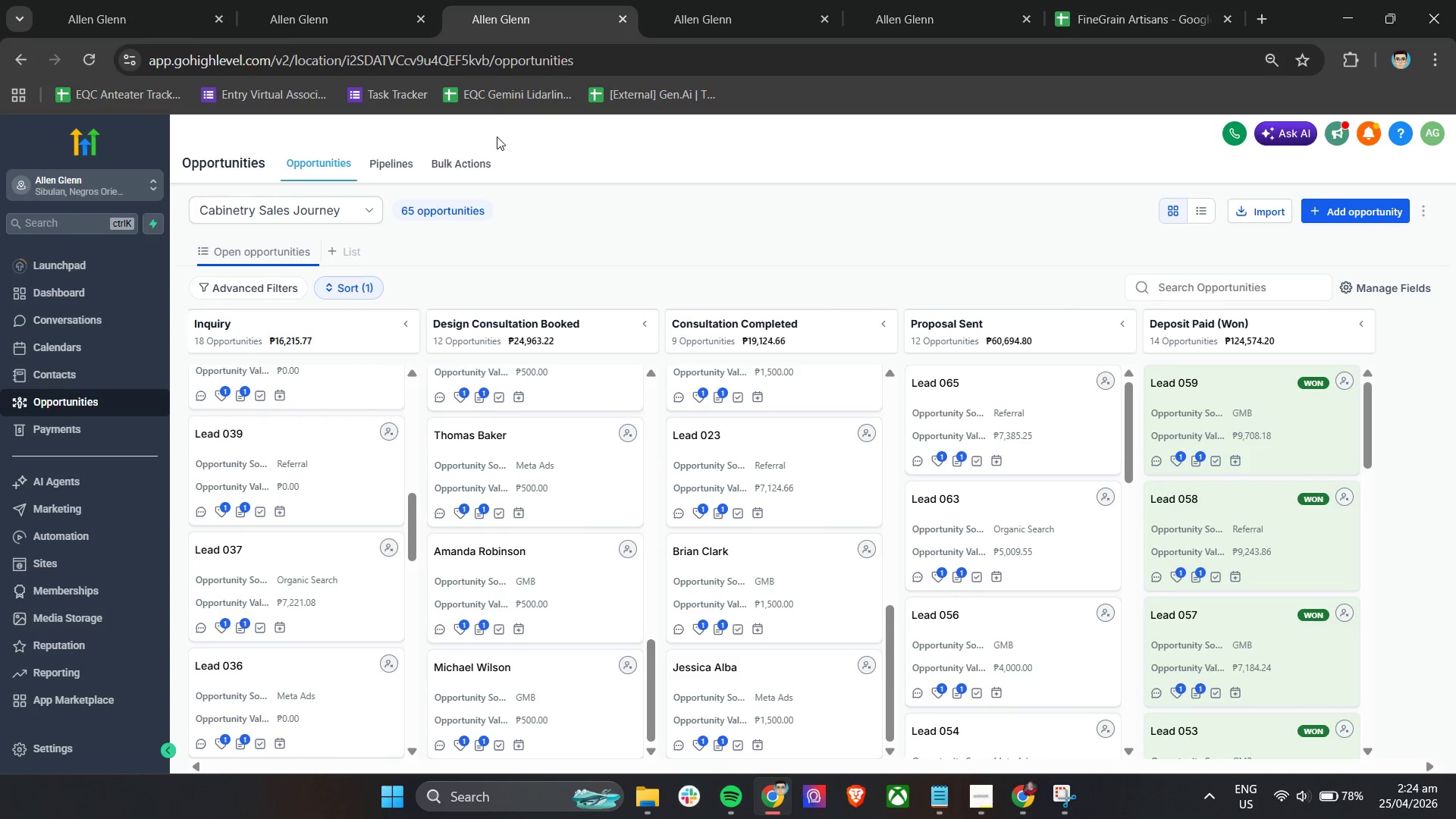 
left_click([683, 0])
 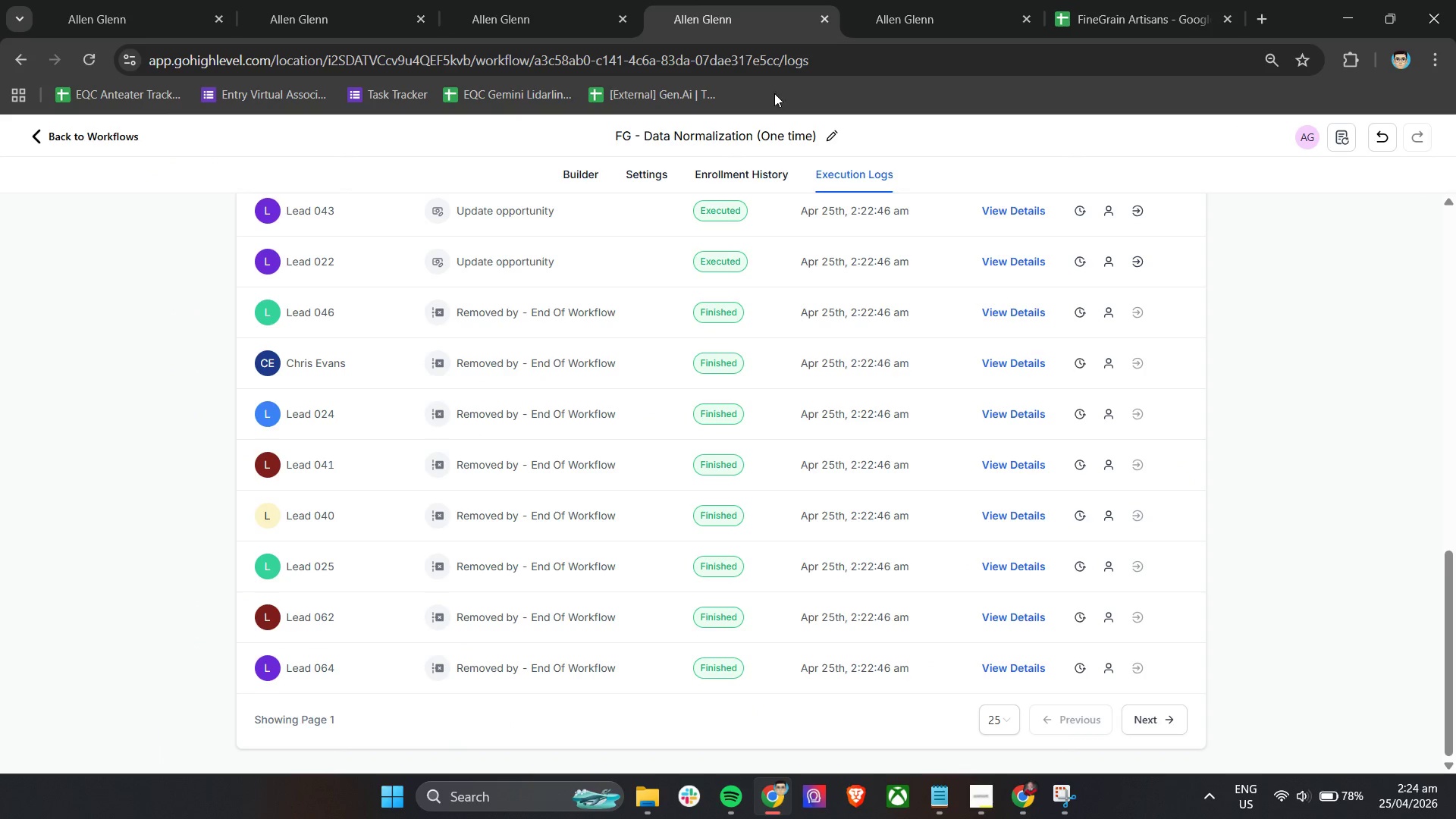 
scroll: coordinate [1121, 350], scroll_direction: up, amount: 15.0
 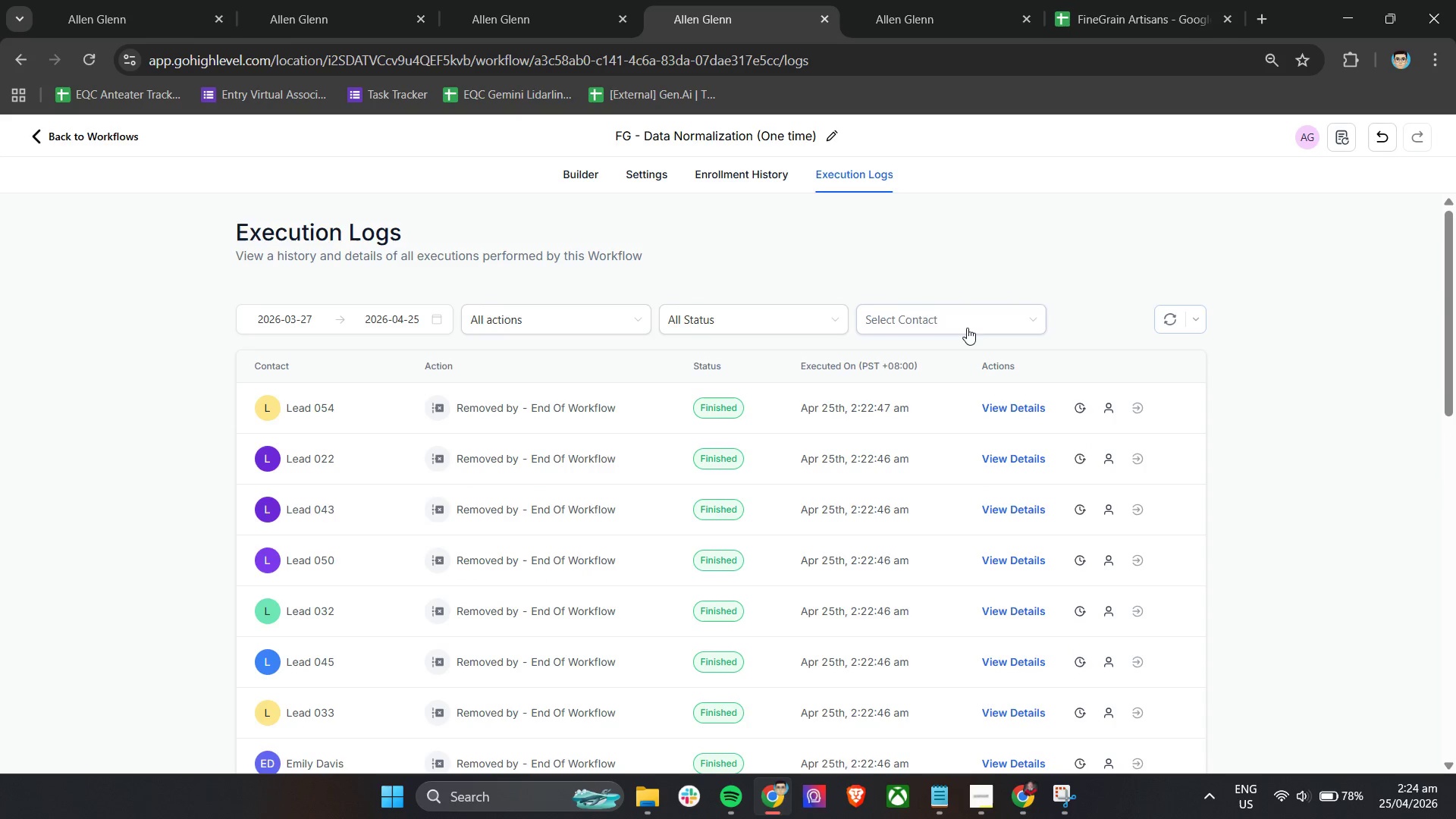 
left_click([966, 322])
 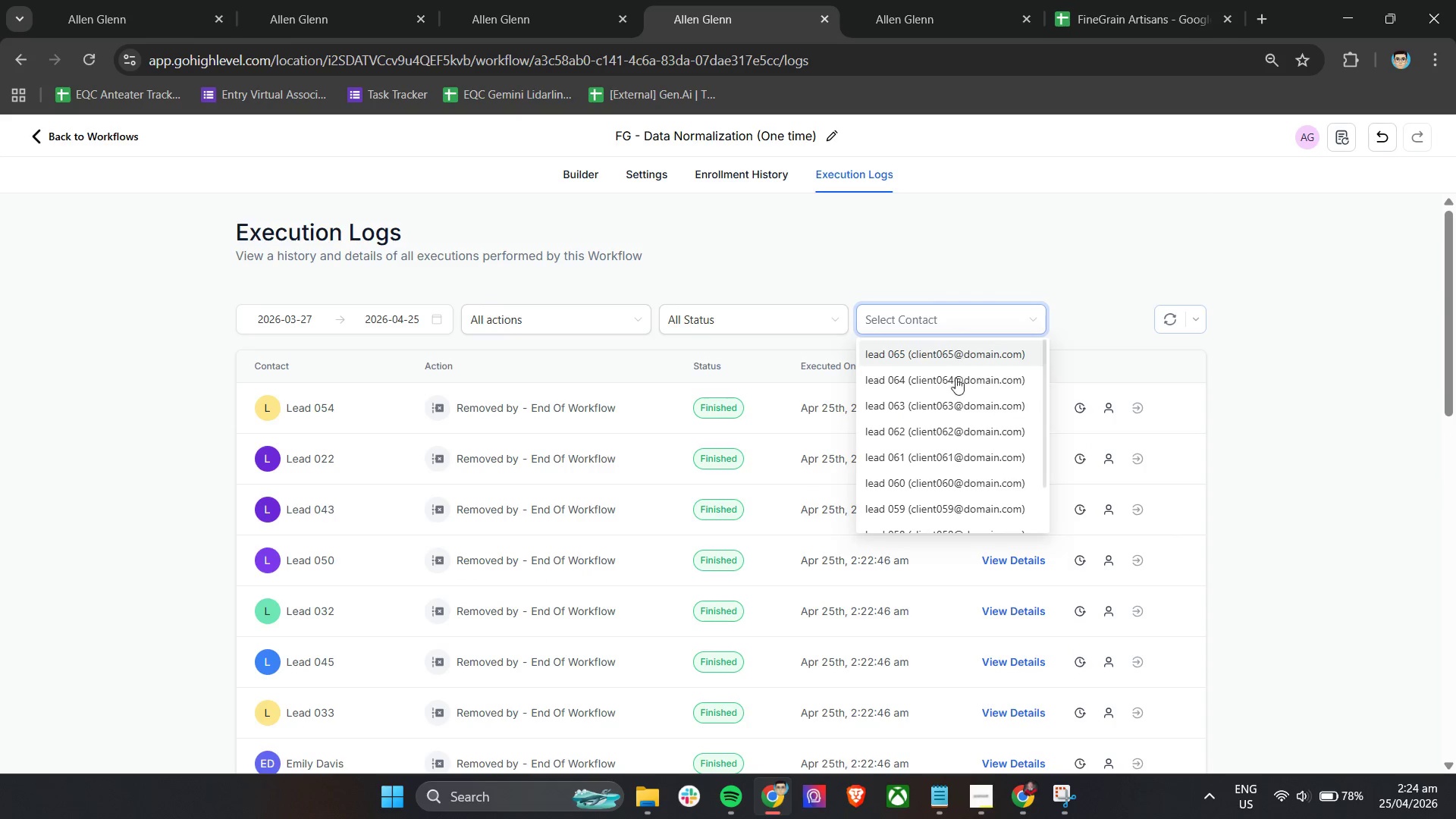 
scroll: coordinate [968, 444], scroll_direction: up, amount: 4.0
 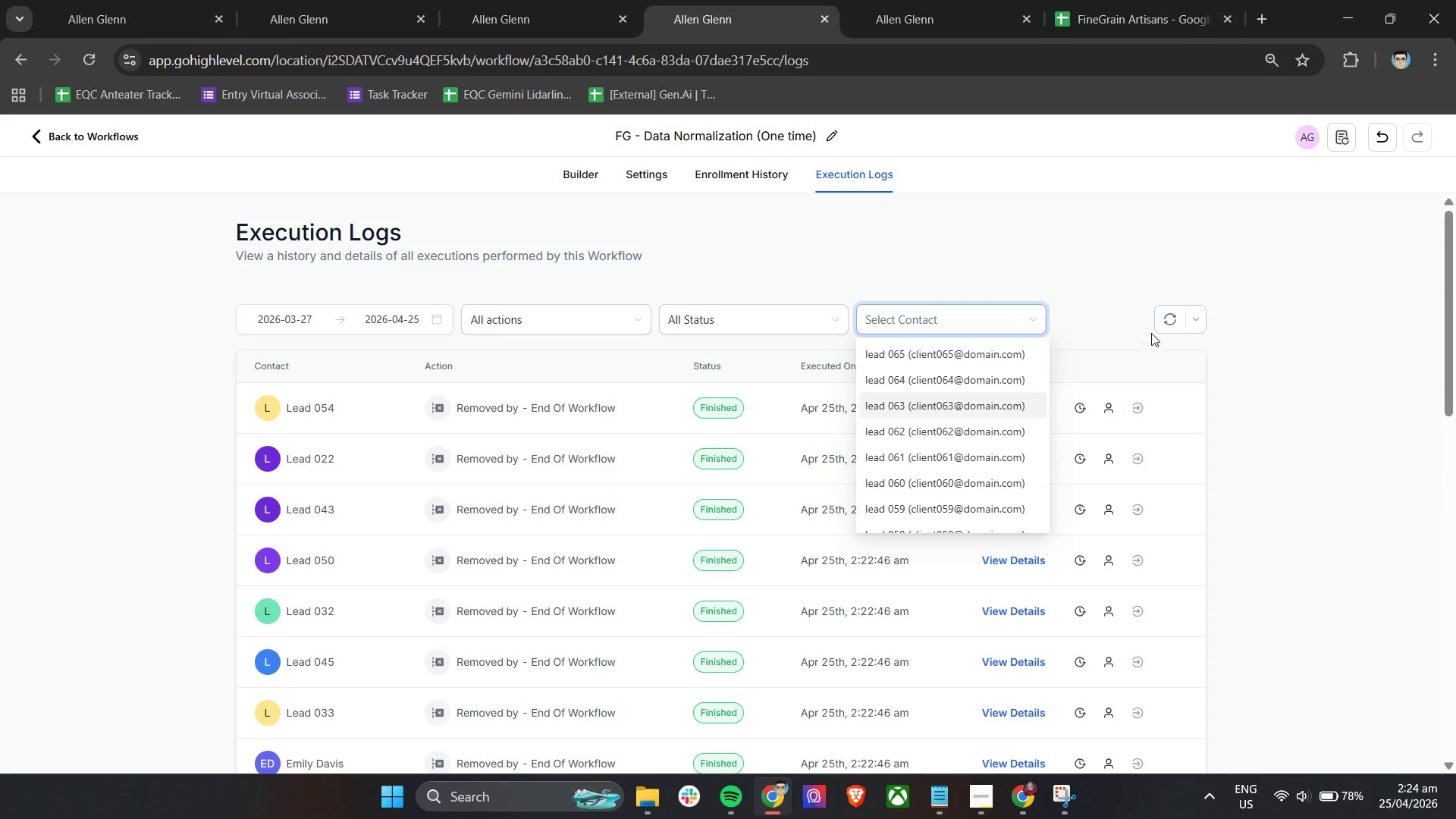 
left_click([1166, 327])
 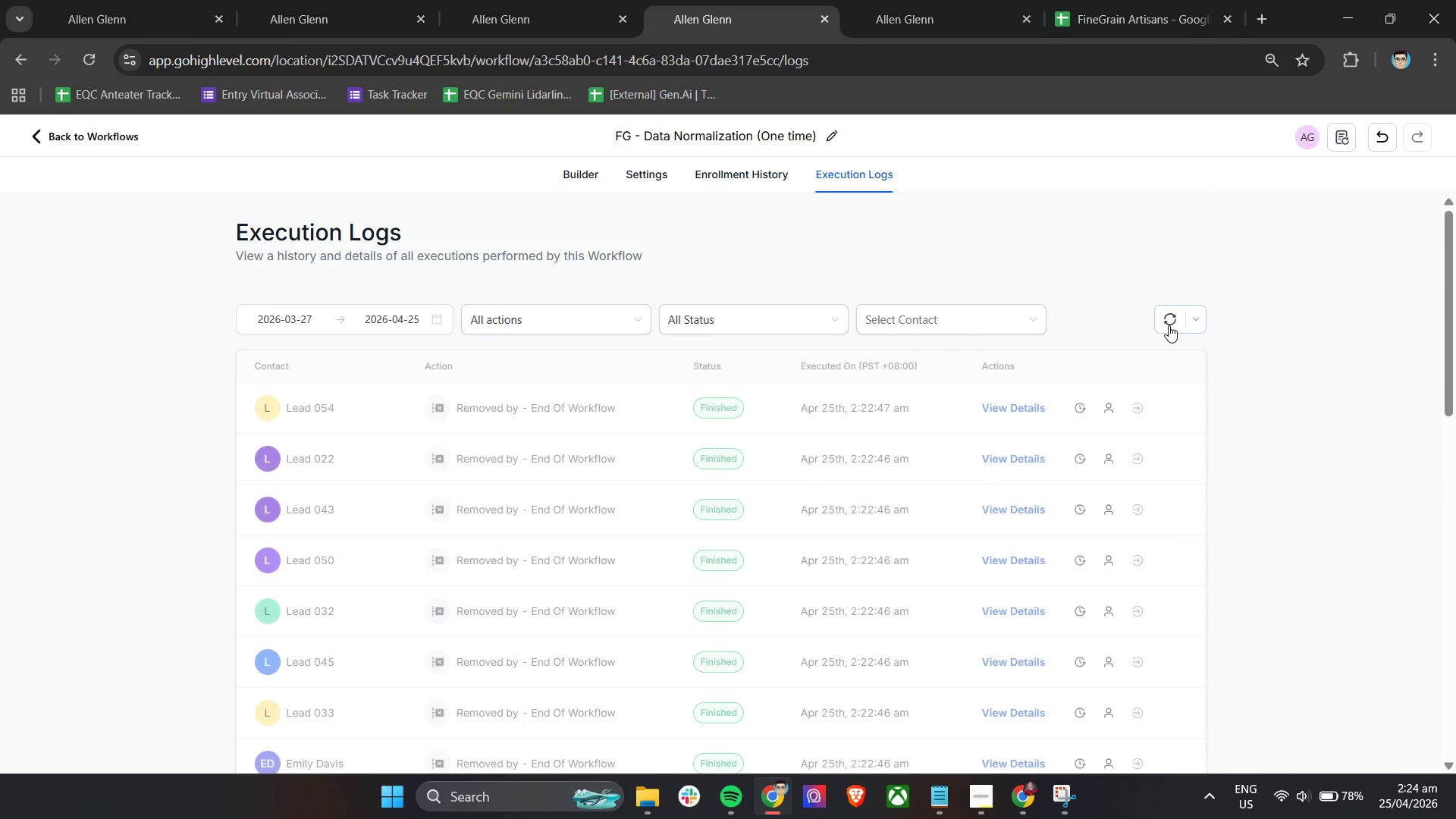 
left_click([1170, 327])
 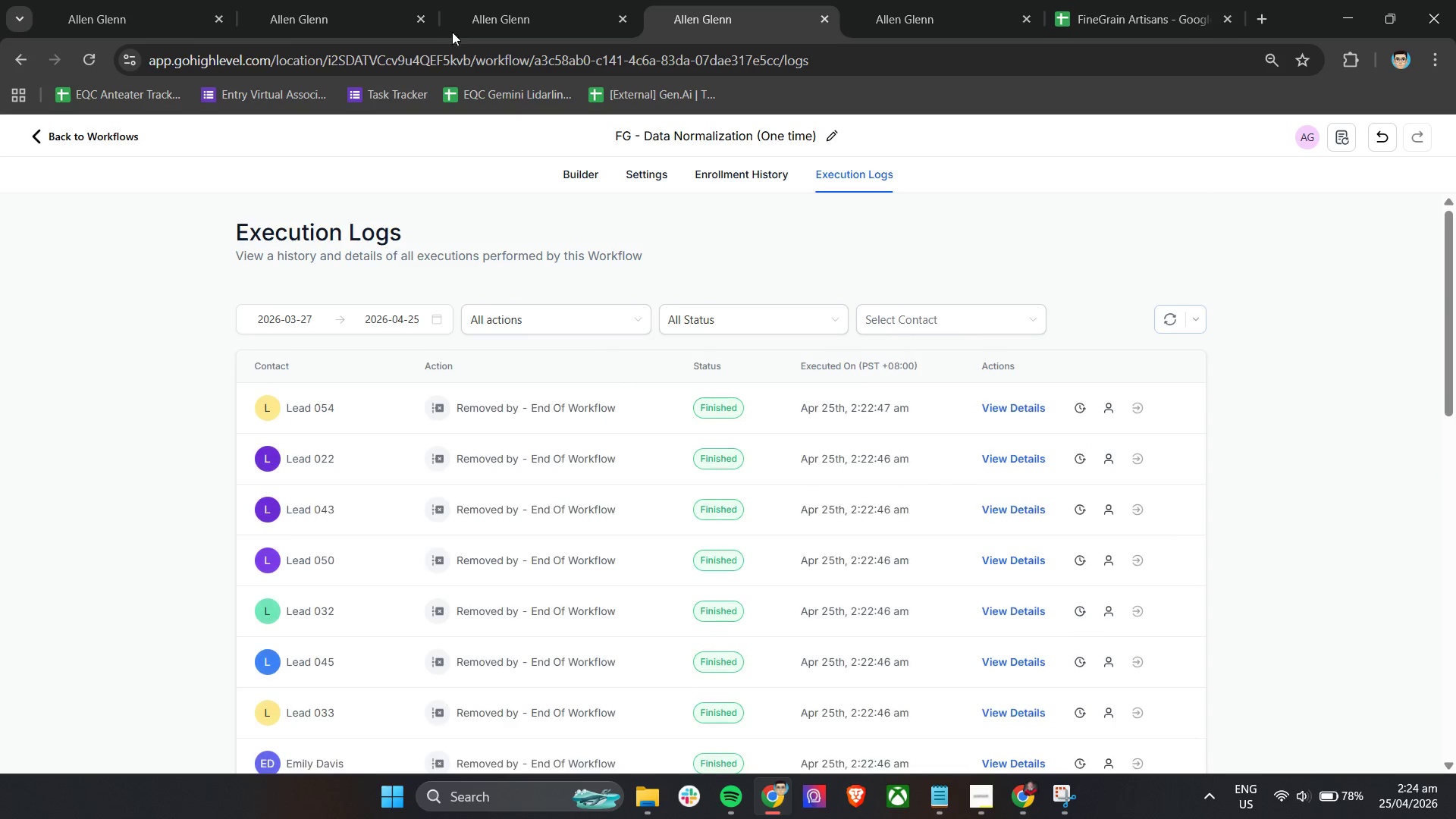 
left_click([507, 0])
 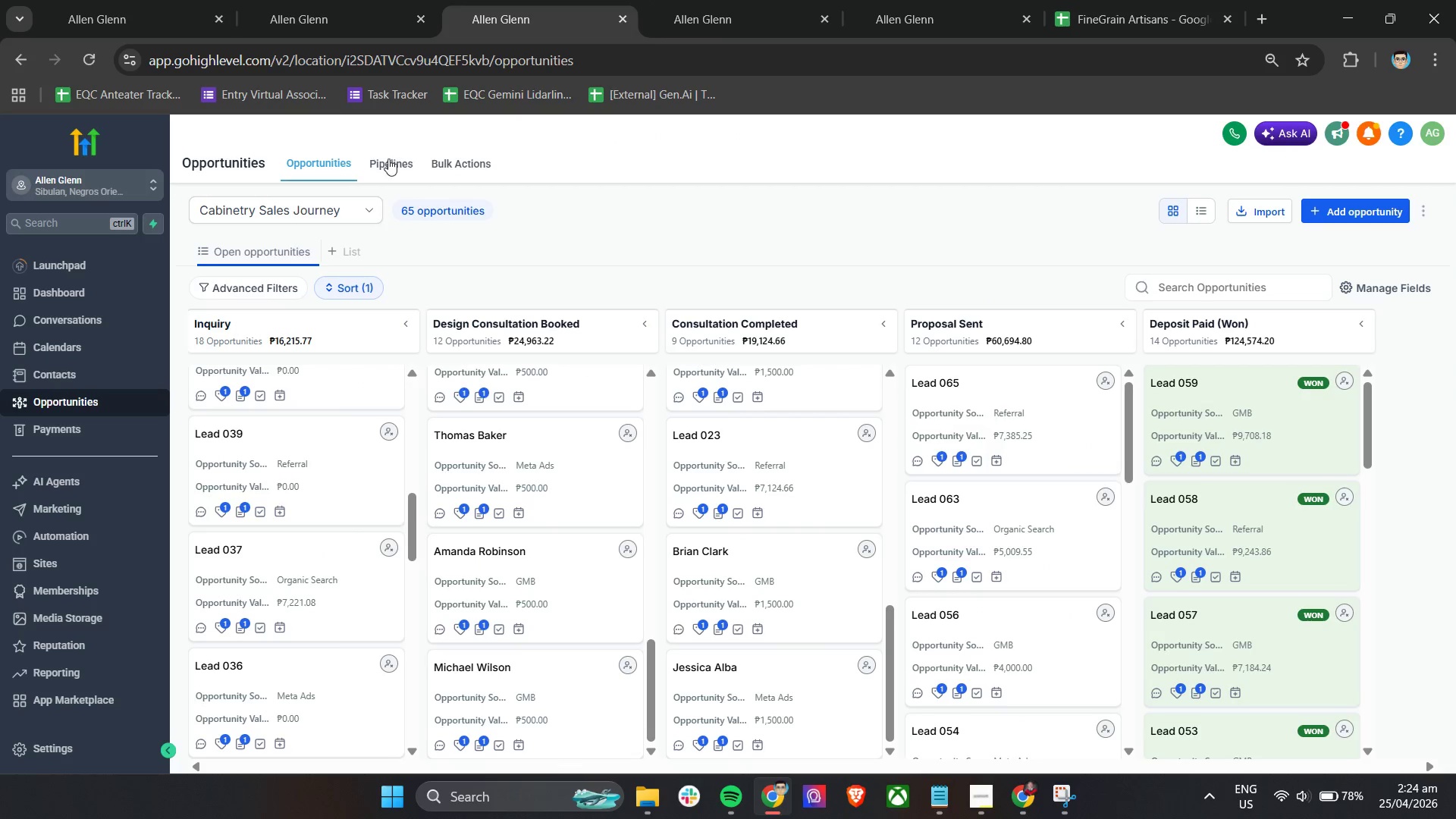 
left_click([366, 0])
 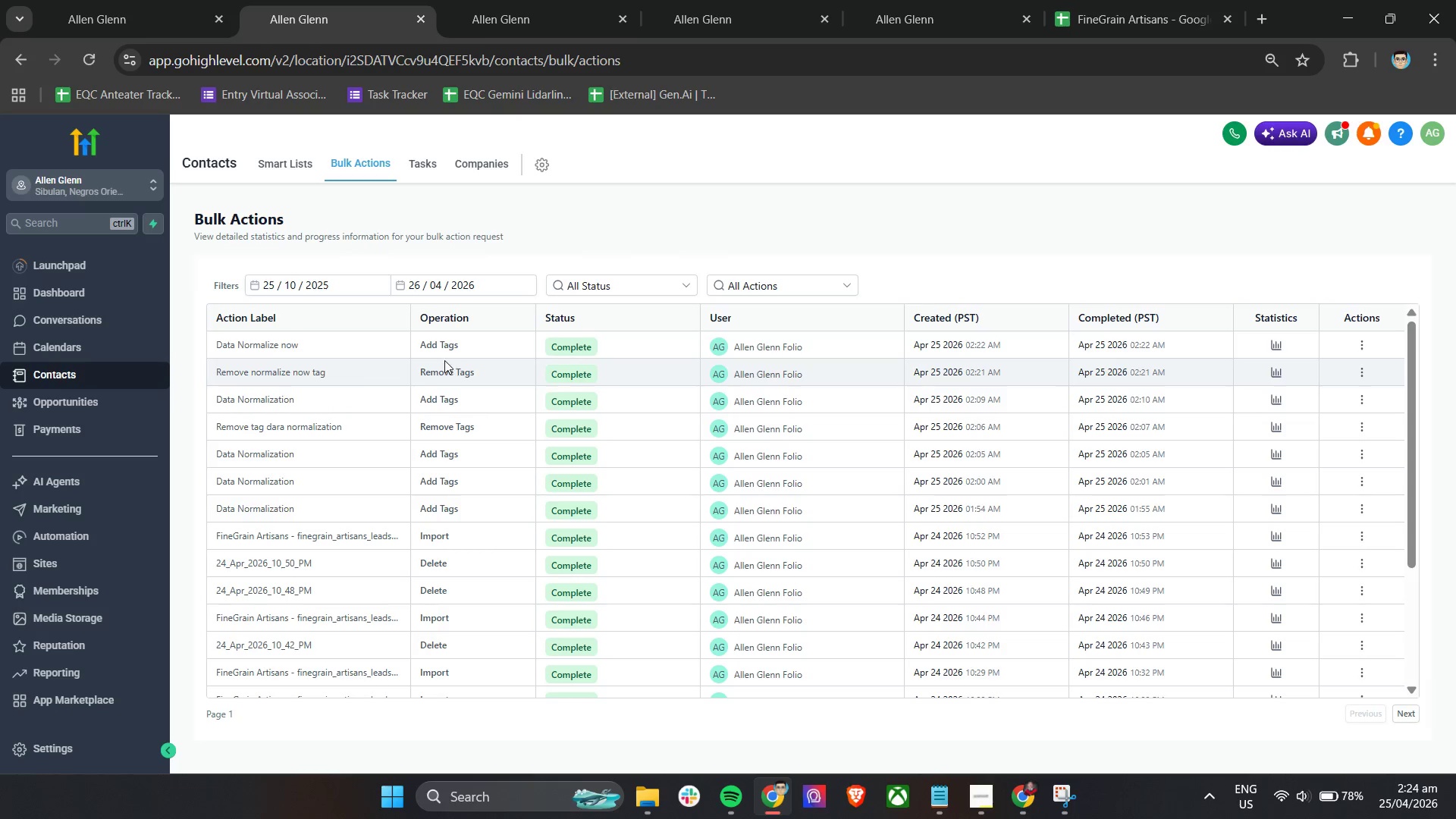 
left_click([287, 158])
 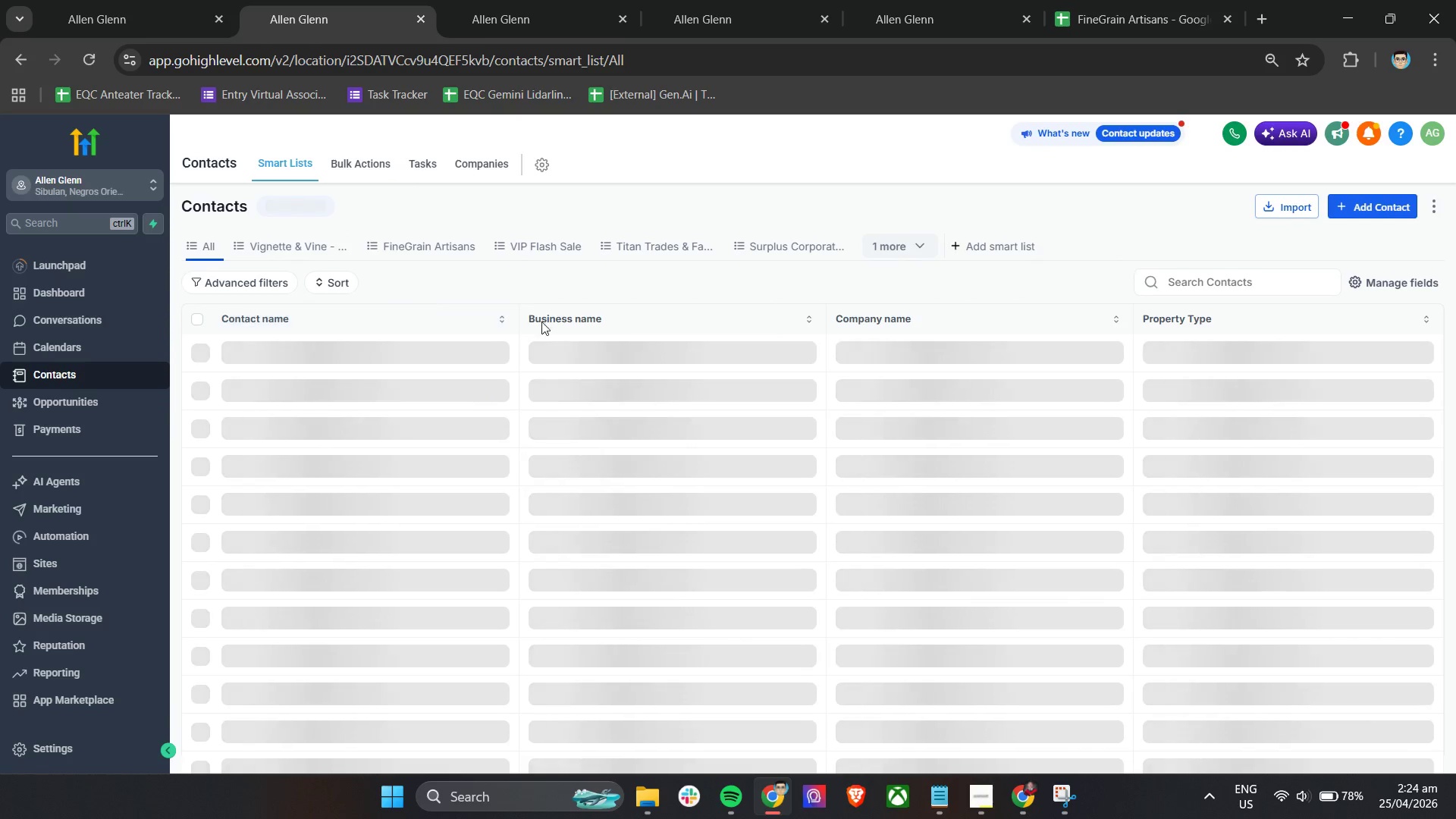 
left_click([406, 242])
 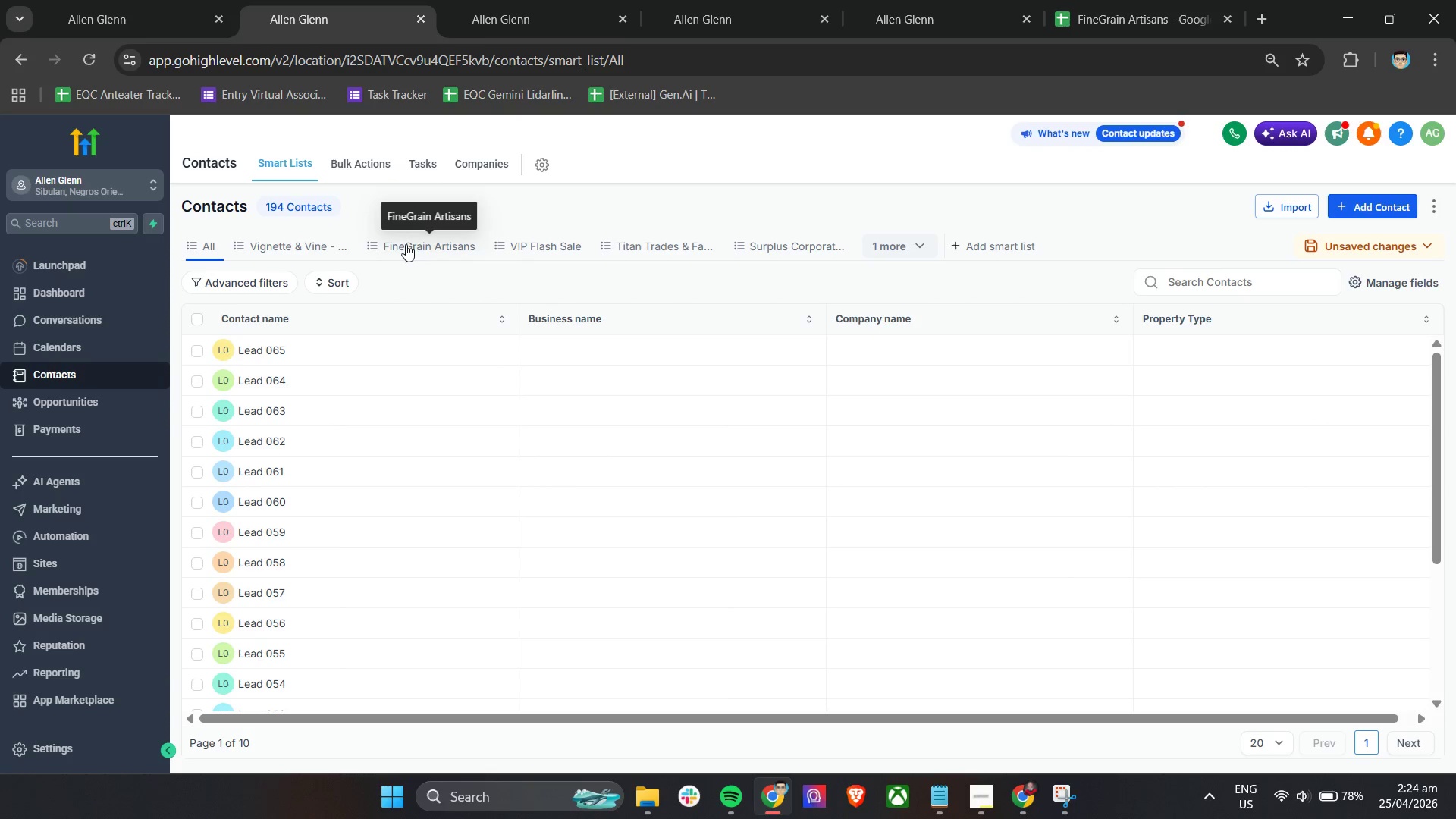 
left_click([406, 244])
 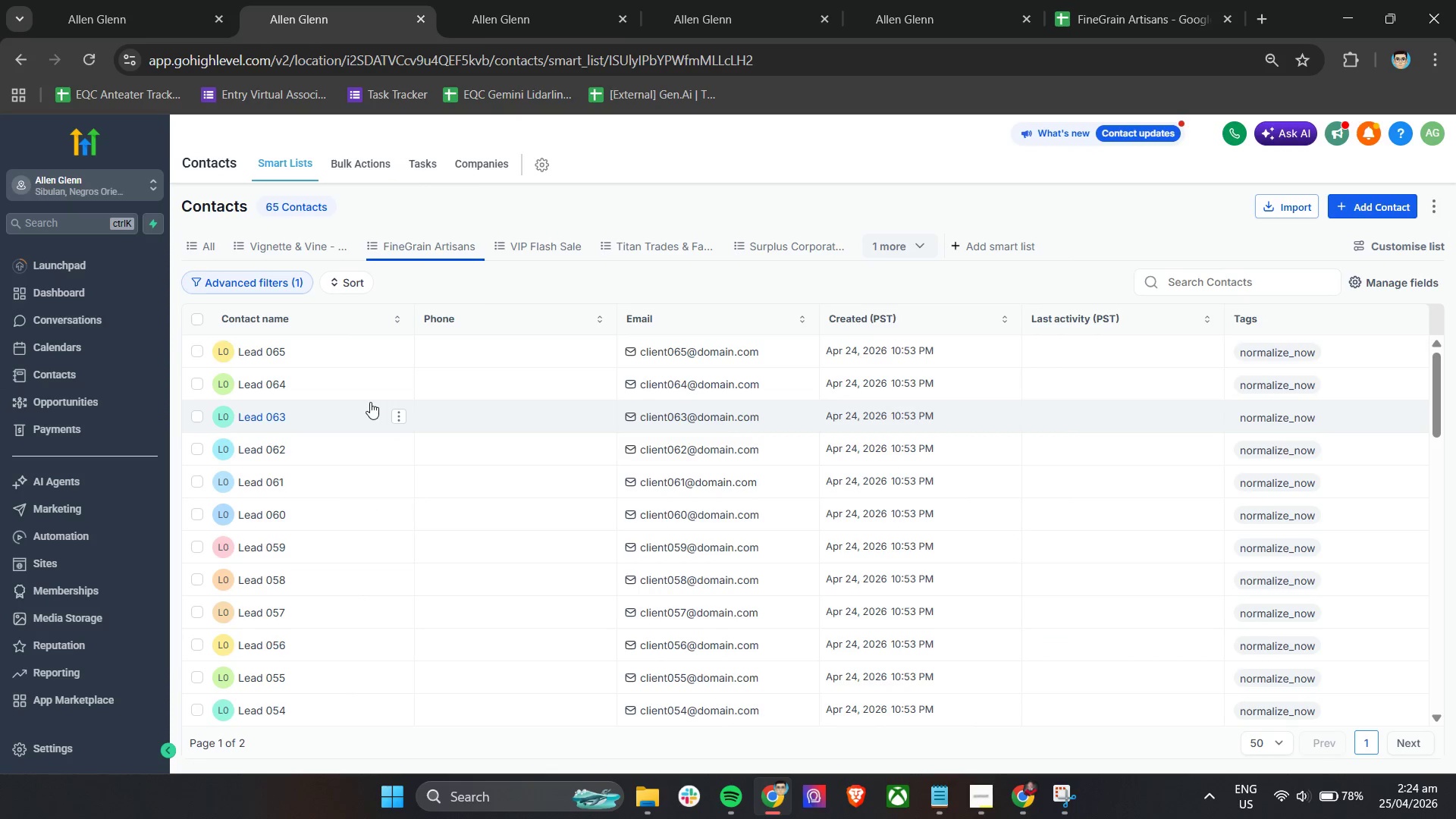 
scroll: coordinate [371, 402], scroll_direction: down, amount: 11.0
 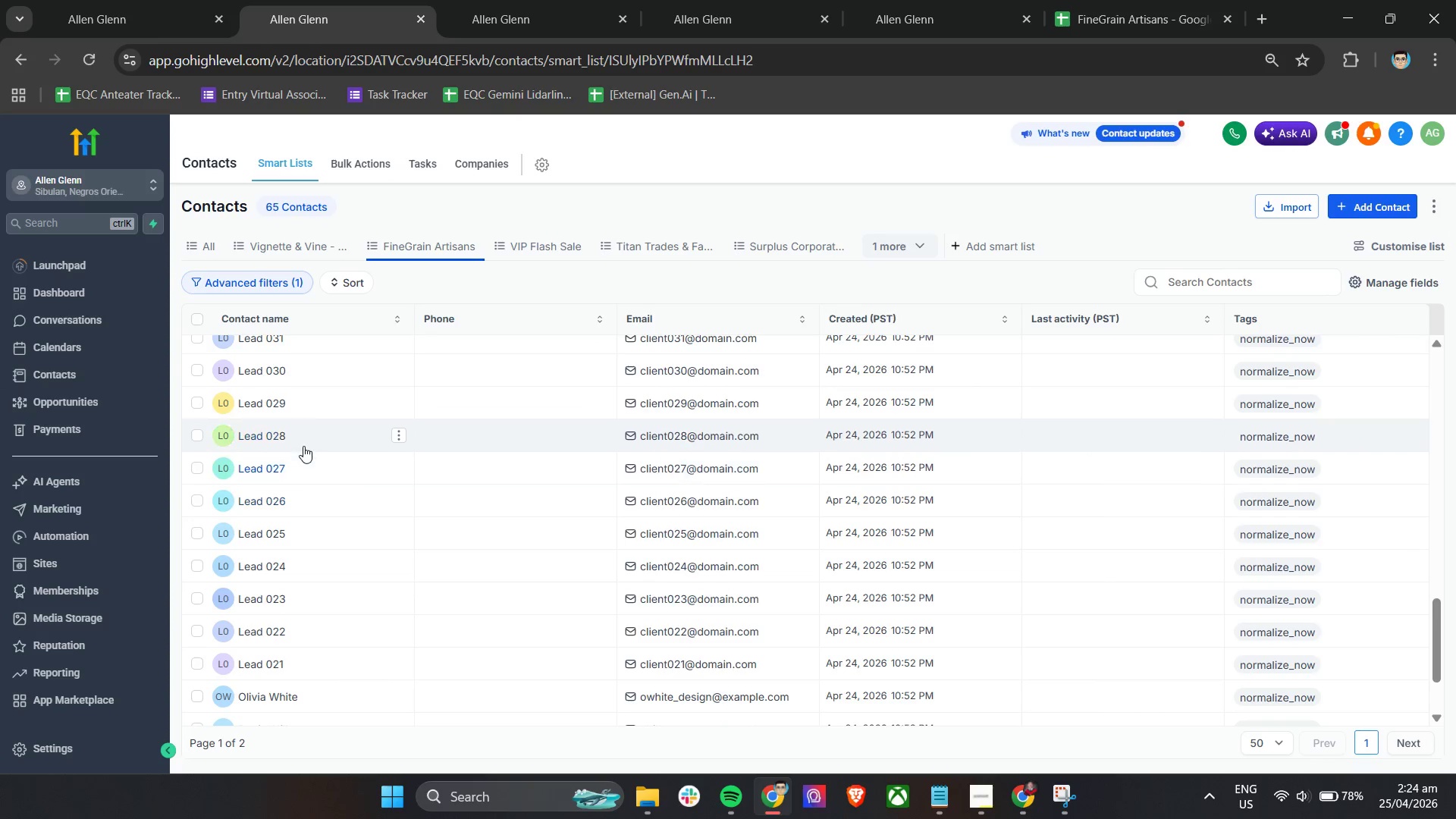 
scroll: coordinate [316, 443], scroll_direction: up, amount: 3.0
 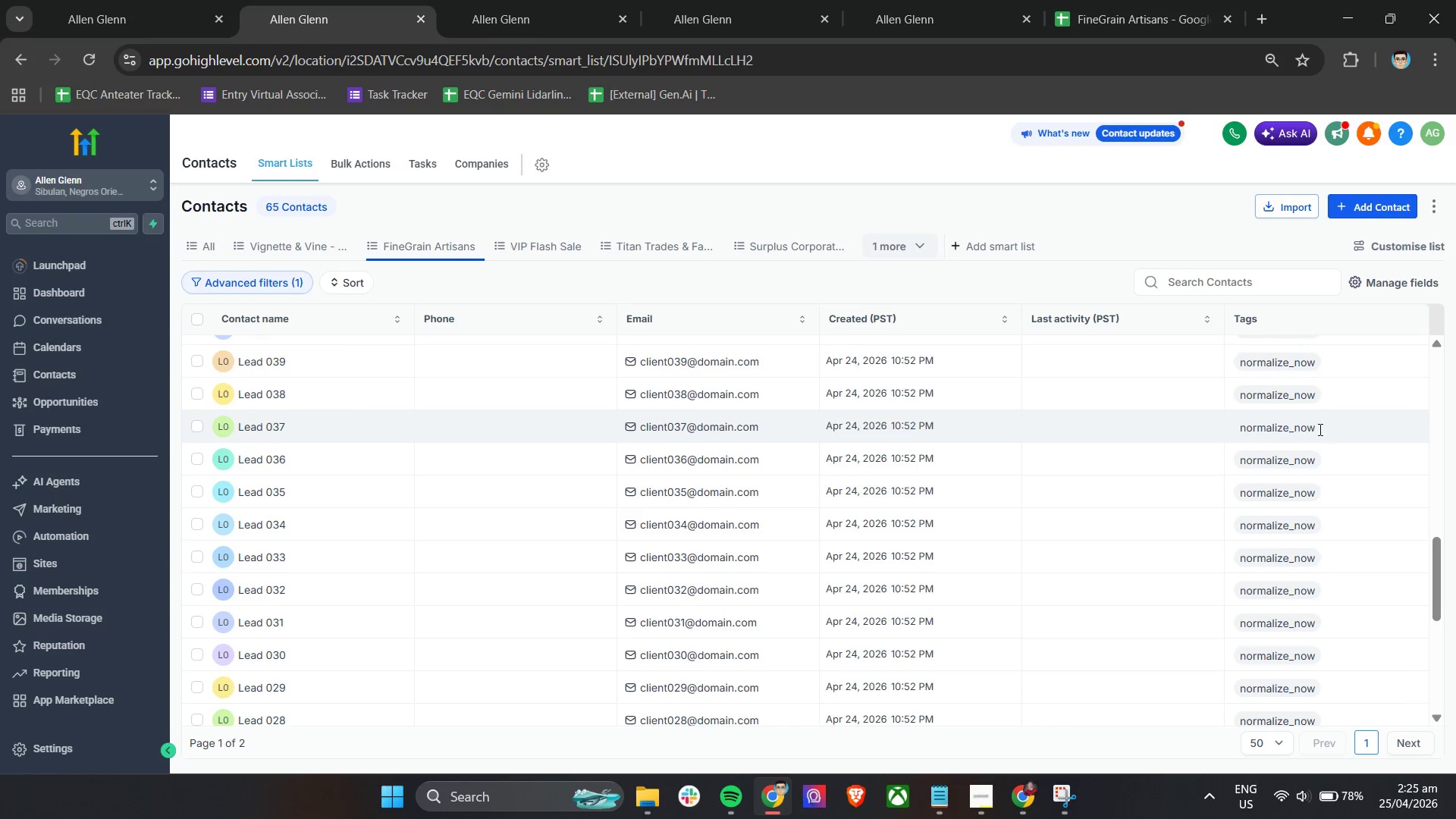 
left_click([549, 0])
 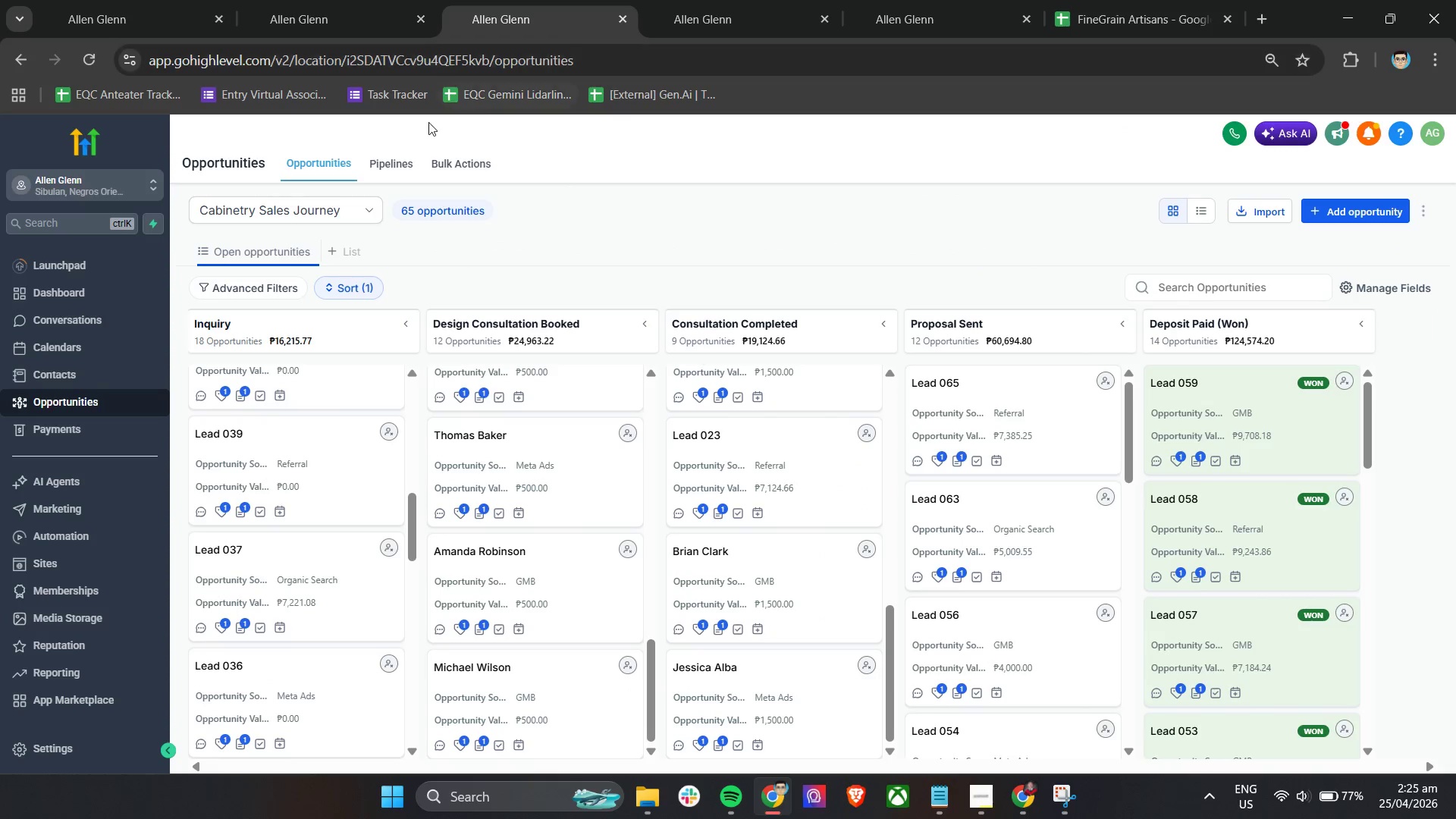 
left_click([89, 57])
 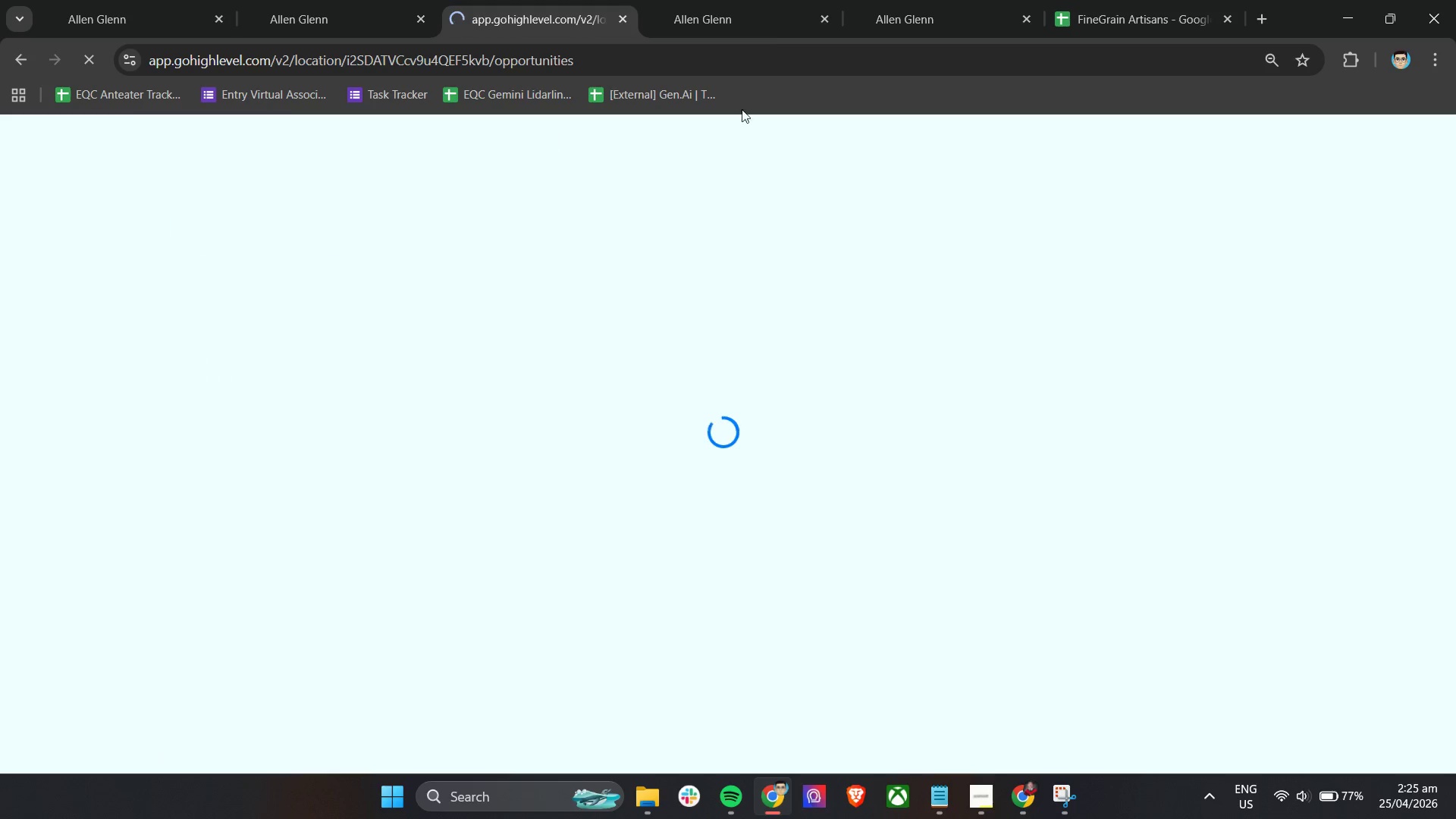 
left_click([774, 0])
 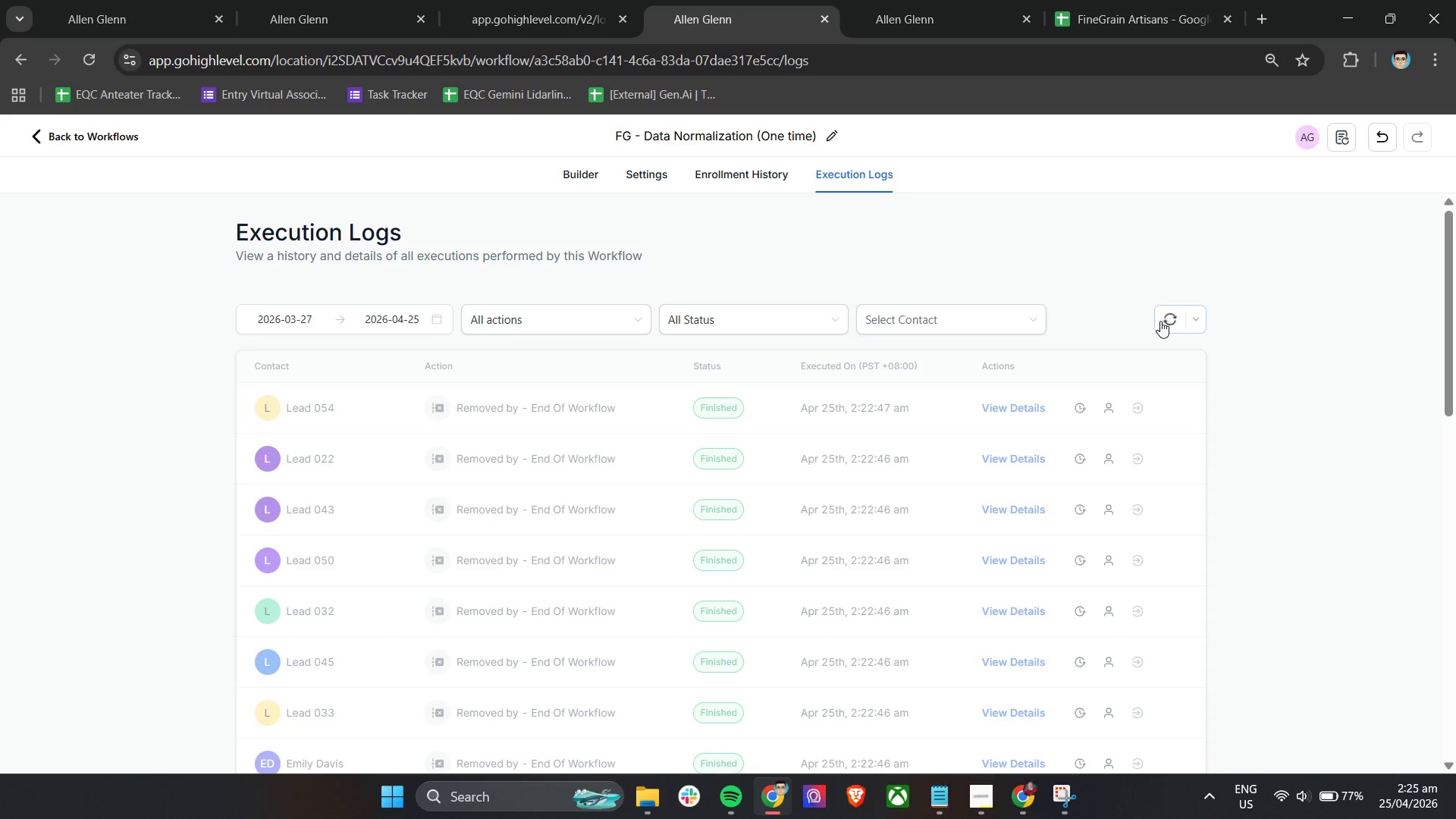 
left_click([984, 312])
 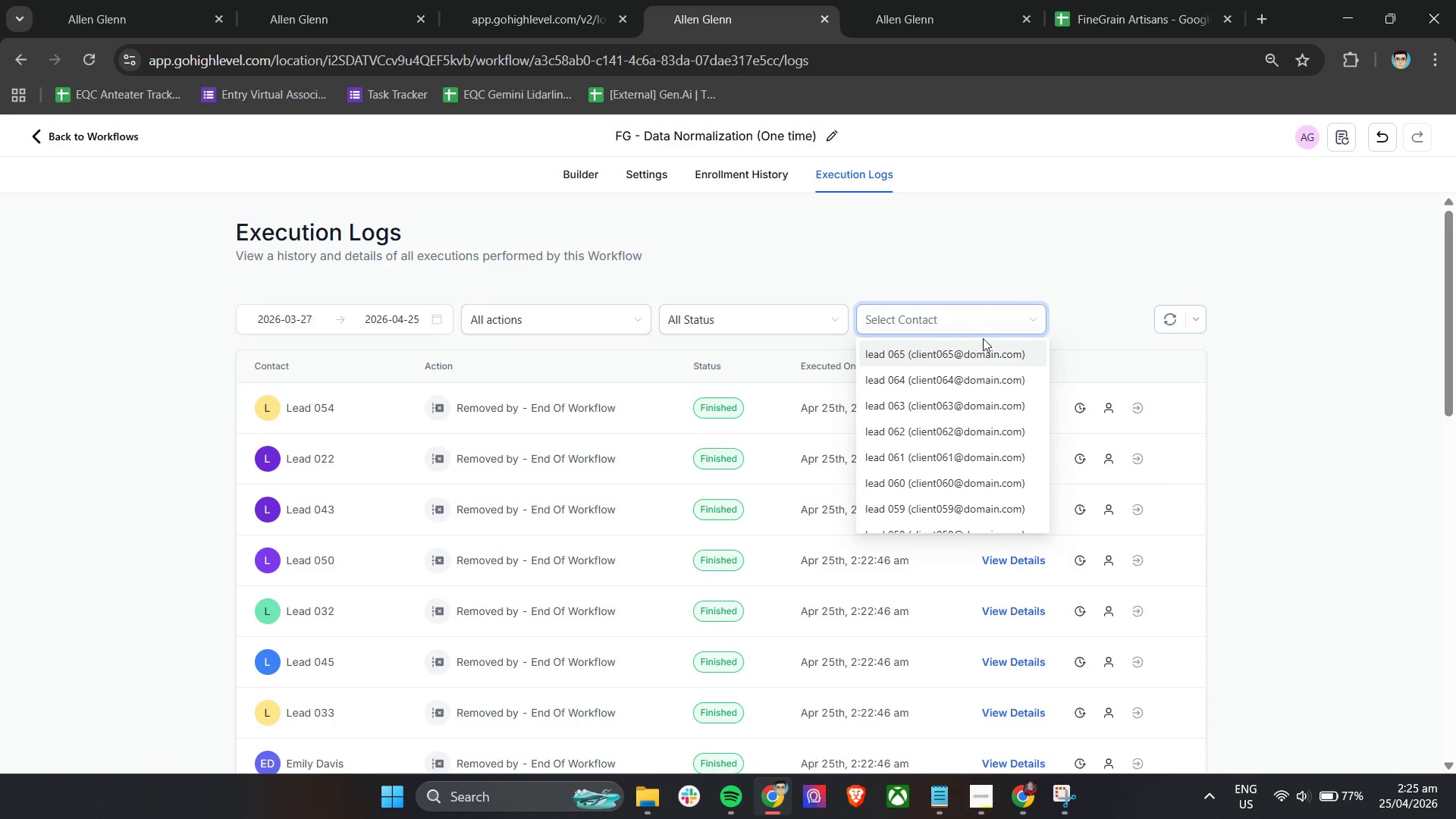 
scroll: coordinate [912, 494], scroll_direction: up, amount: 1.0
 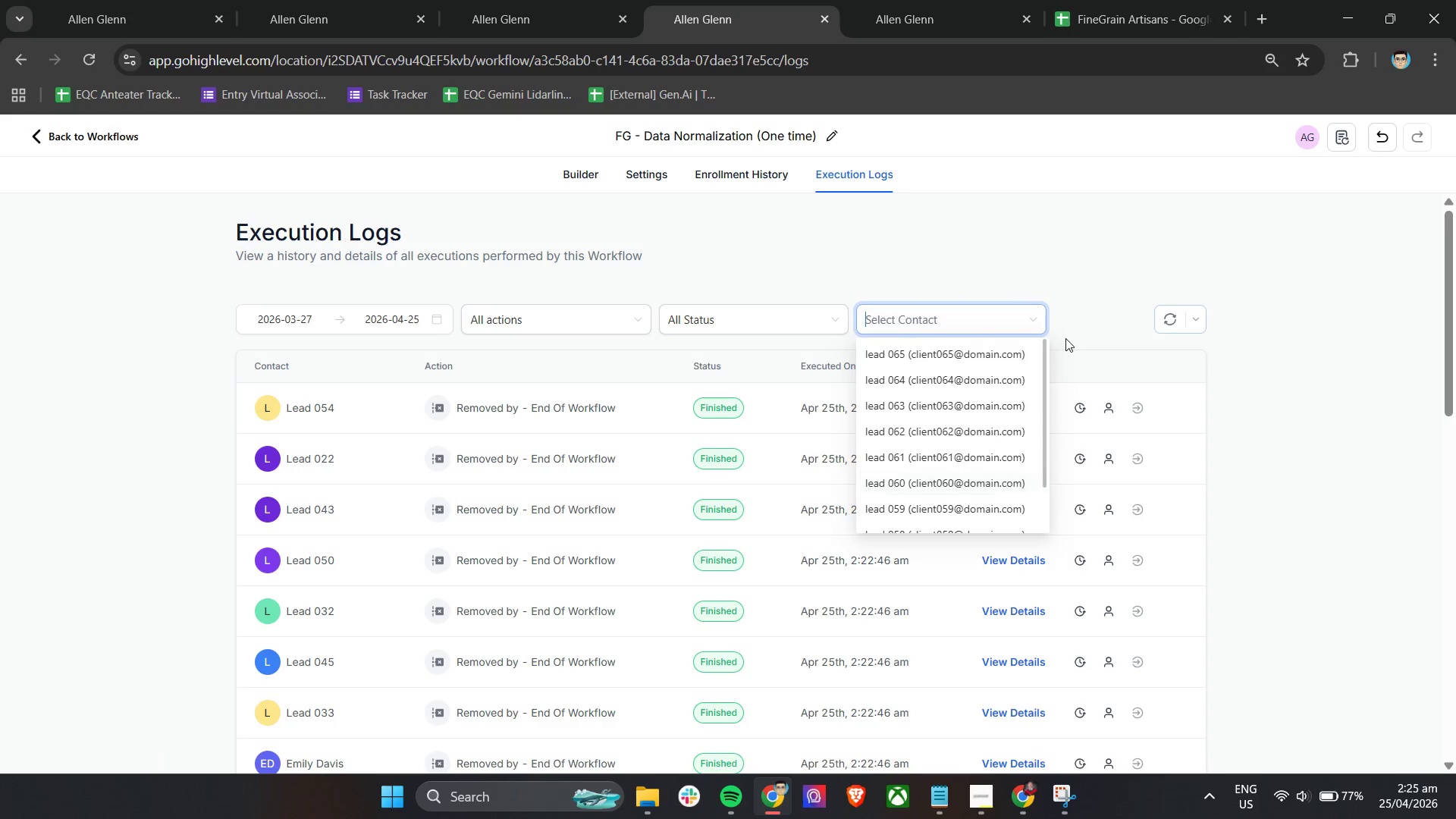 
left_click([1077, 333])
 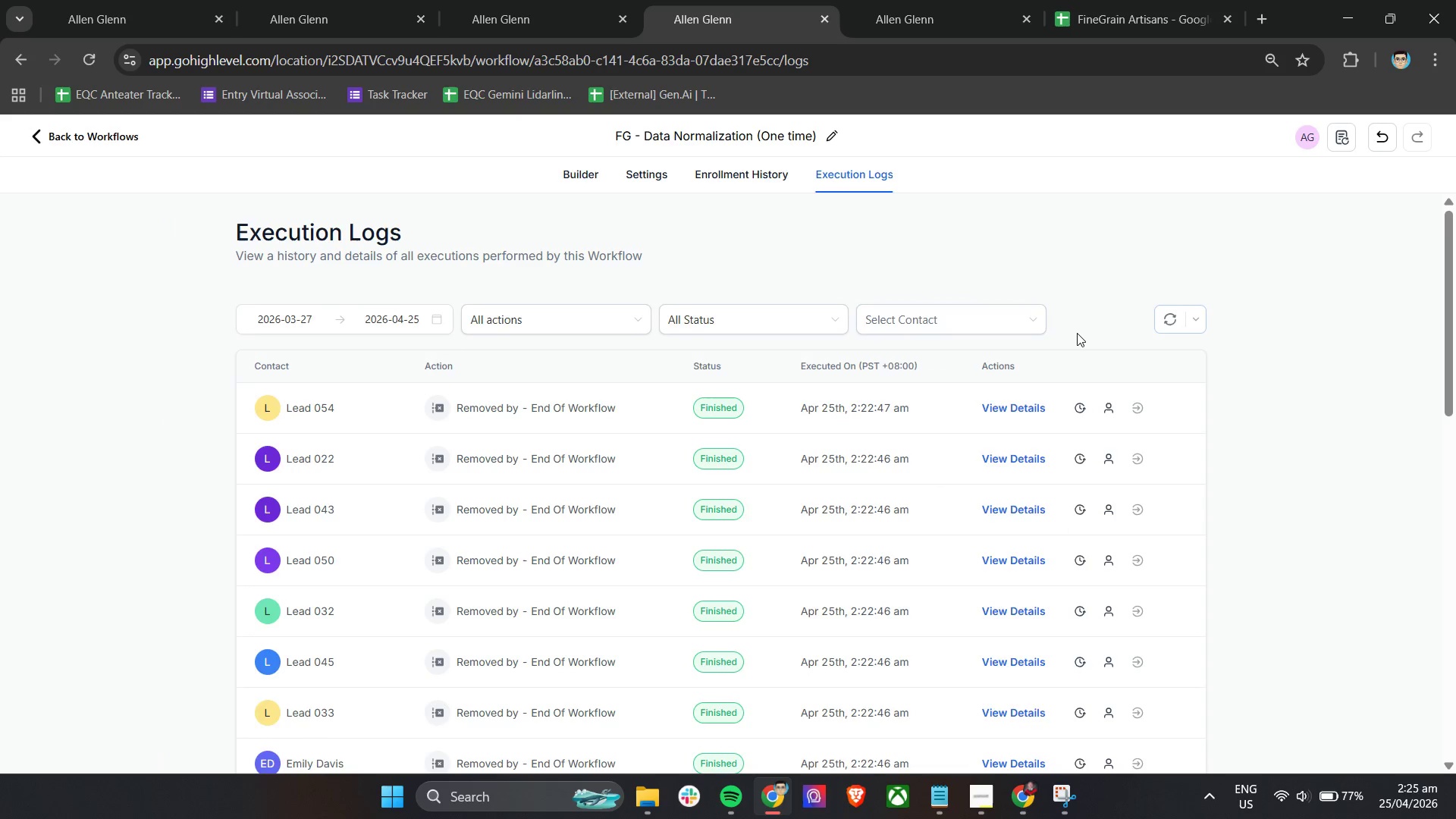 
scroll: coordinate [990, 485], scroll_direction: down, amount: 14.0
 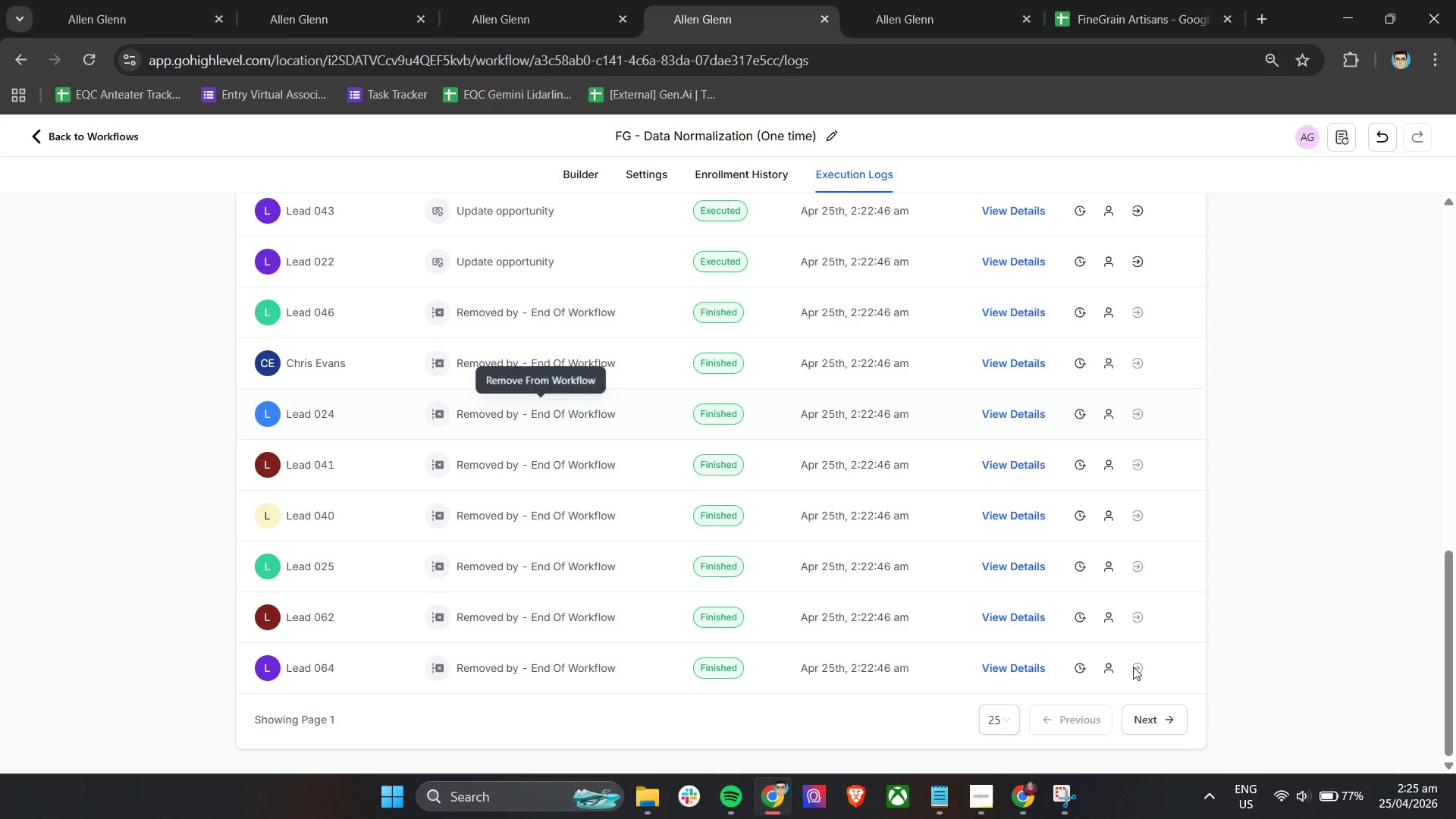 
left_click([1148, 726])
 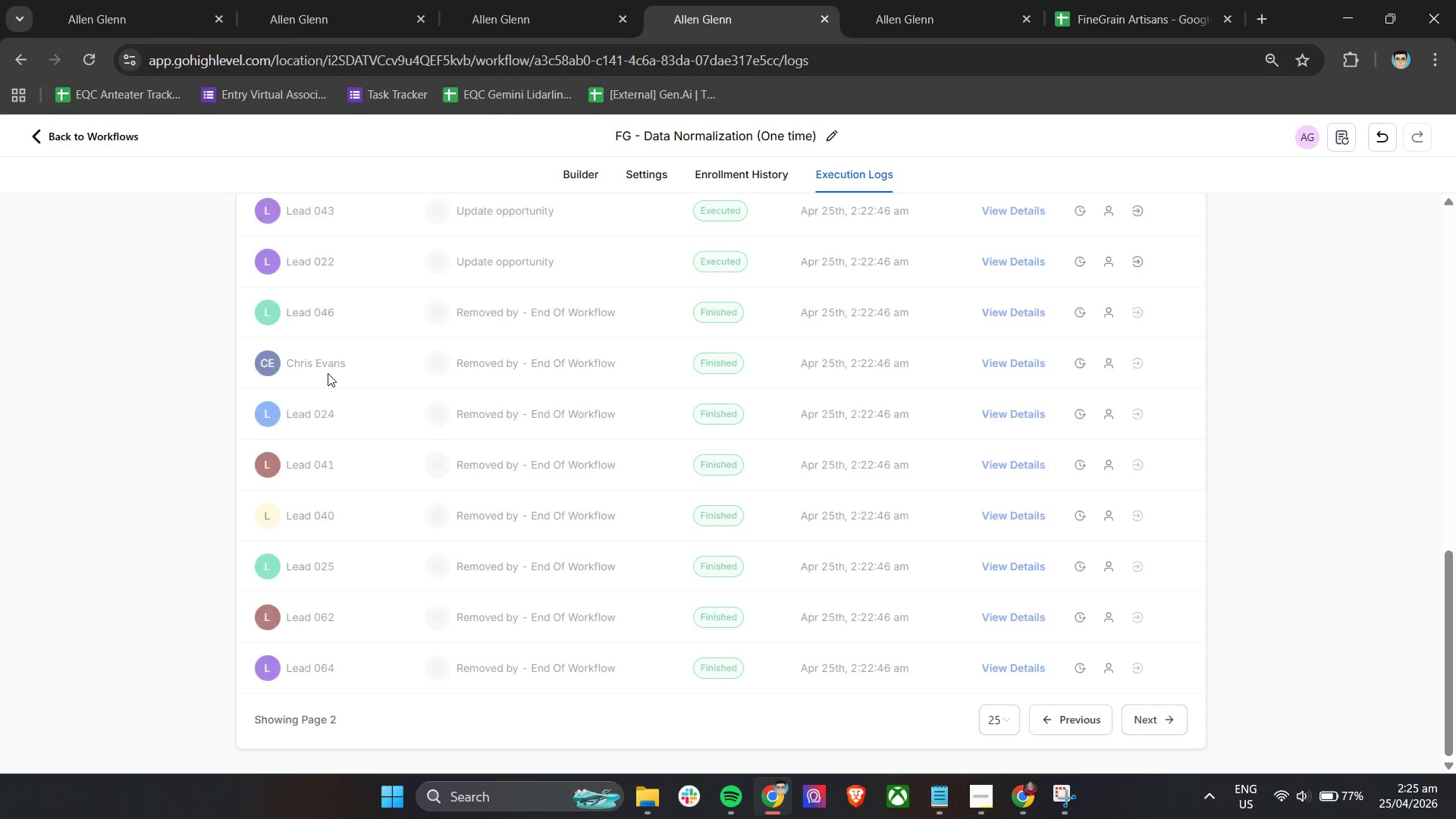 
scroll: coordinate [356, 382], scroll_direction: up, amount: 9.0
 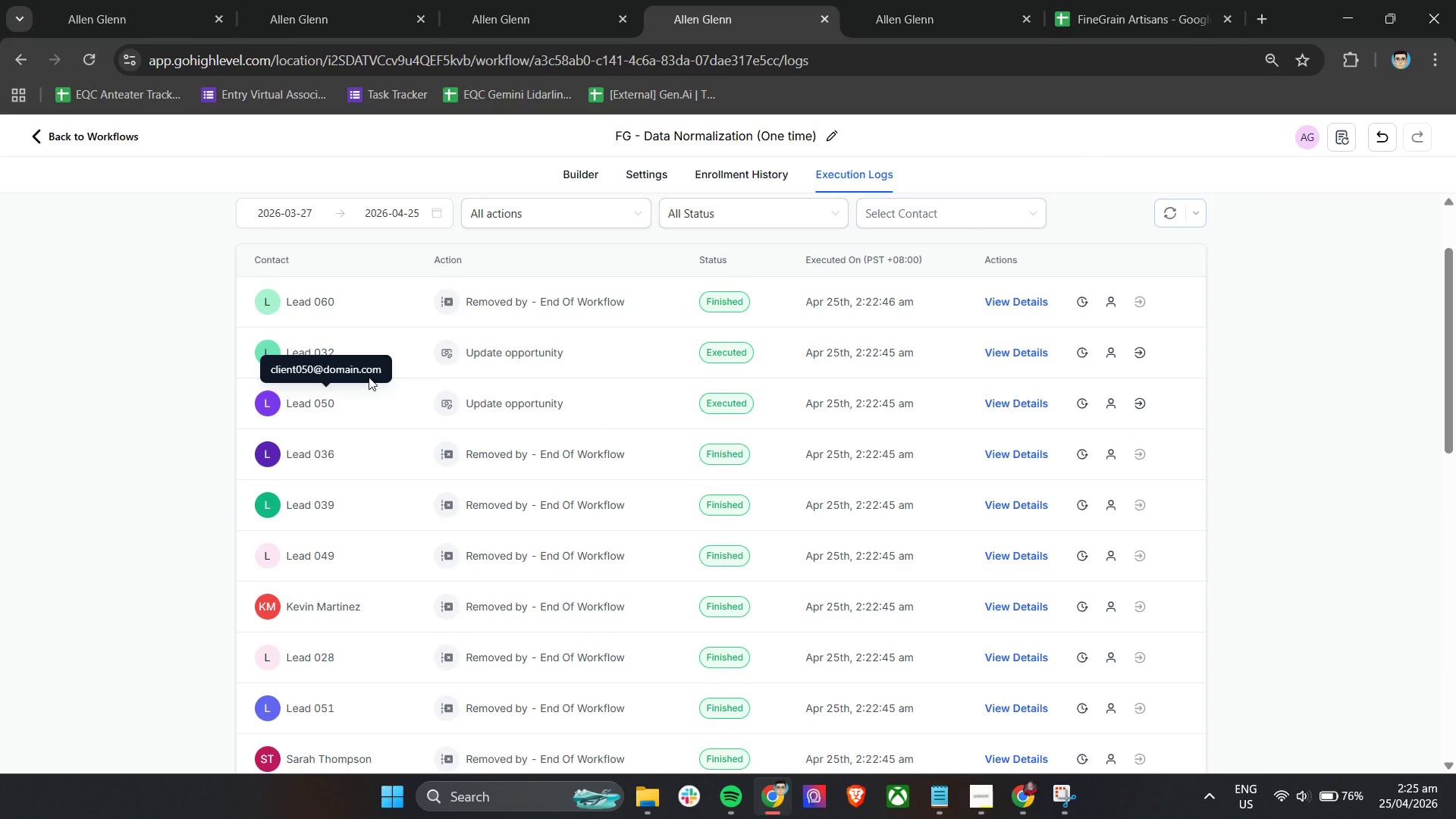 
scroll: coordinate [408, 528], scroll_direction: down, amount: 16.0
 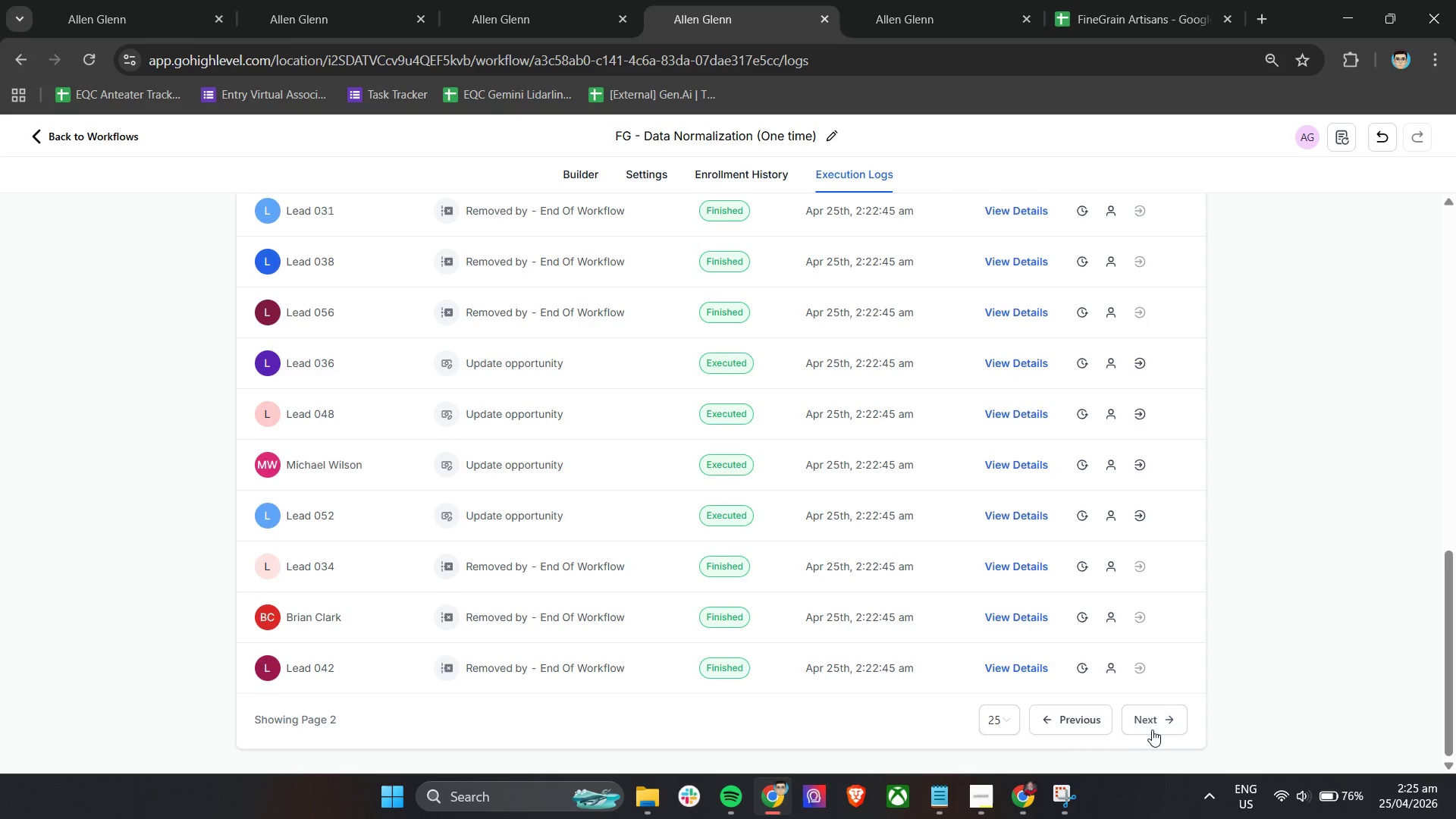 
left_click([1156, 725])
 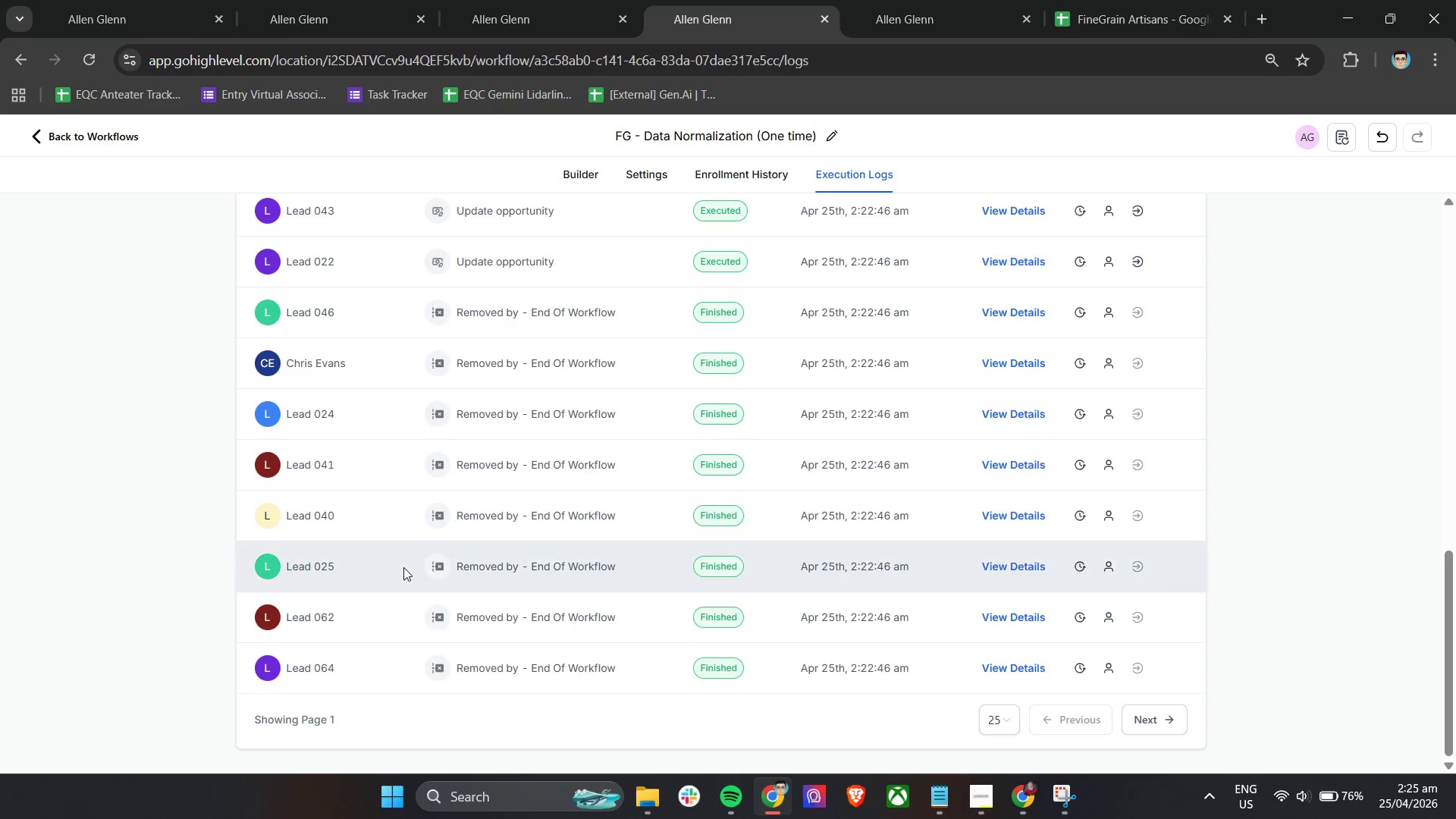 
scroll: coordinate [403, 567], scroll_direction: up, amount: 4.0
 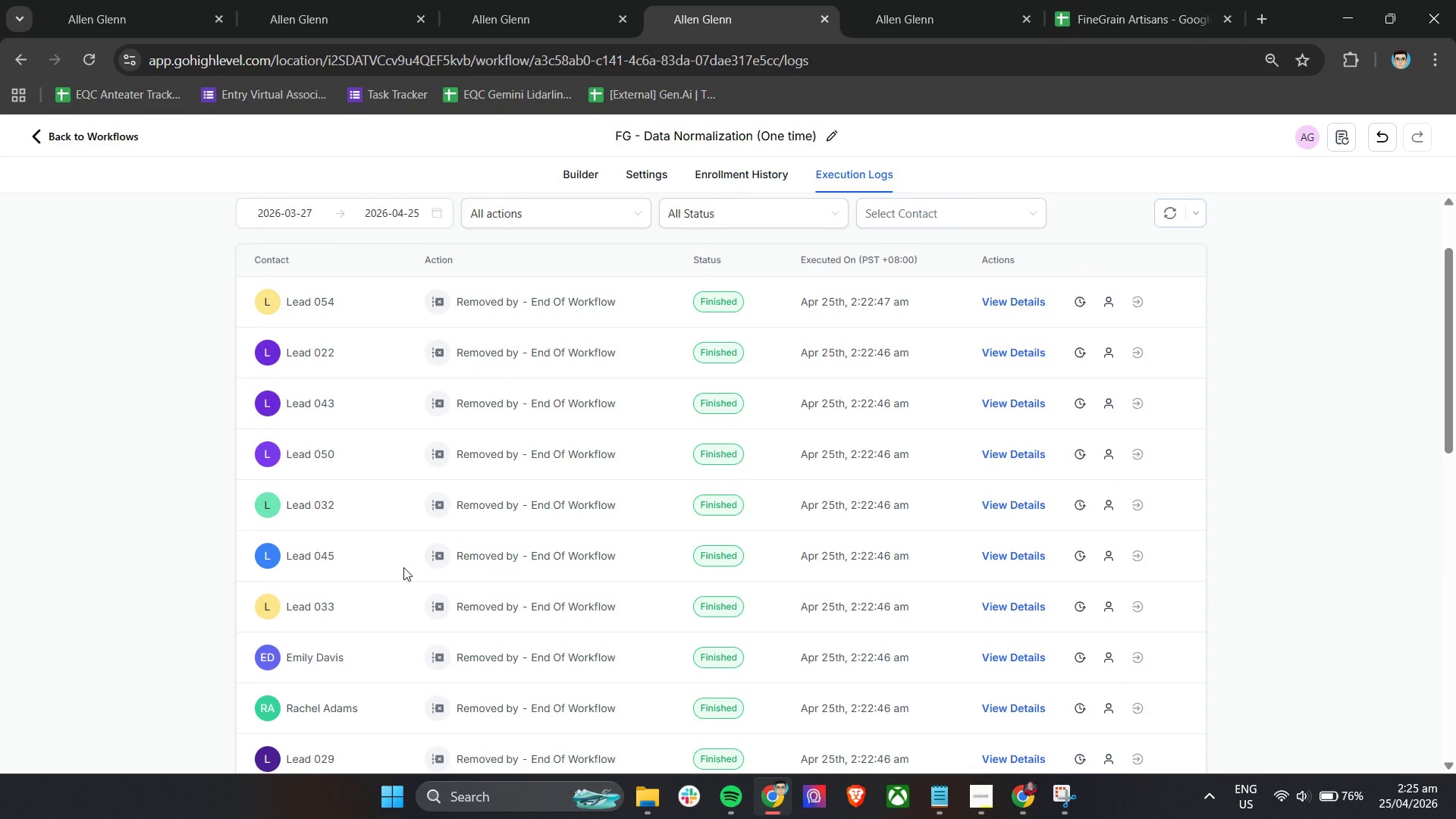 
left_click([526, 0])
 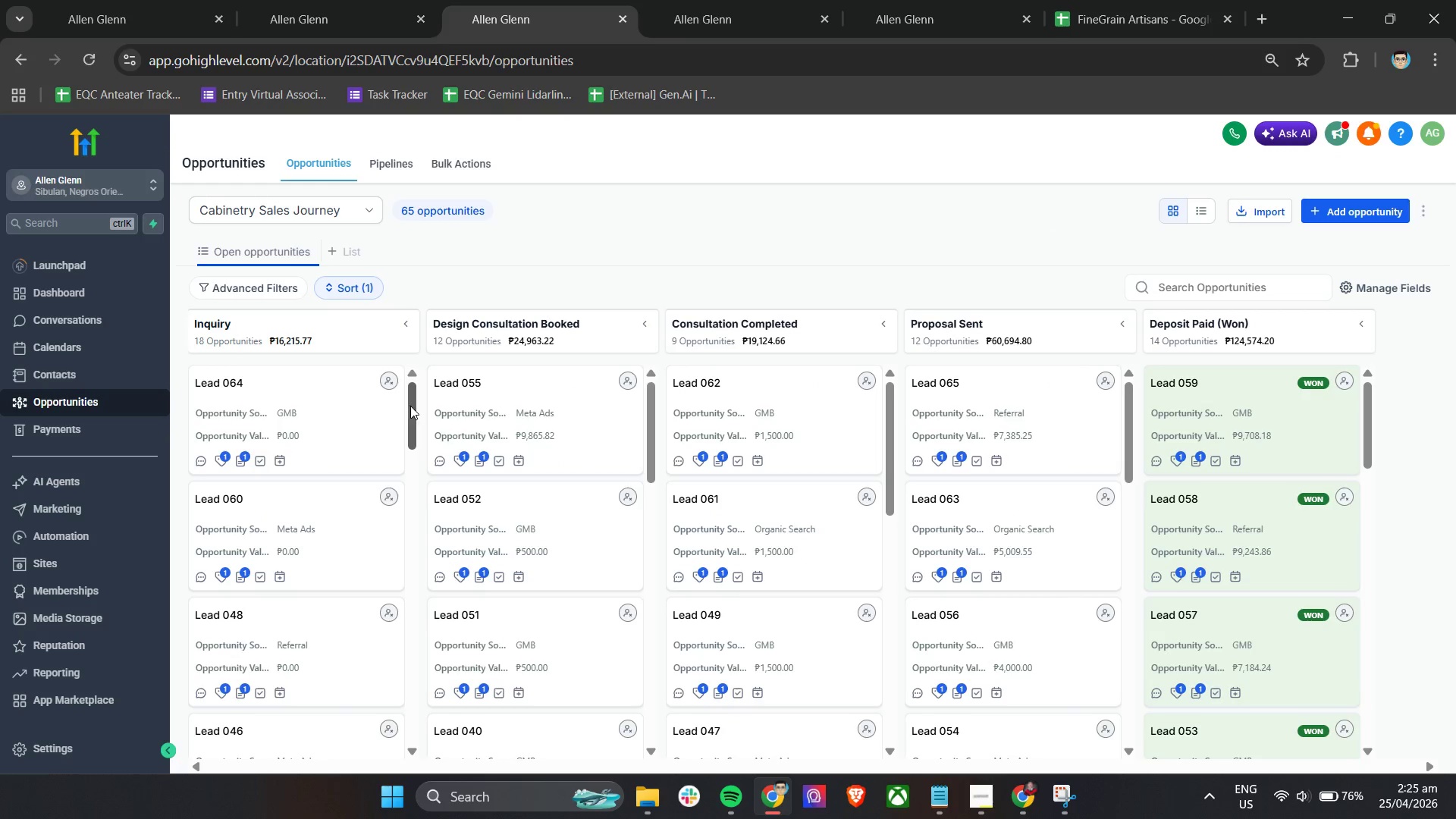 
left_click_drag(start_coordinate=[411, 404], to_coordinate=[422, 461])
 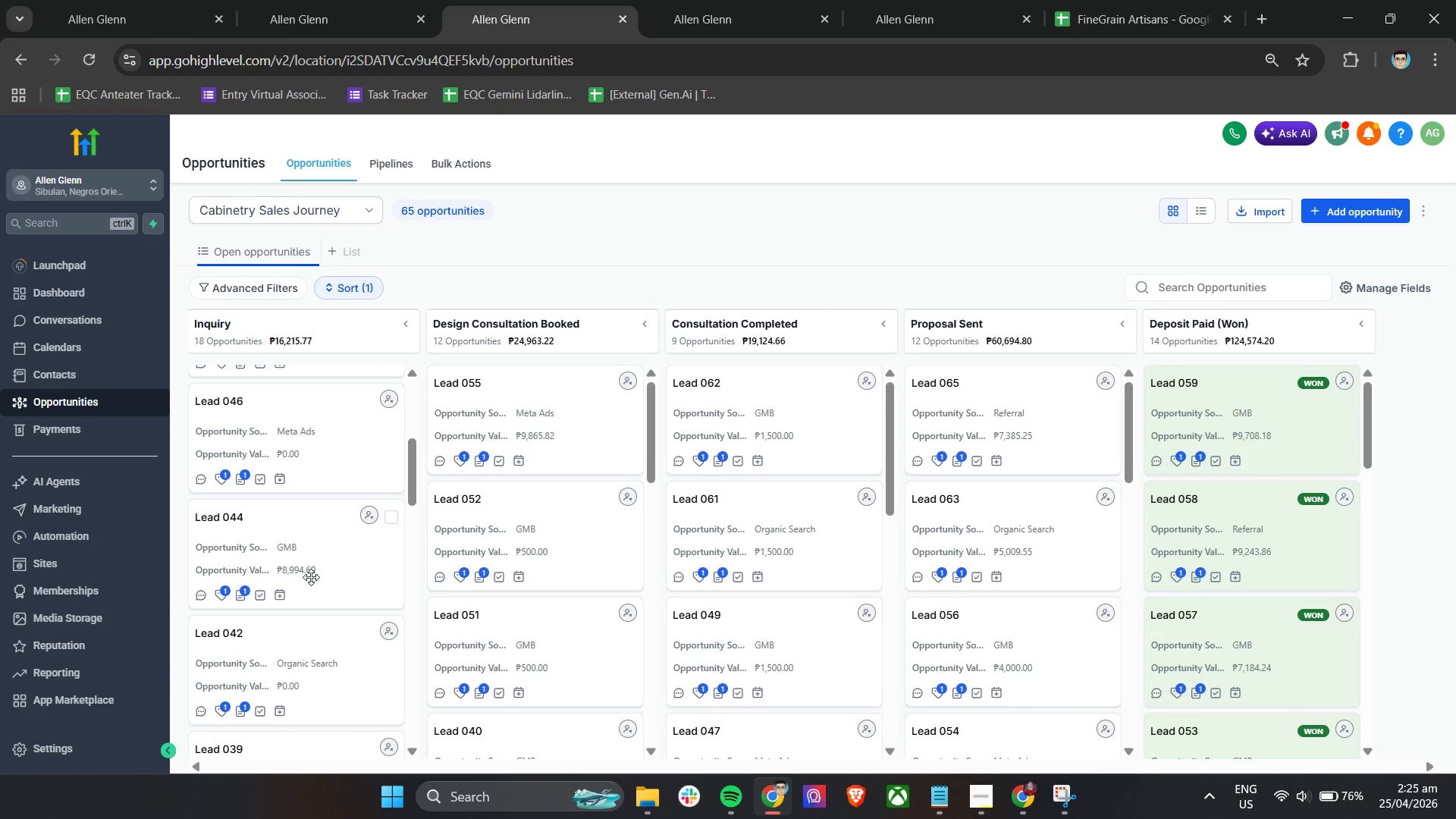 
left_click([309, 567])
 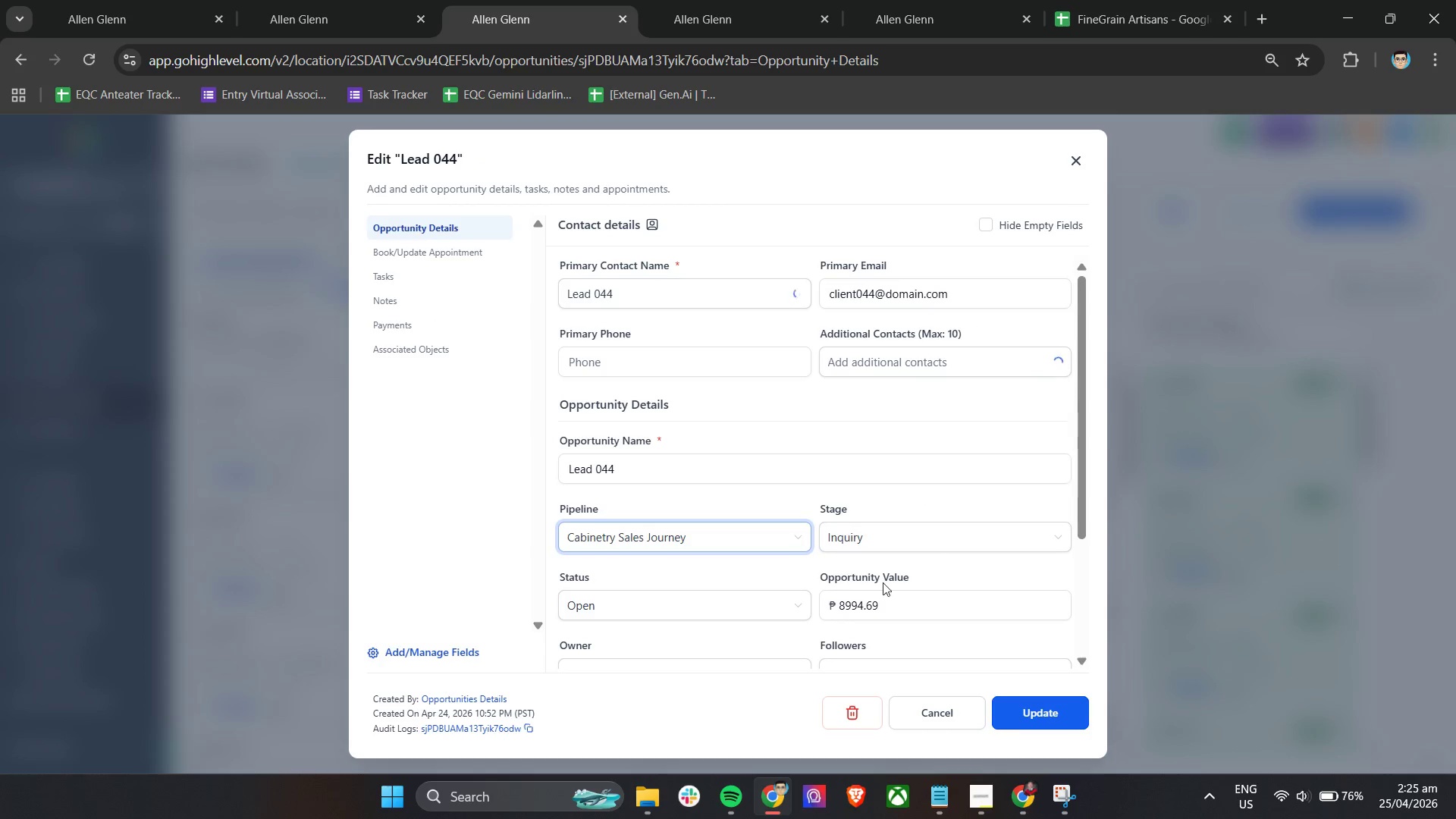 
double_click([903, 595])
 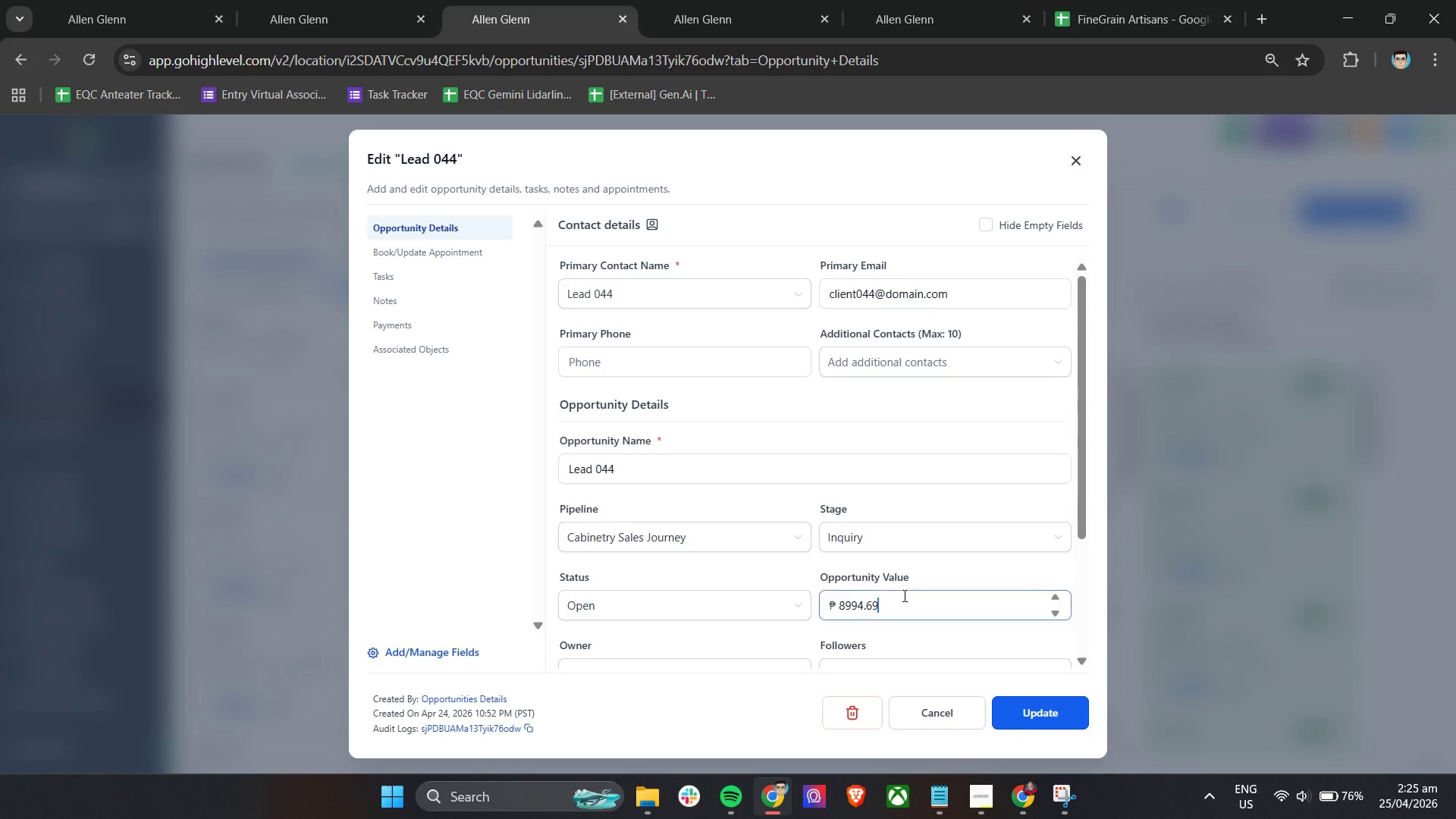 
triple_click([903, 595])
 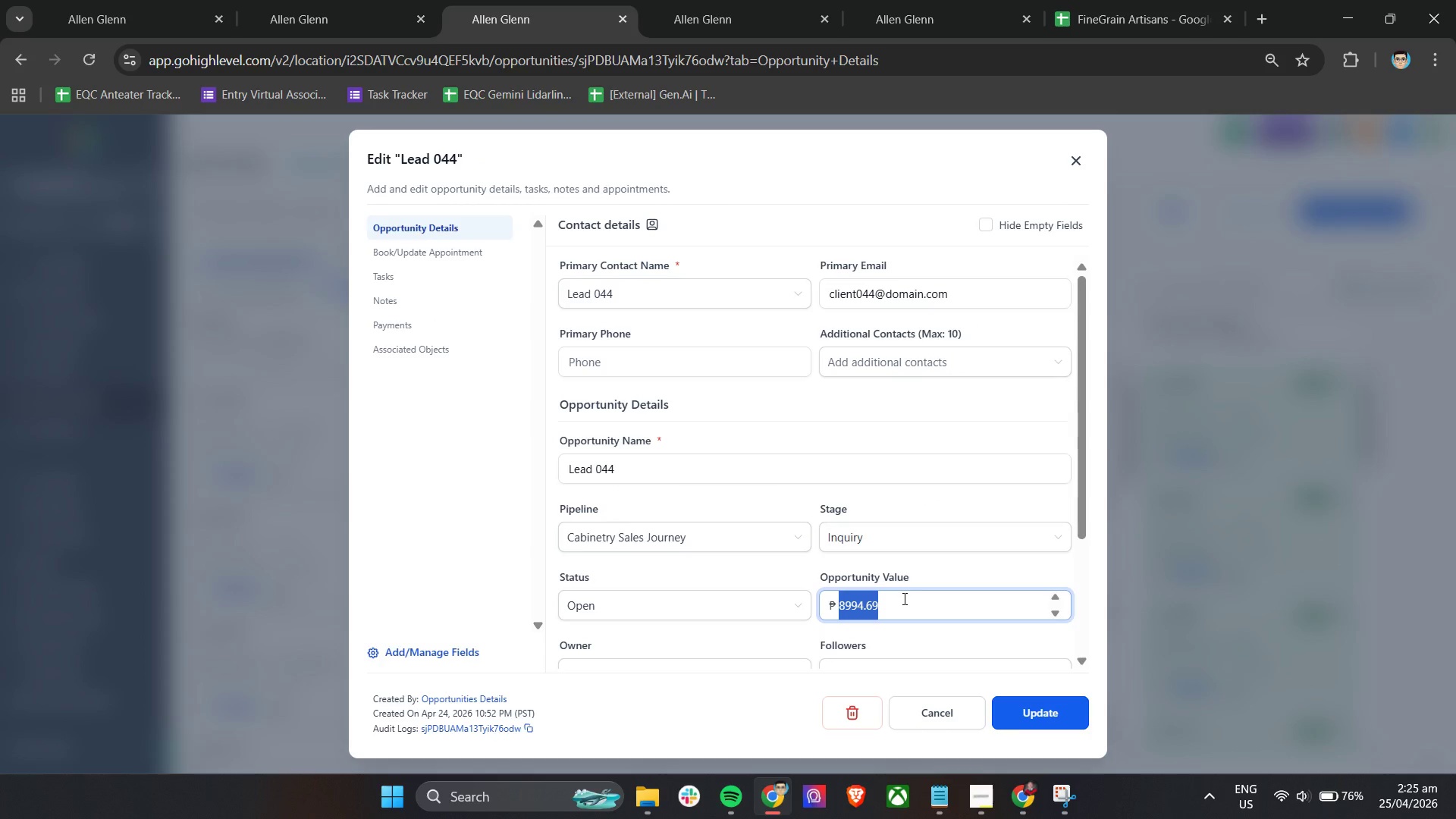 
left_click([903, 598])
 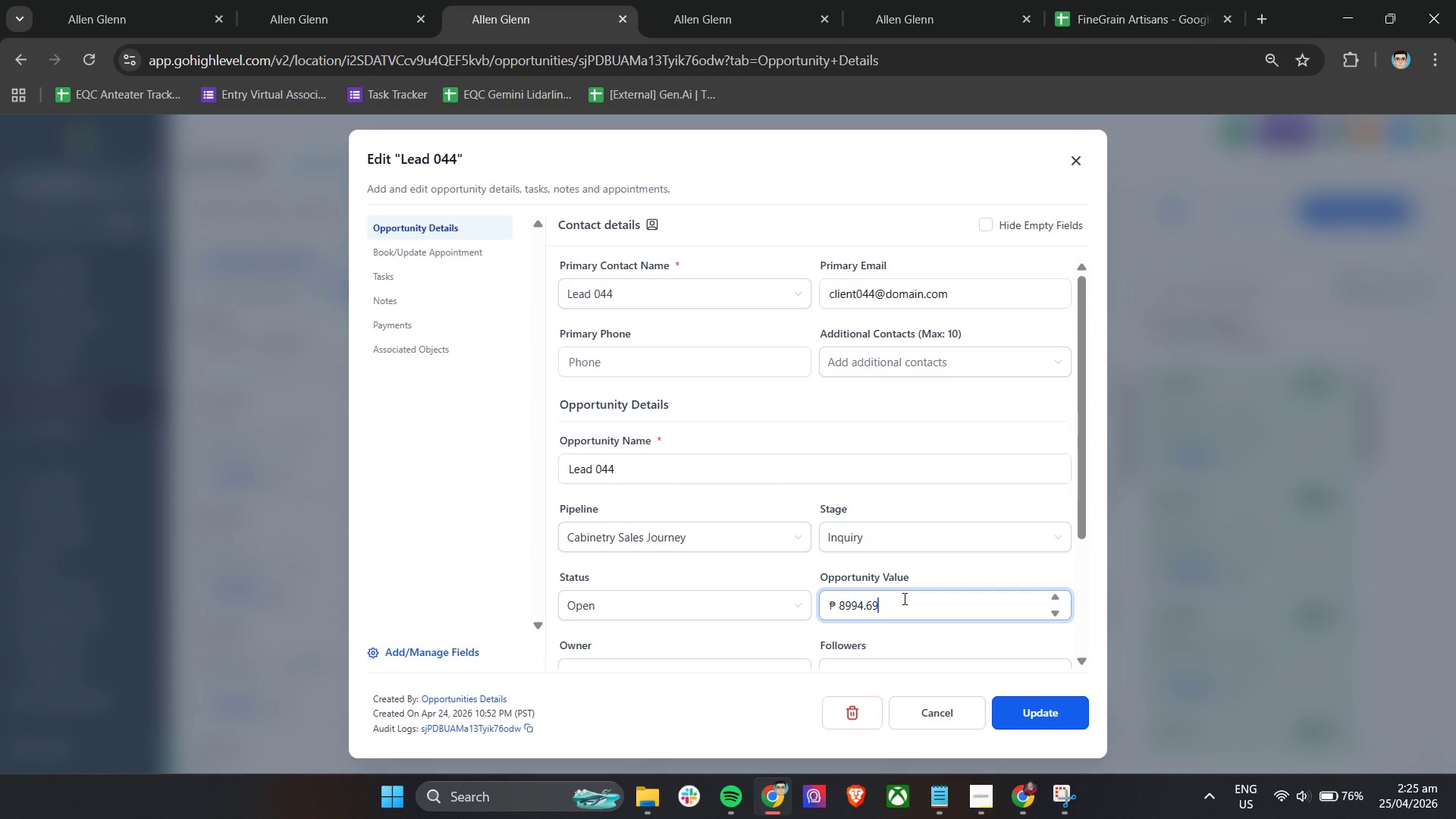 
double_click([903, 598])
 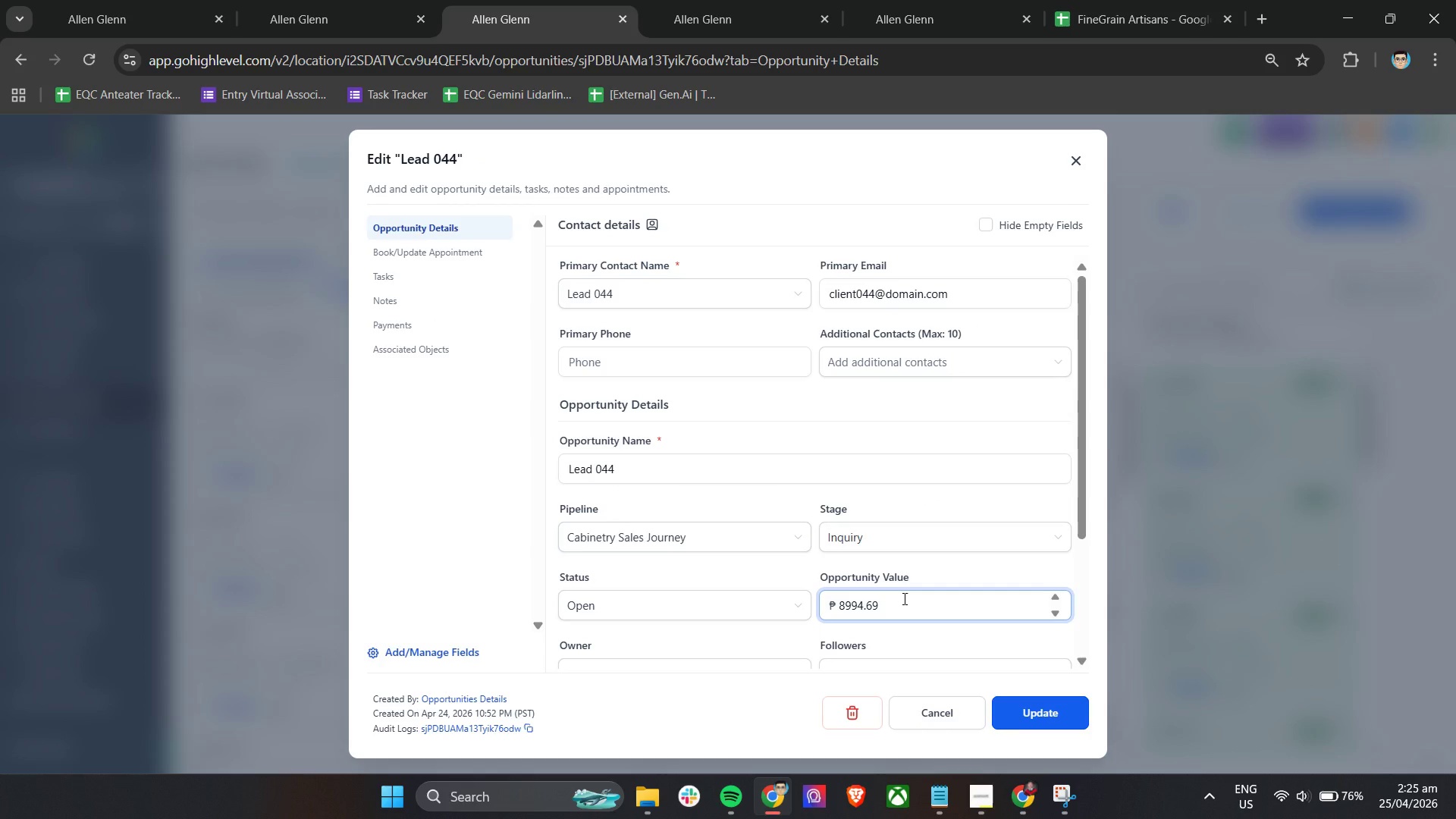 
left_click([903, 598])
 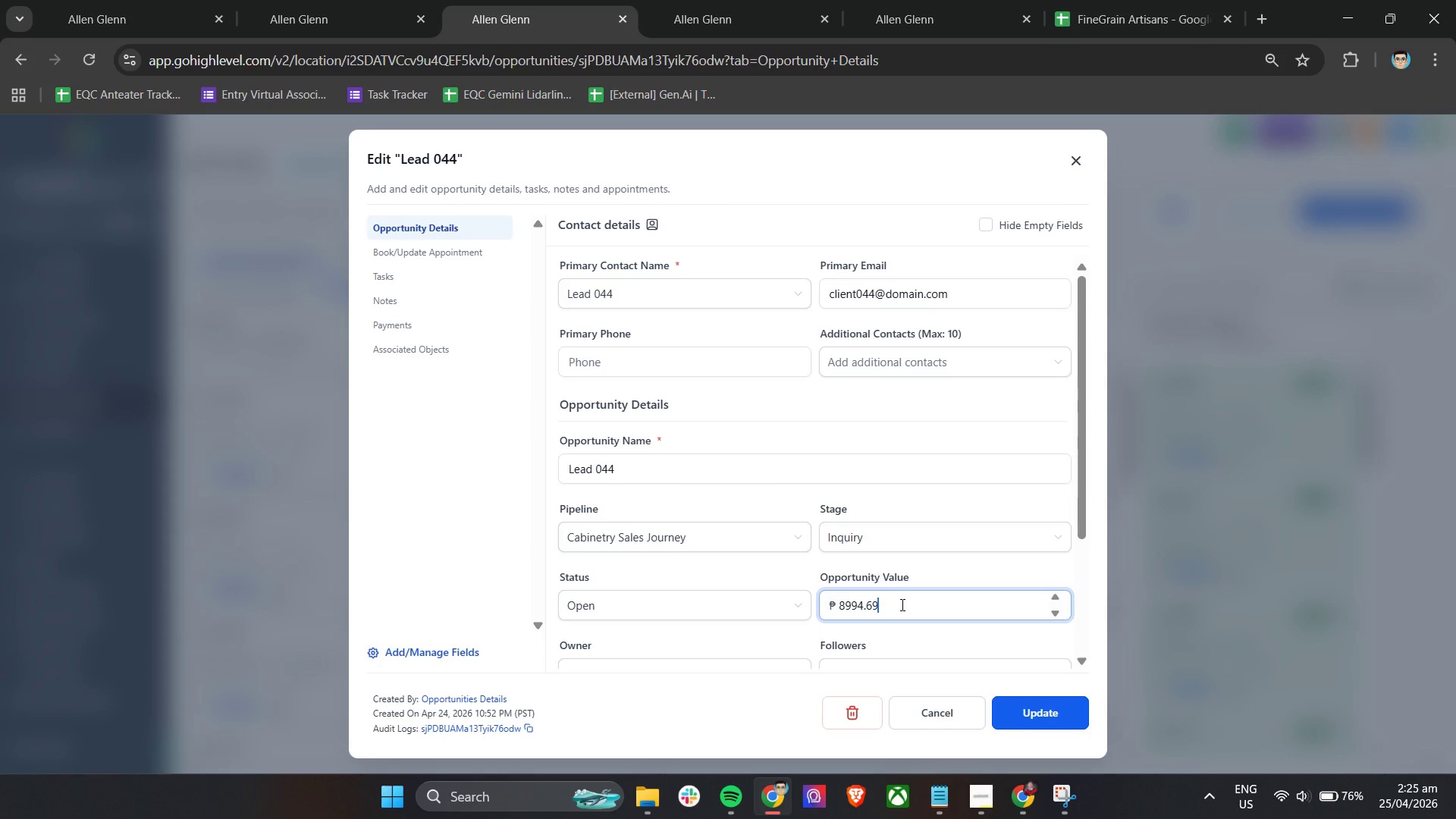 
double_click([899, 607])
 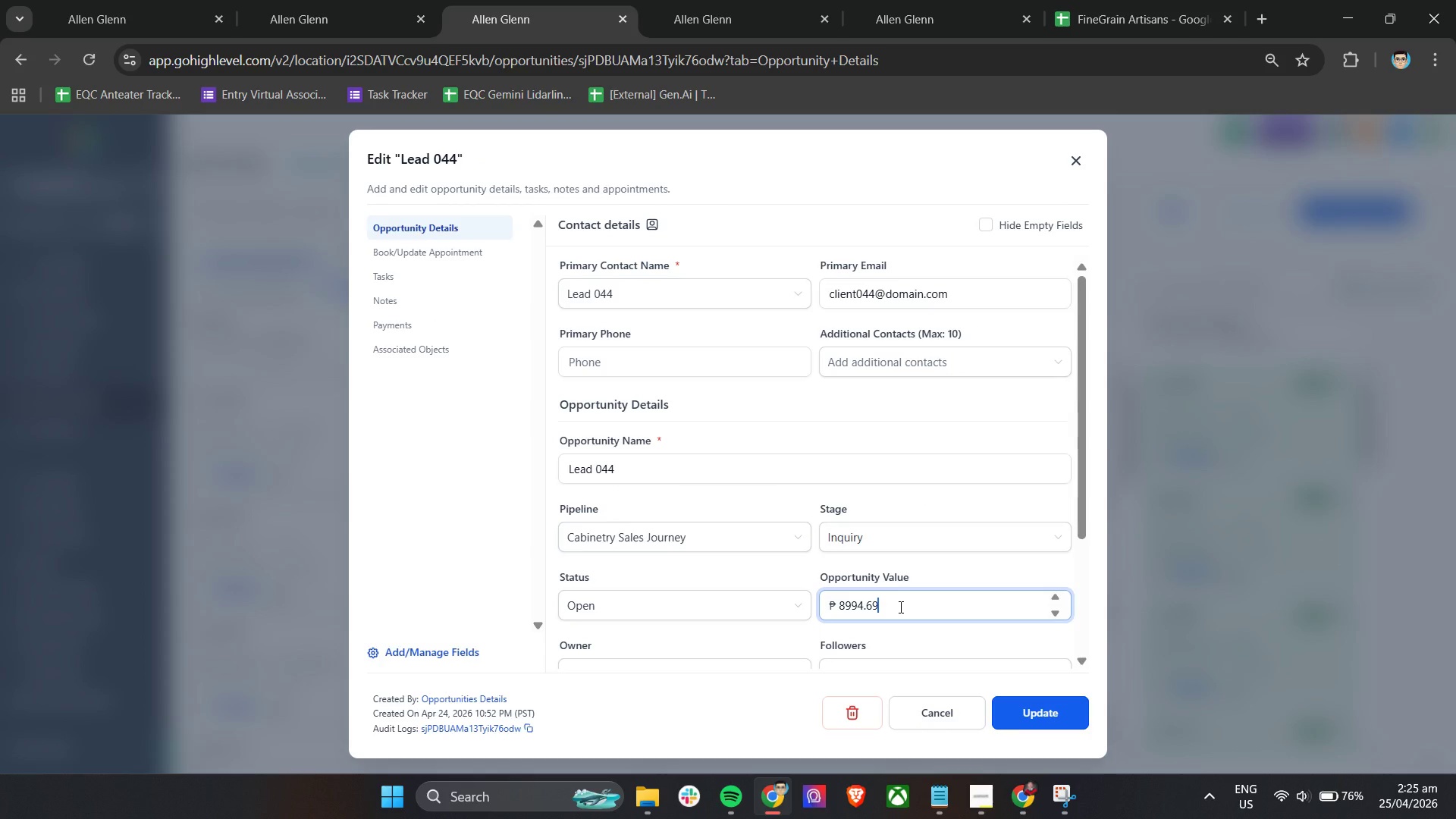 
triple_click([899, 607])
 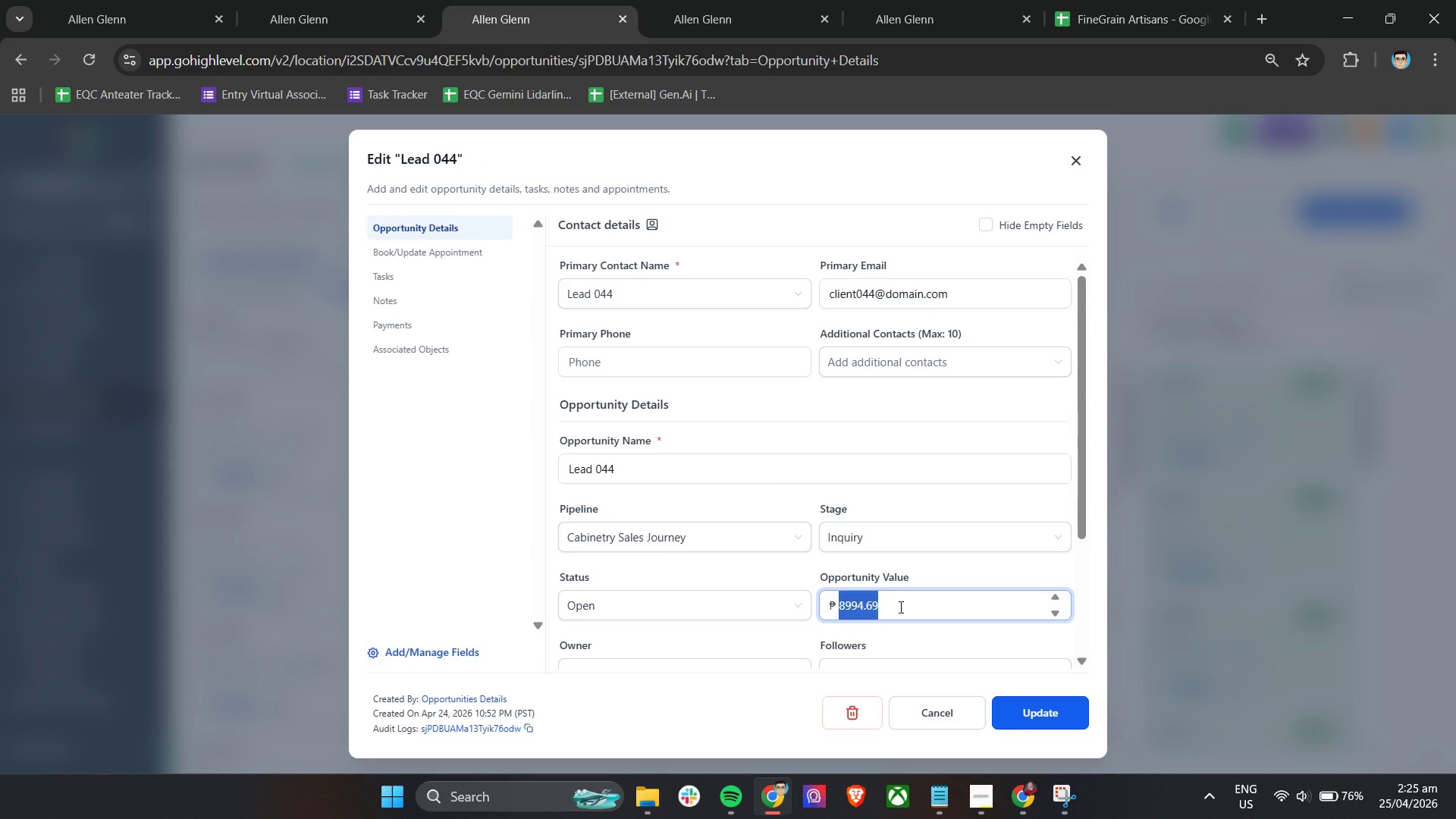 
triple_click([899, 607])
 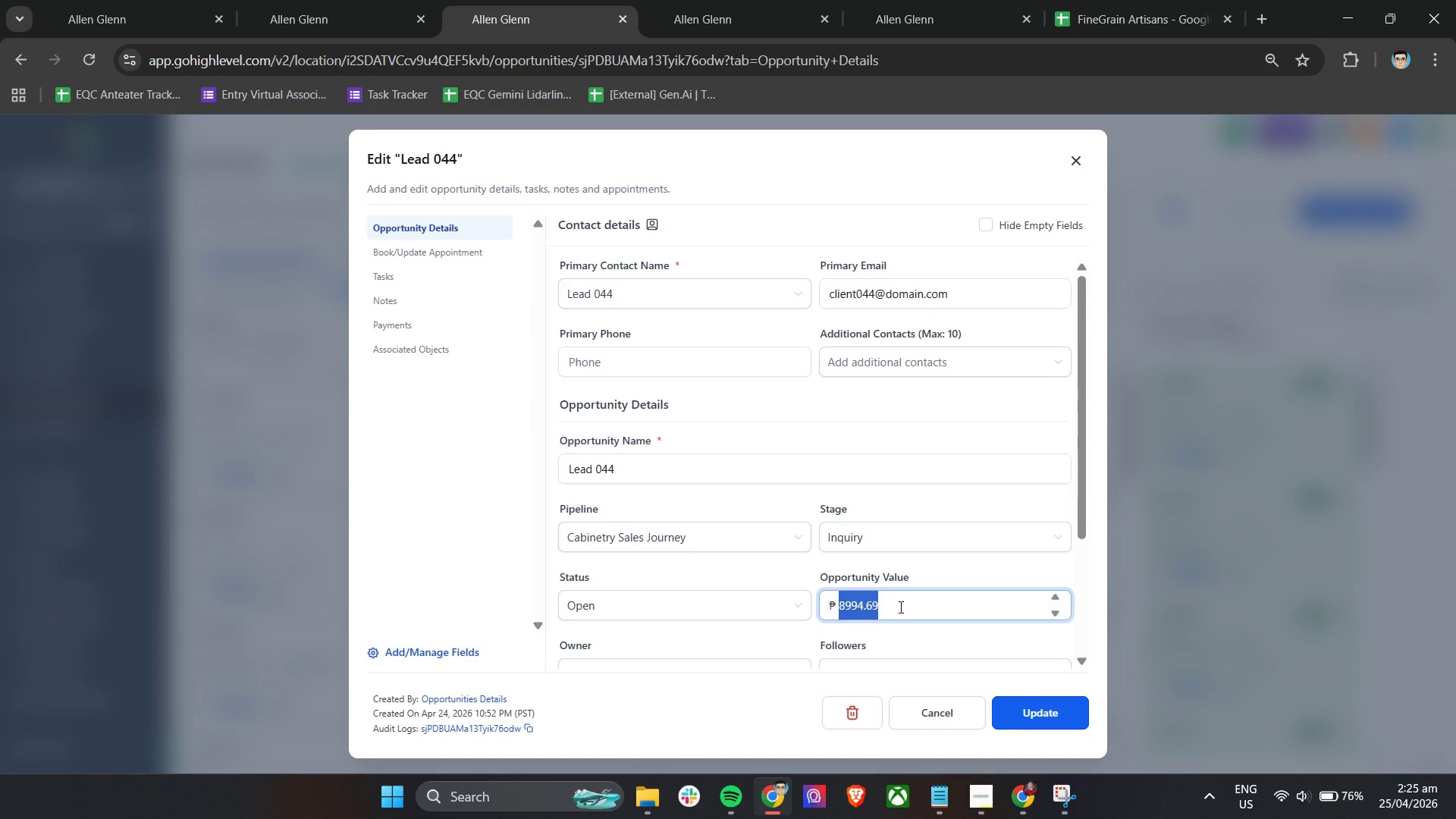 
key(0)
 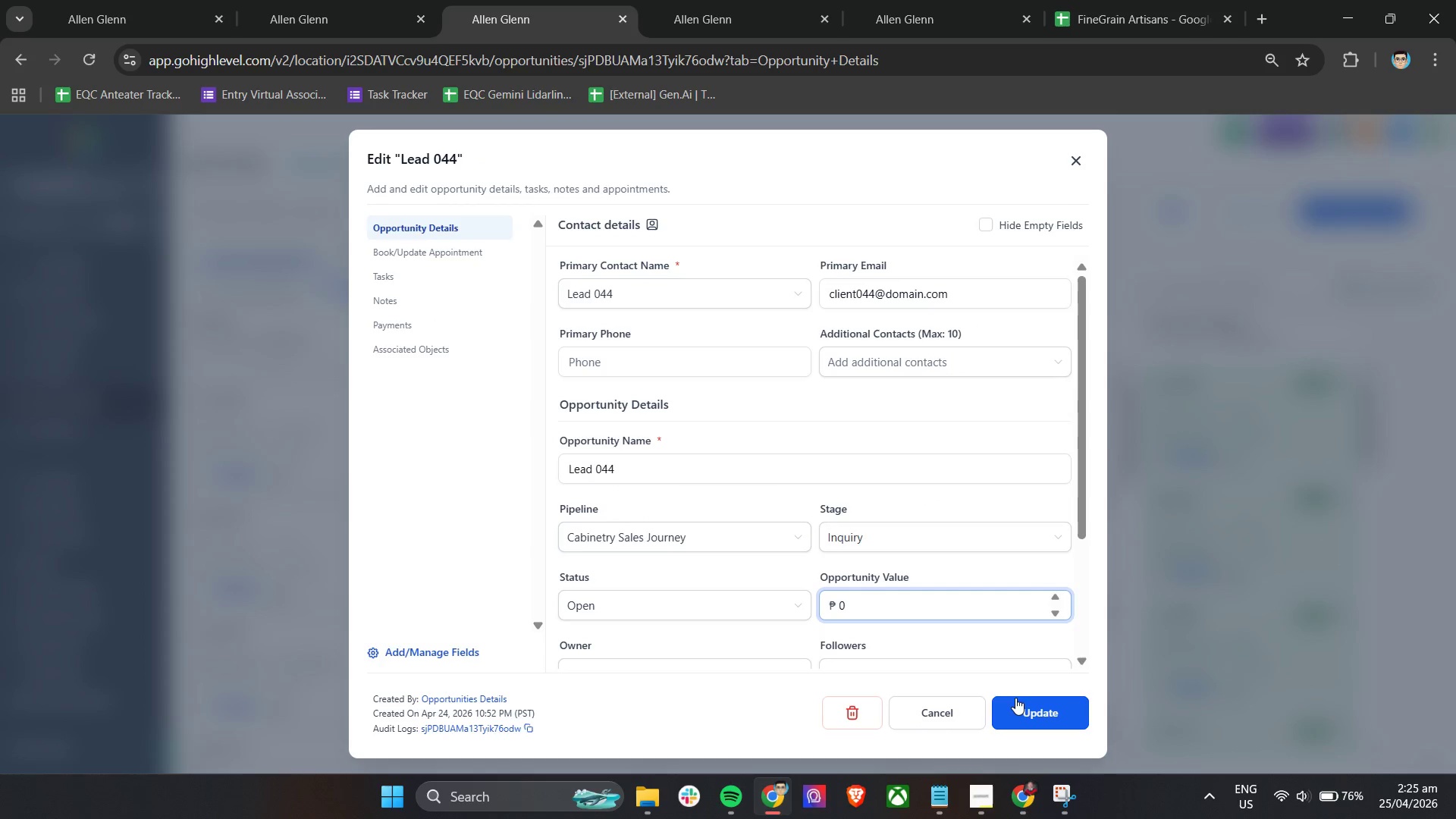 
left_click([1029, 717])
 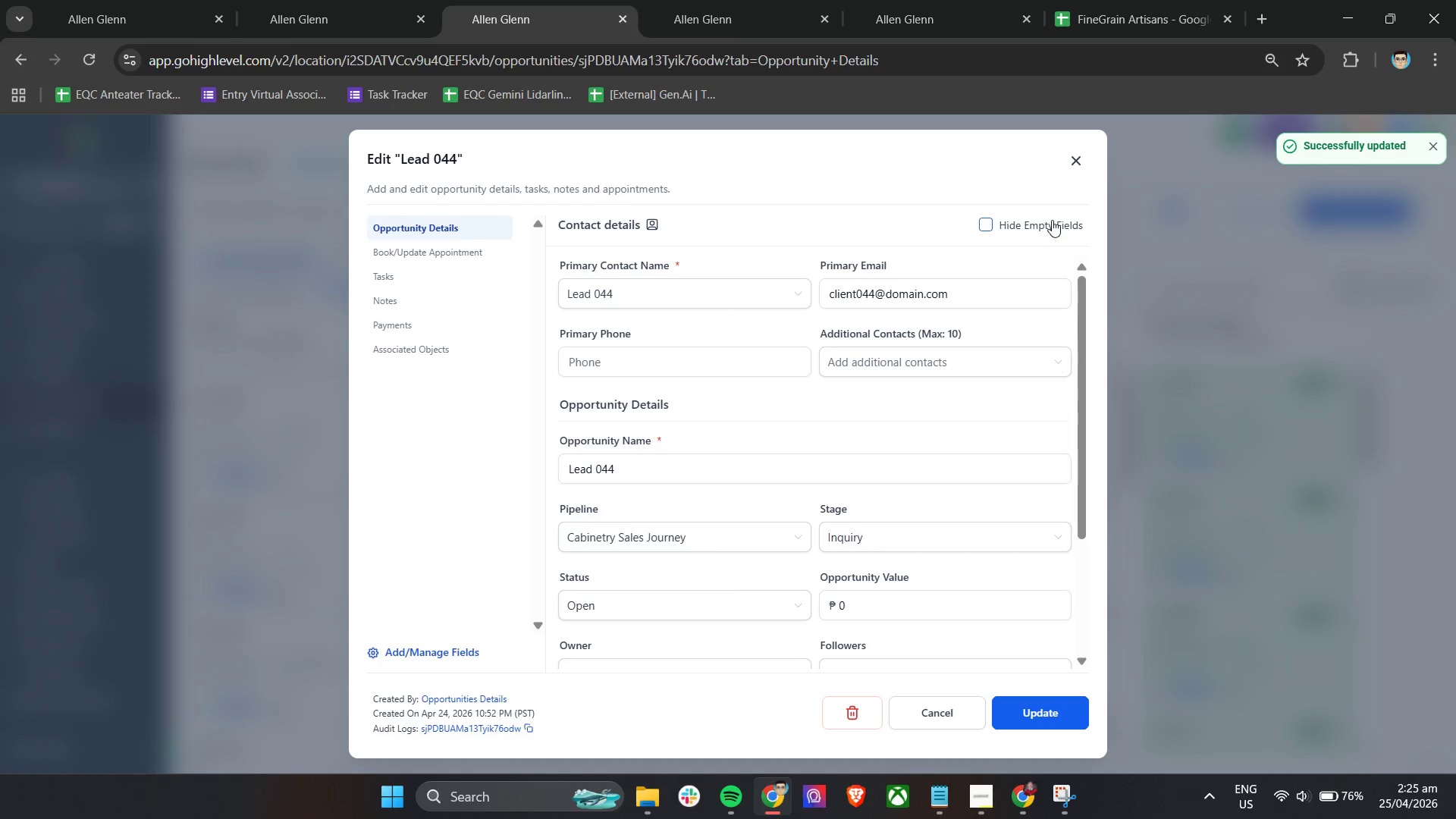 
left_click([1079, 157])
 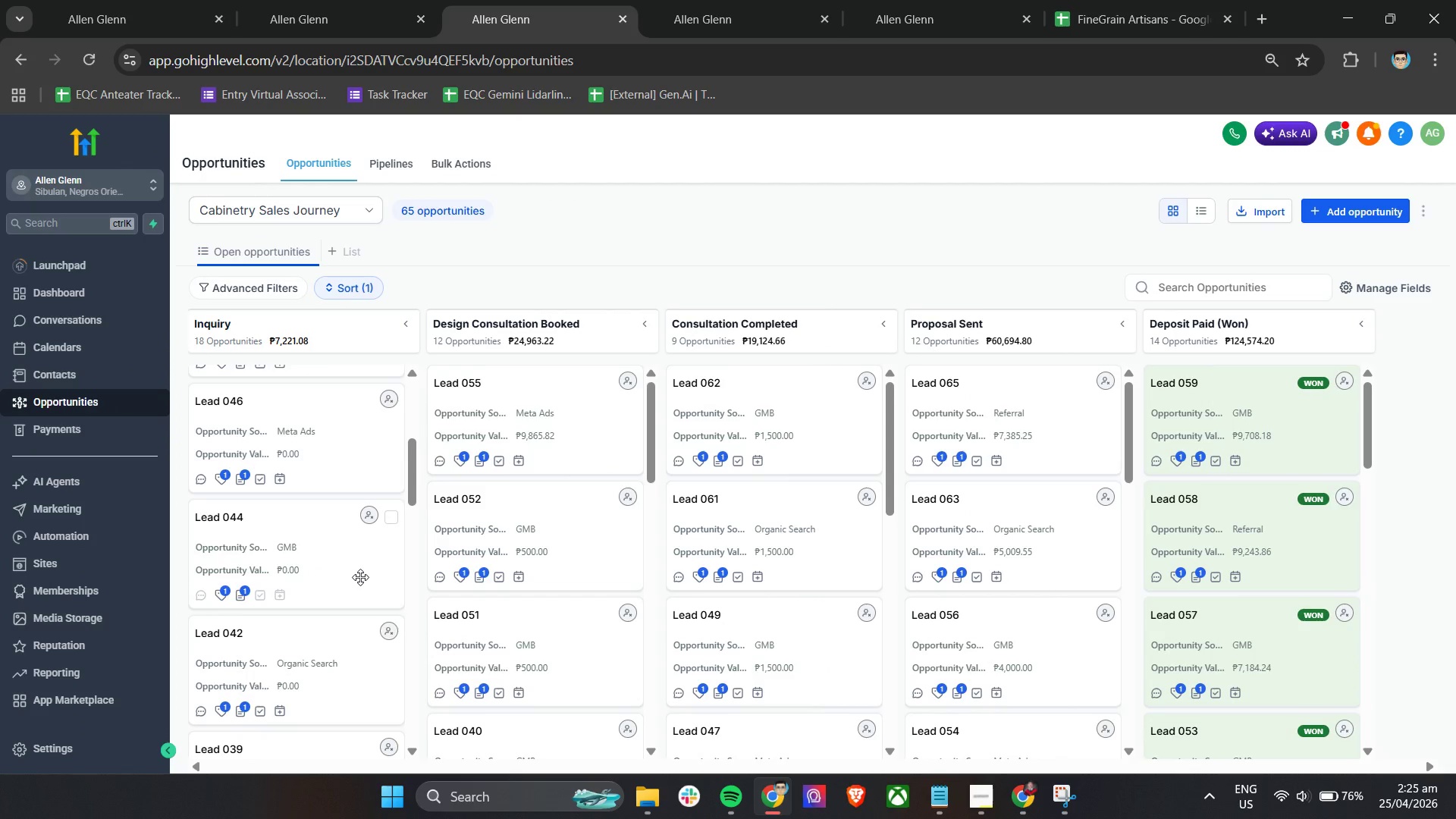 
scroll: coordinate [360, 577], scroll_direction: down, amount: 3.0
 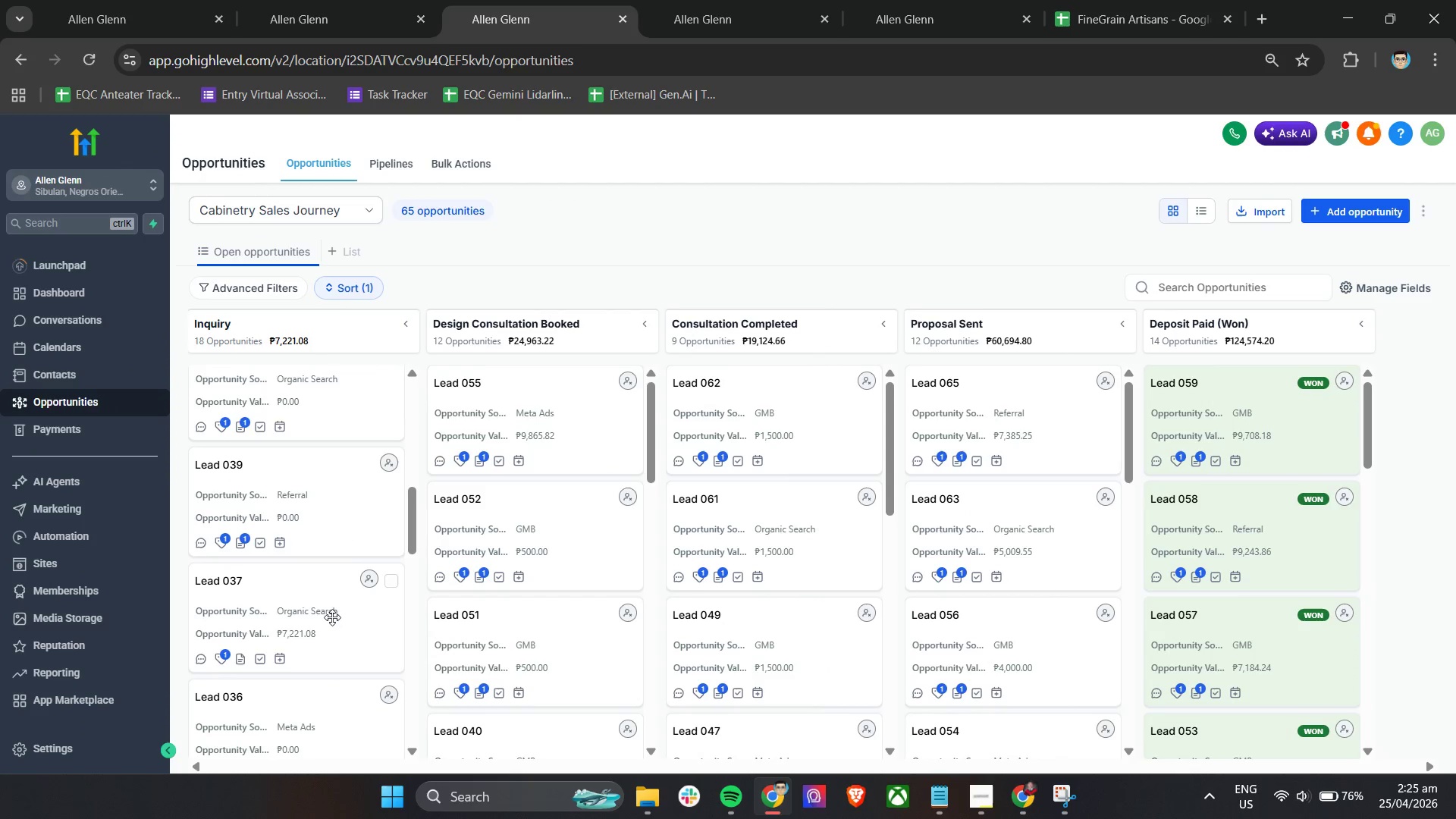 
left_click([330, 627])
 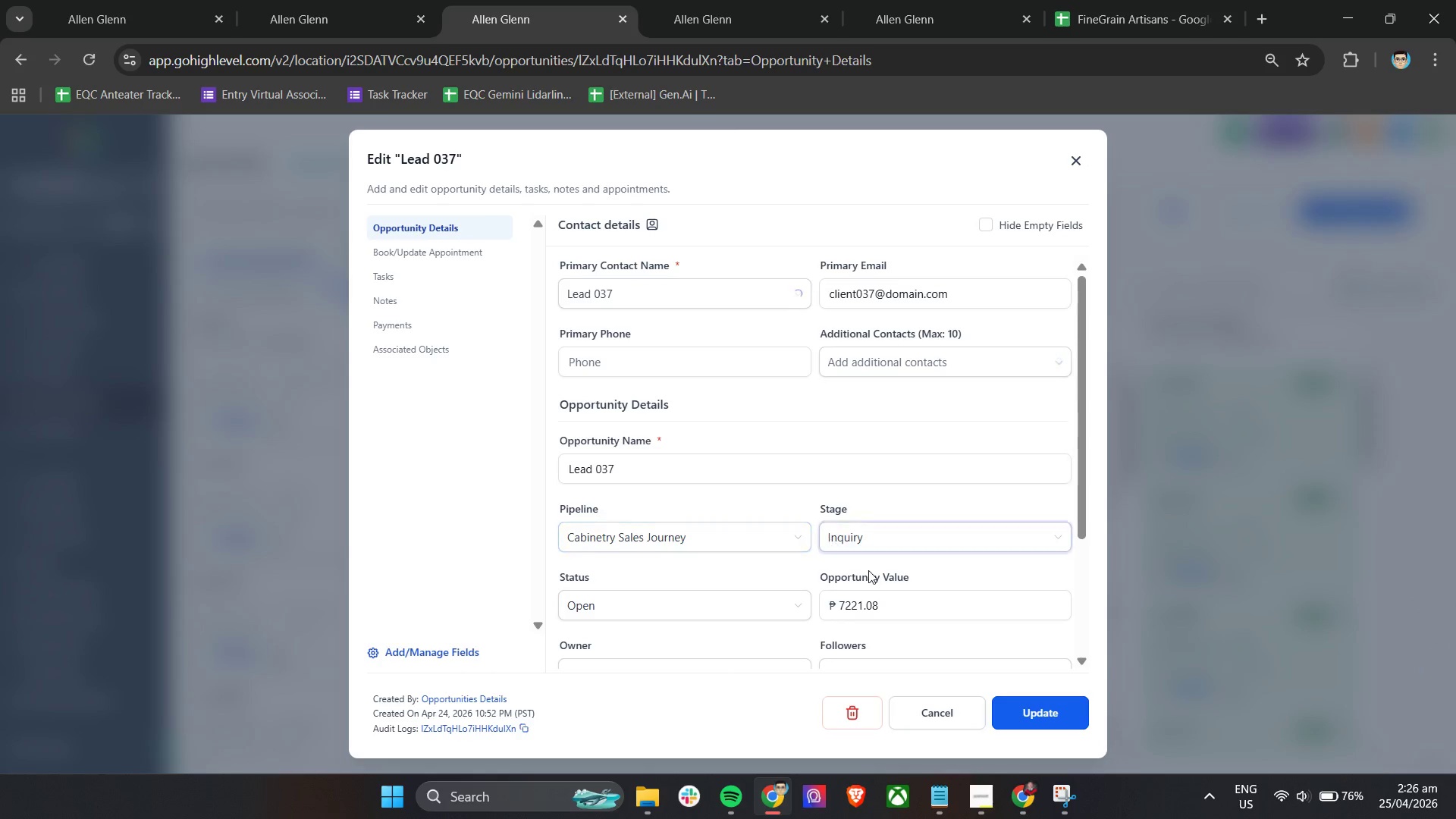 
double_click([918, 603])
 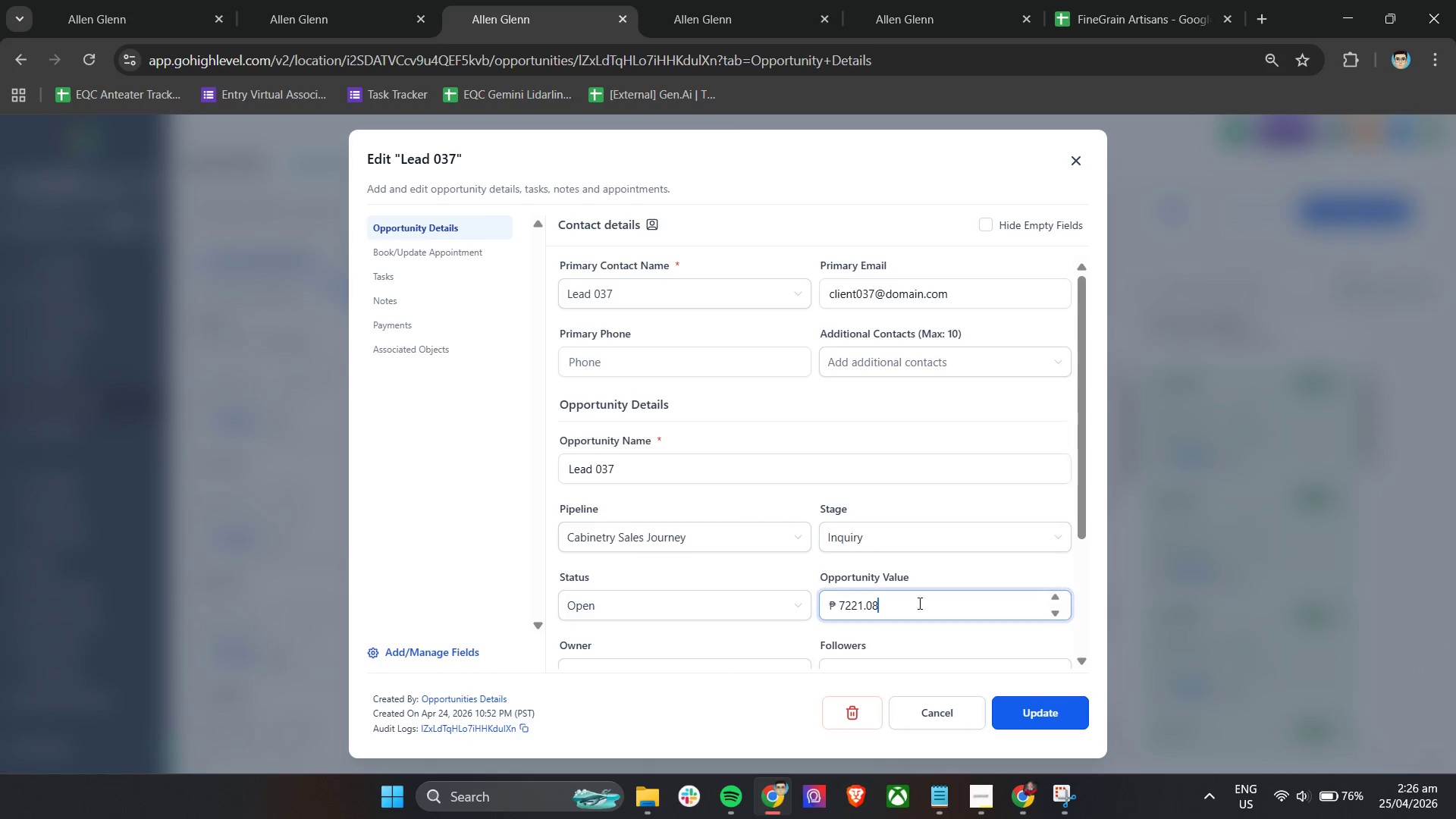 
triple_click([918, 603])
 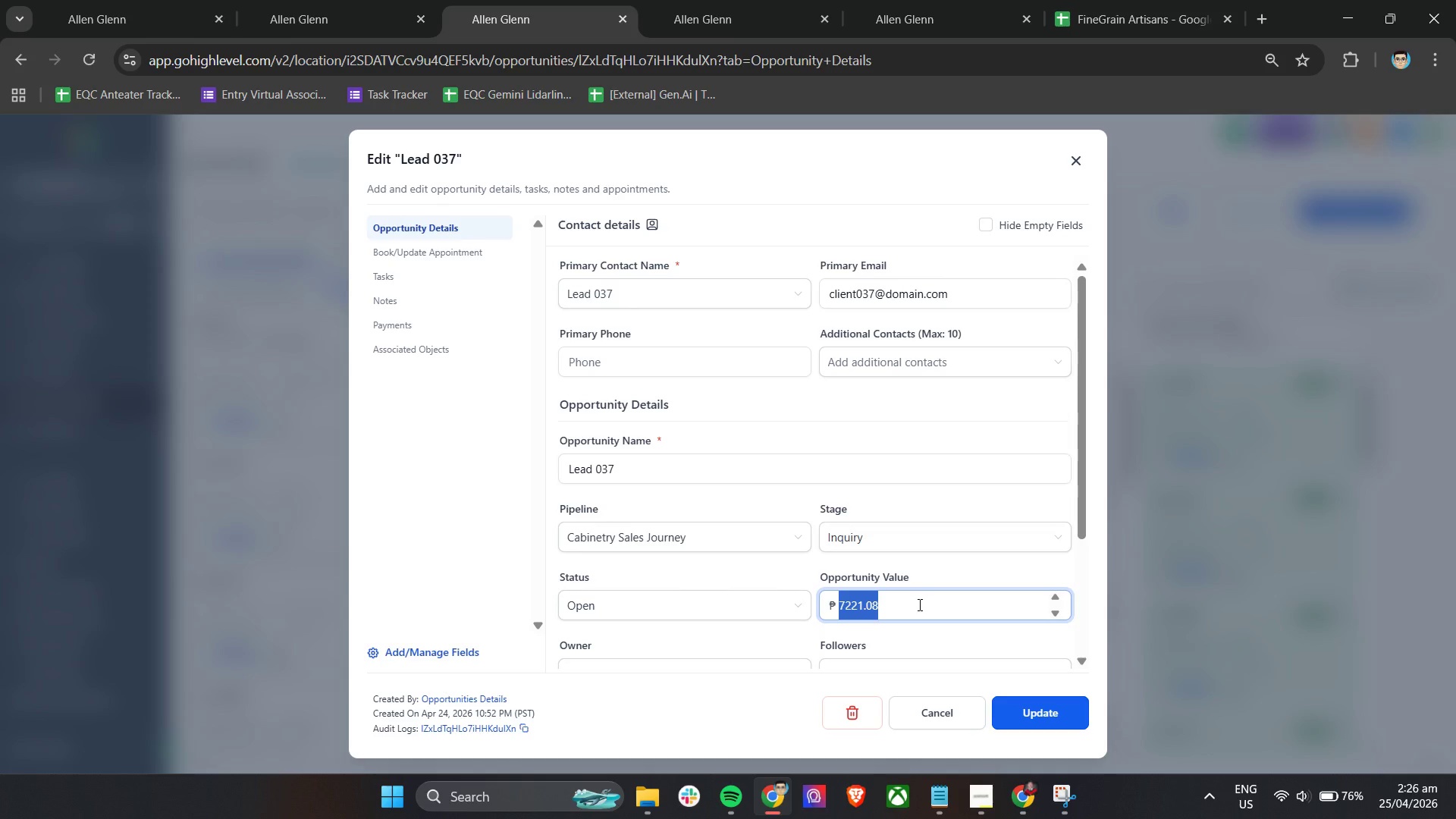 
key(0)
 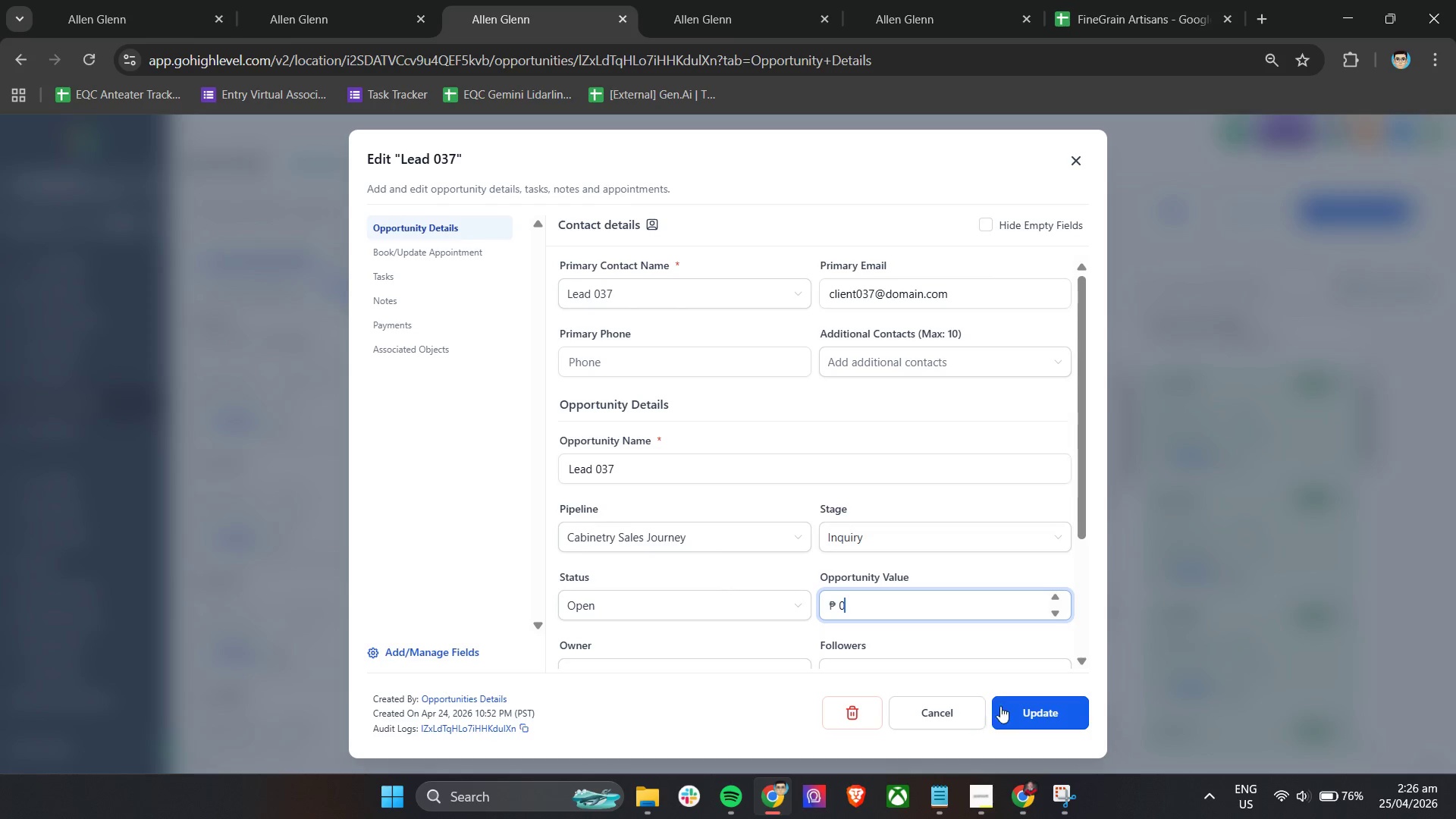 
left_click([1021, 718])
 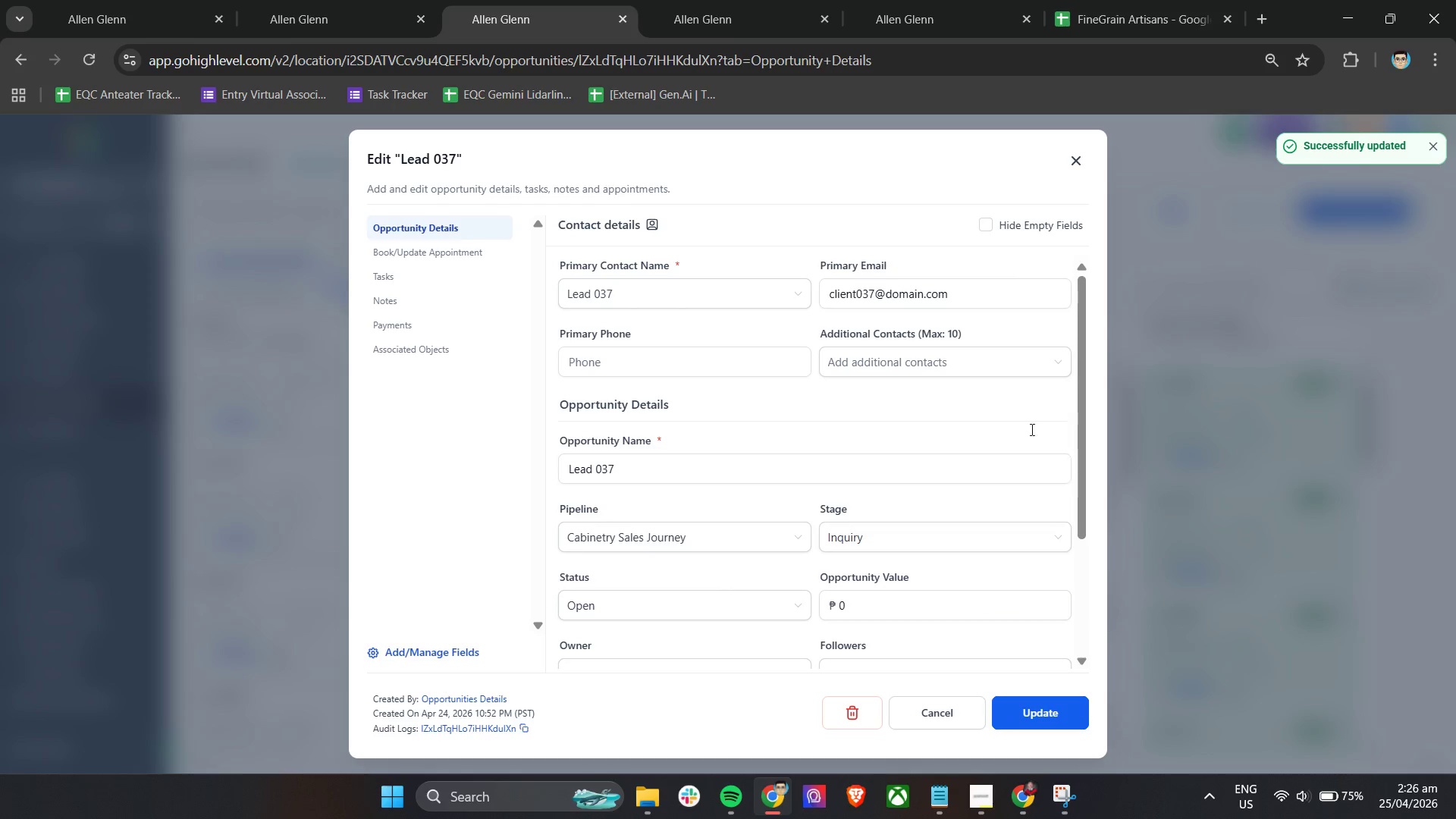 
left_click([1087, 165])
 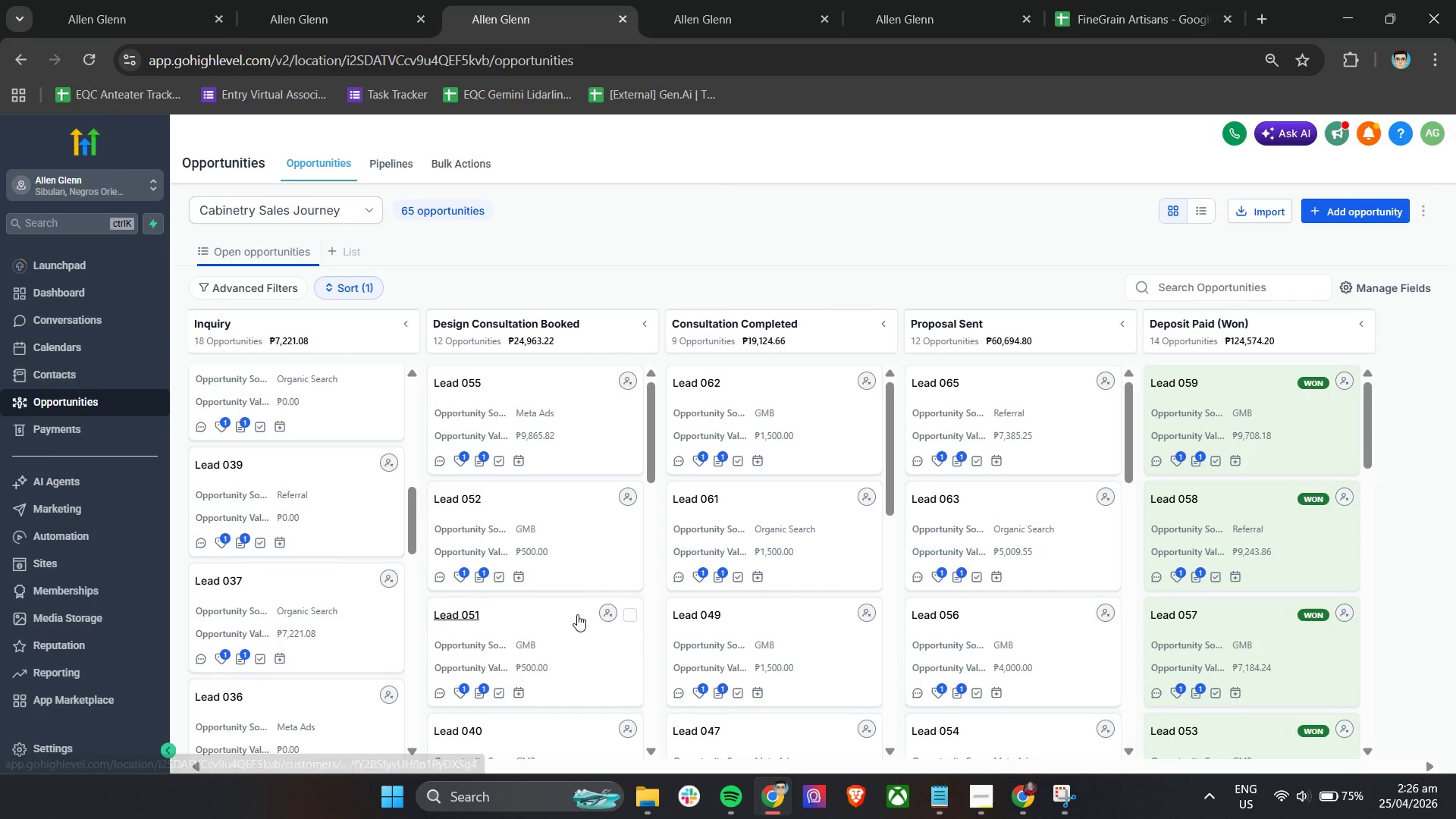 
scroll: coordinate [557, 591], scroll_direction: up, amount: 11.0
 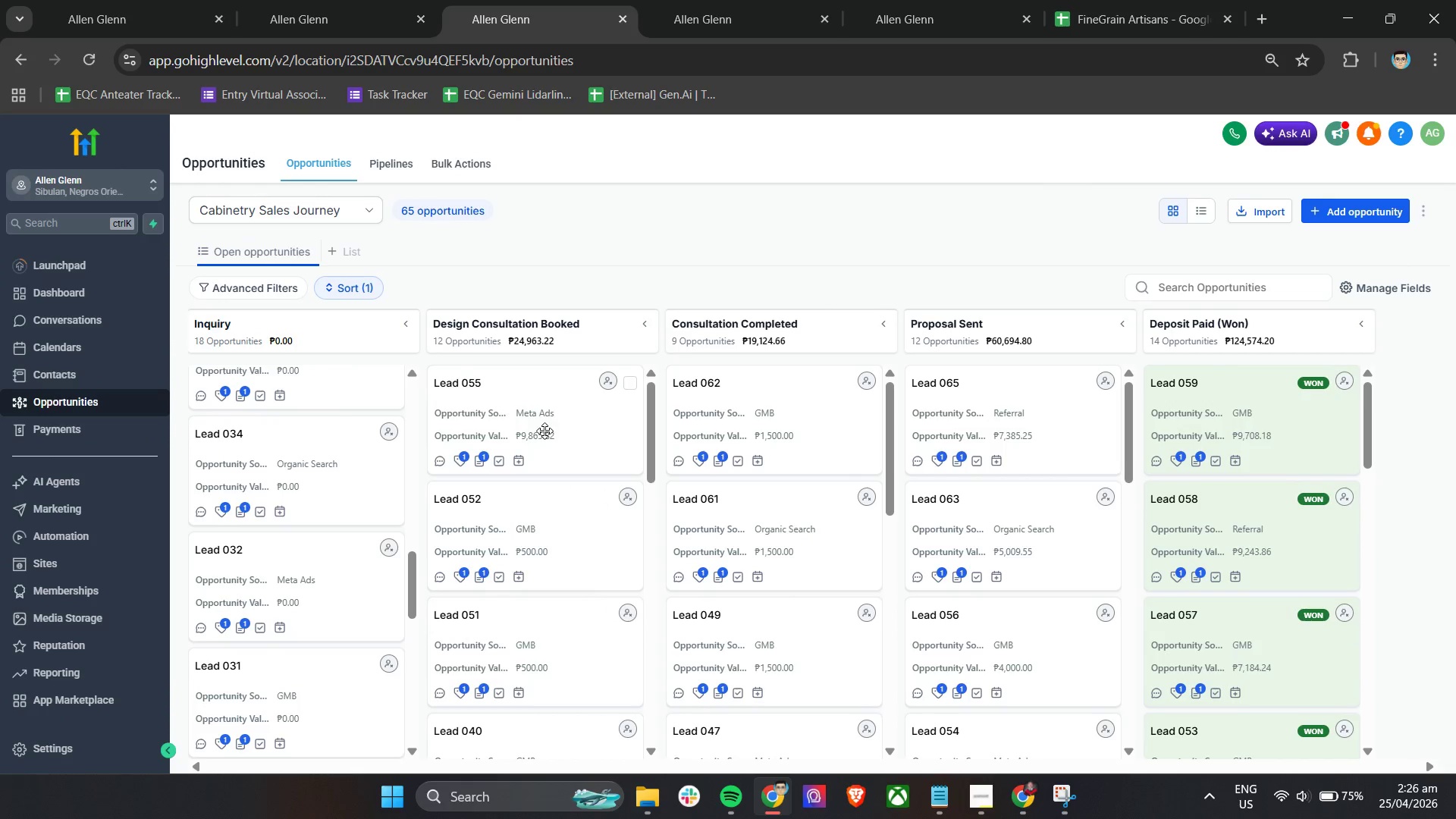 
left_click([544, 430])
 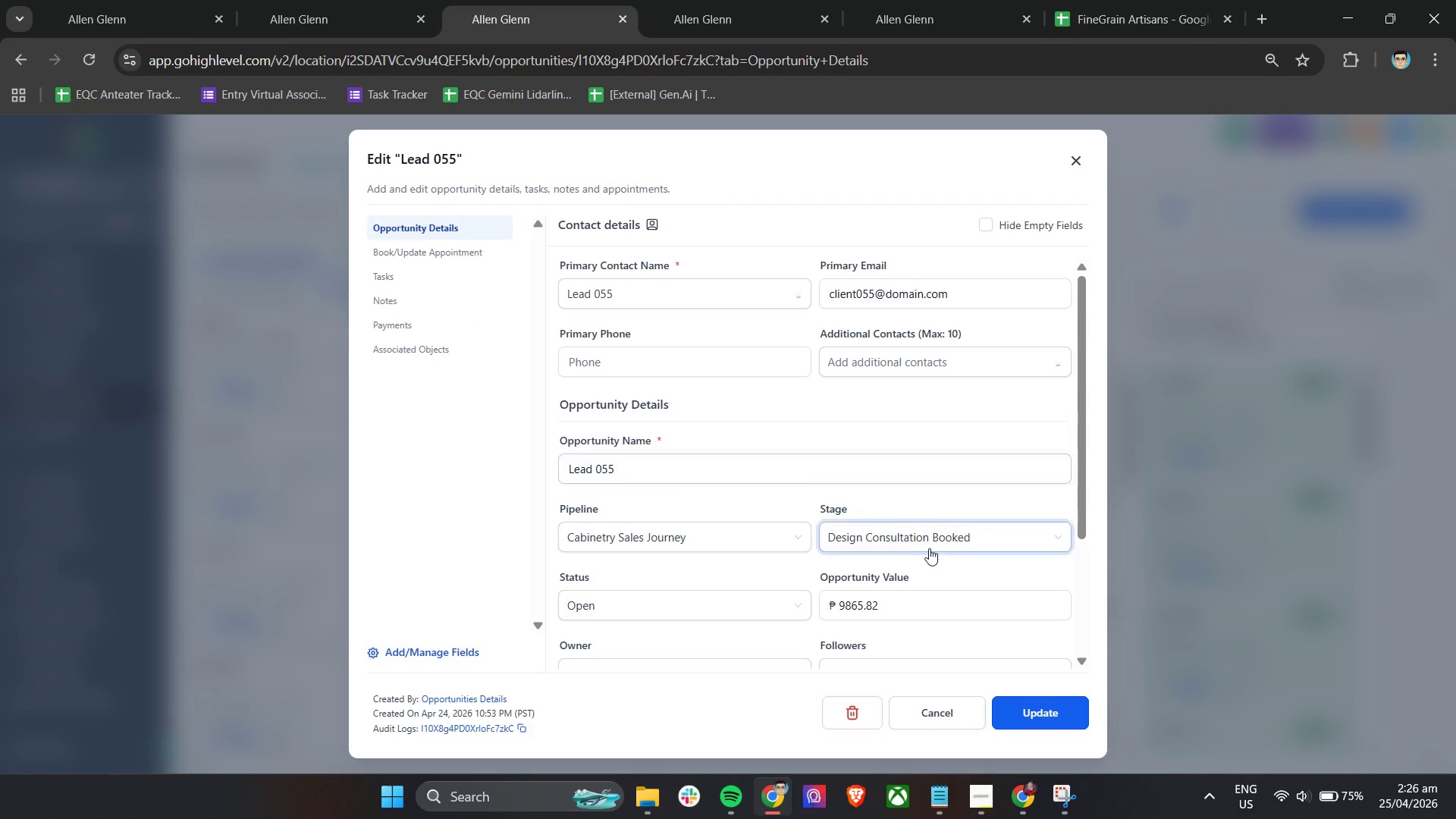 
left_click_drag(start_coordinate=[902, 600], to_coordinate=[813, 599])
 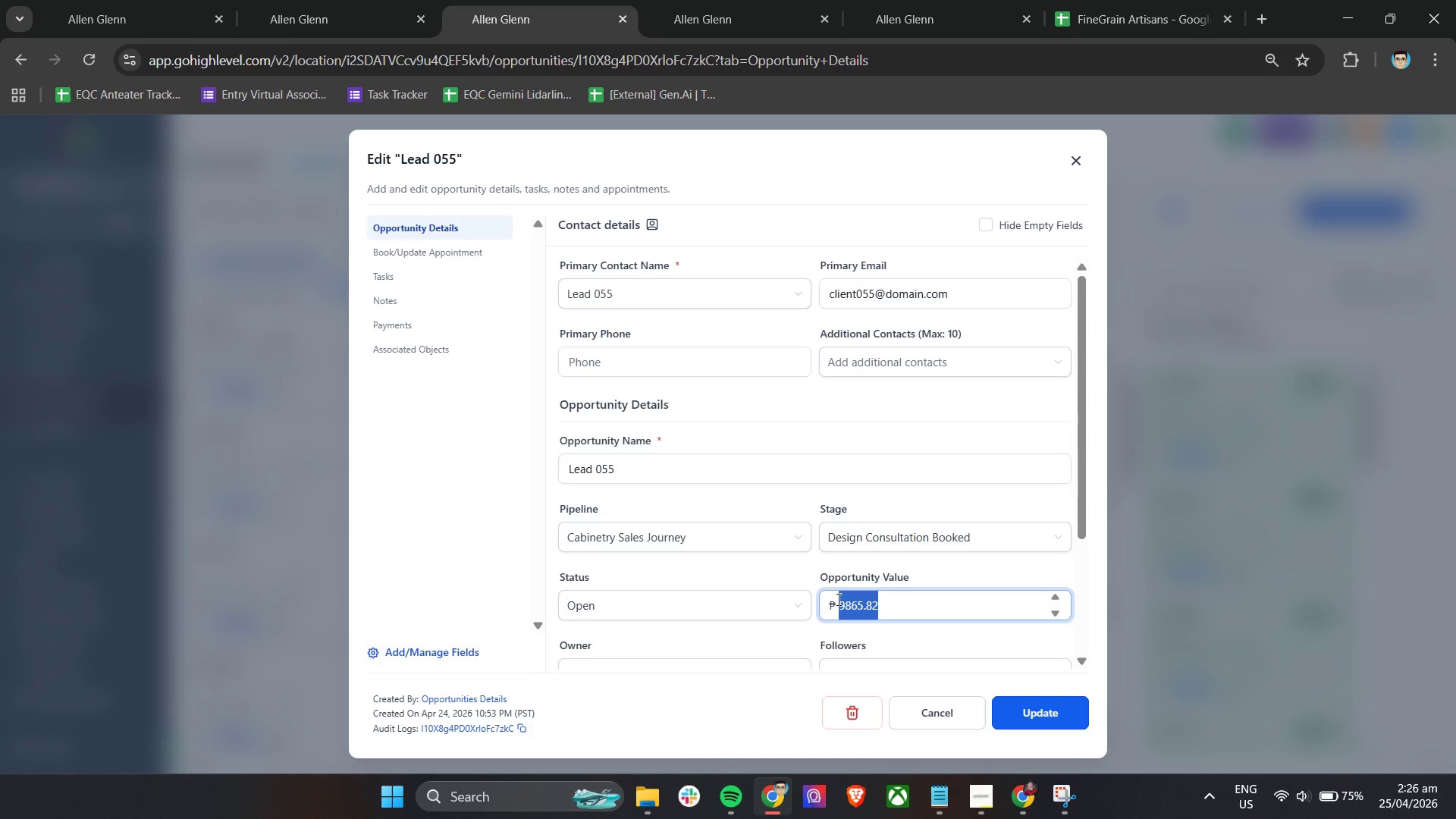 
type(500)
 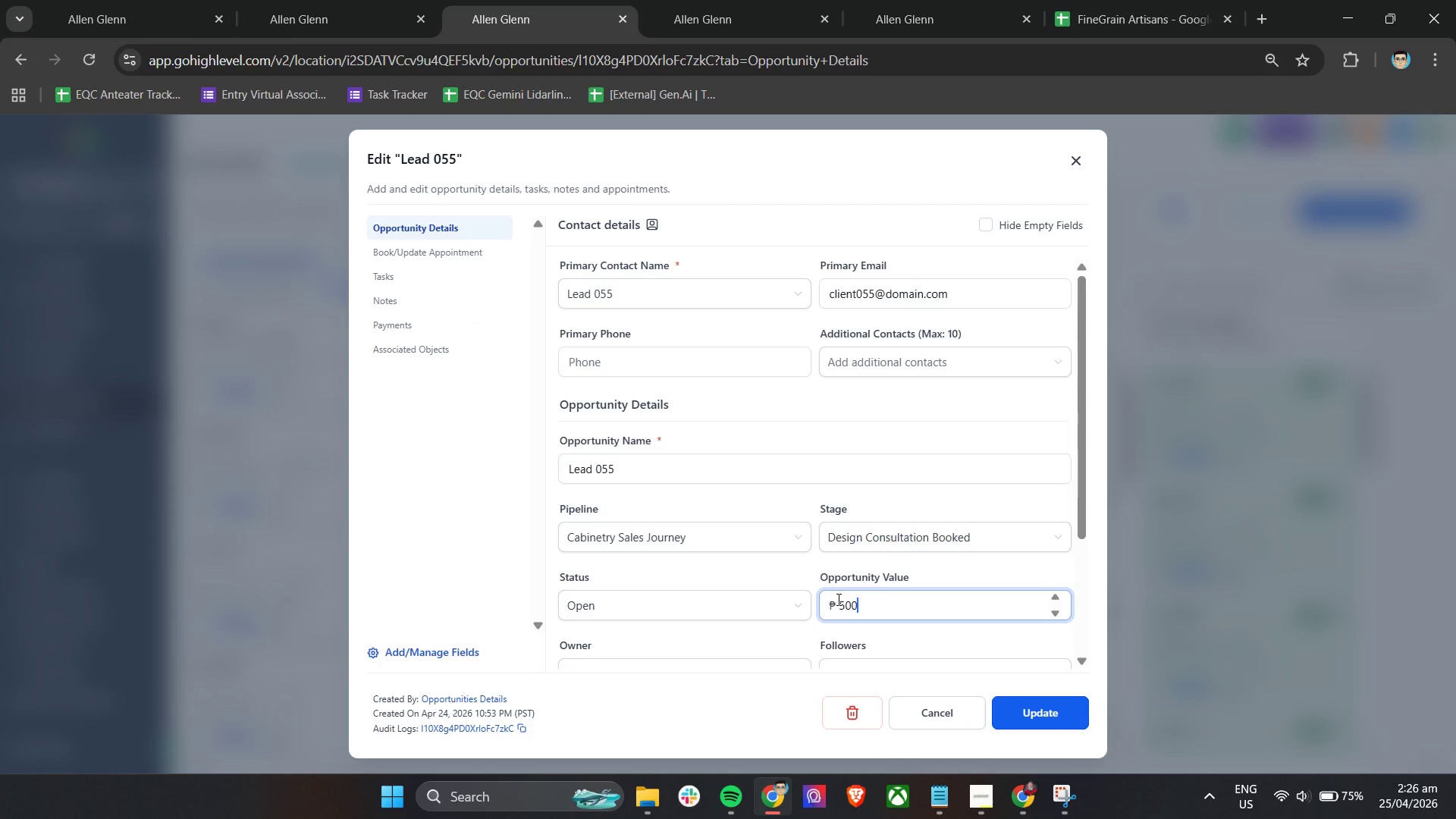 
key(Control+A)
 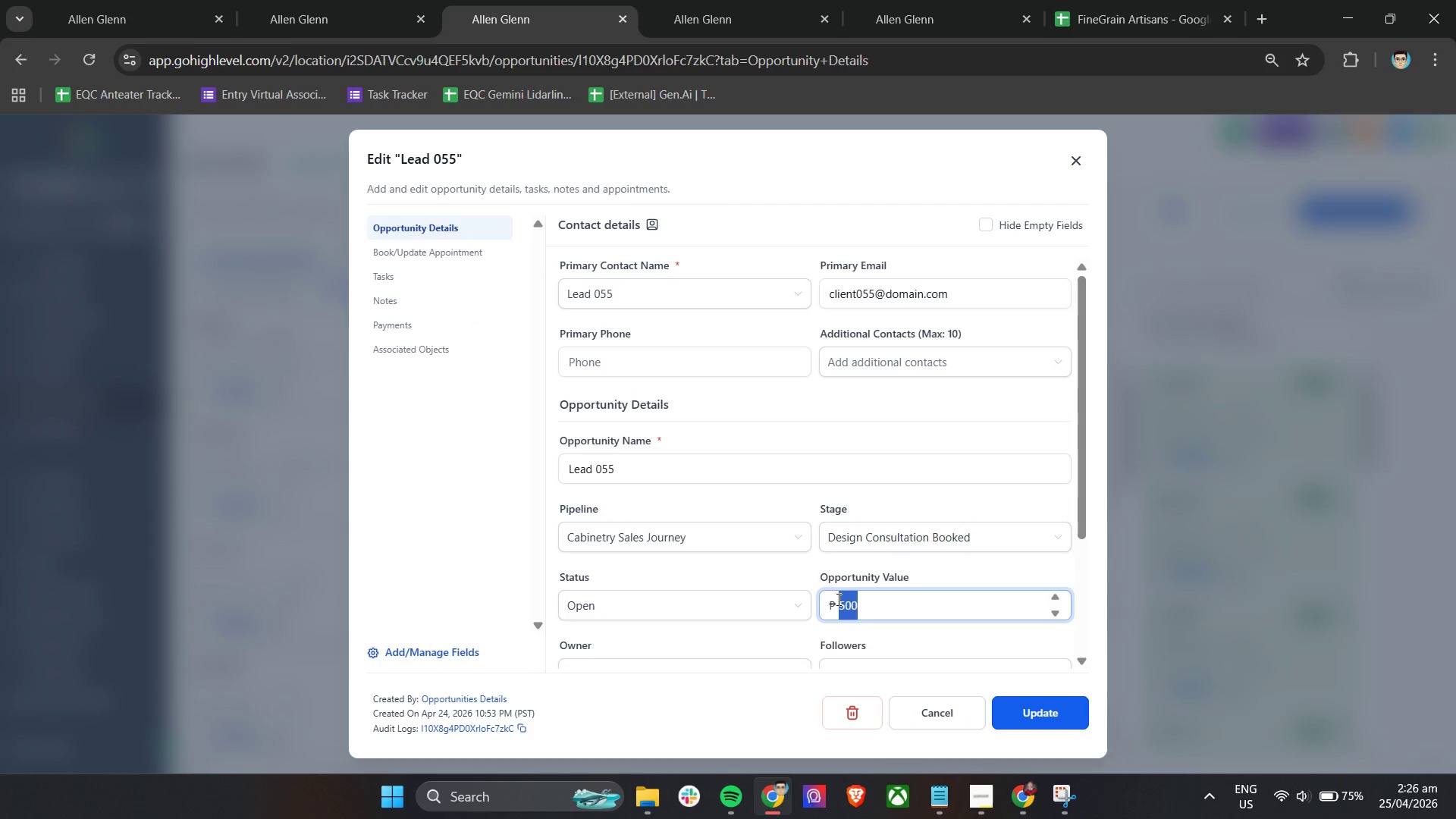 
key(Control+C)
 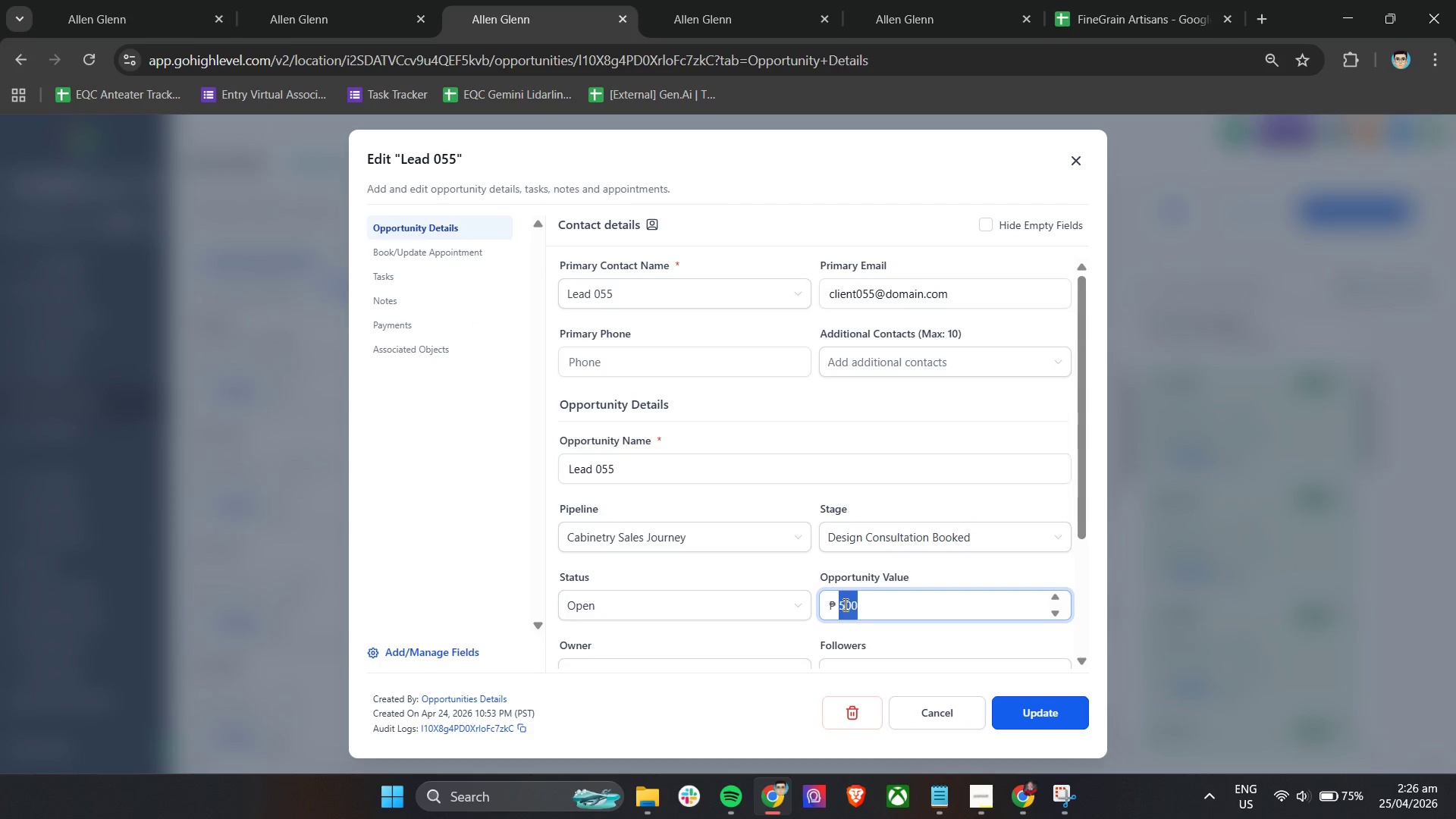 
key(Control+C)
 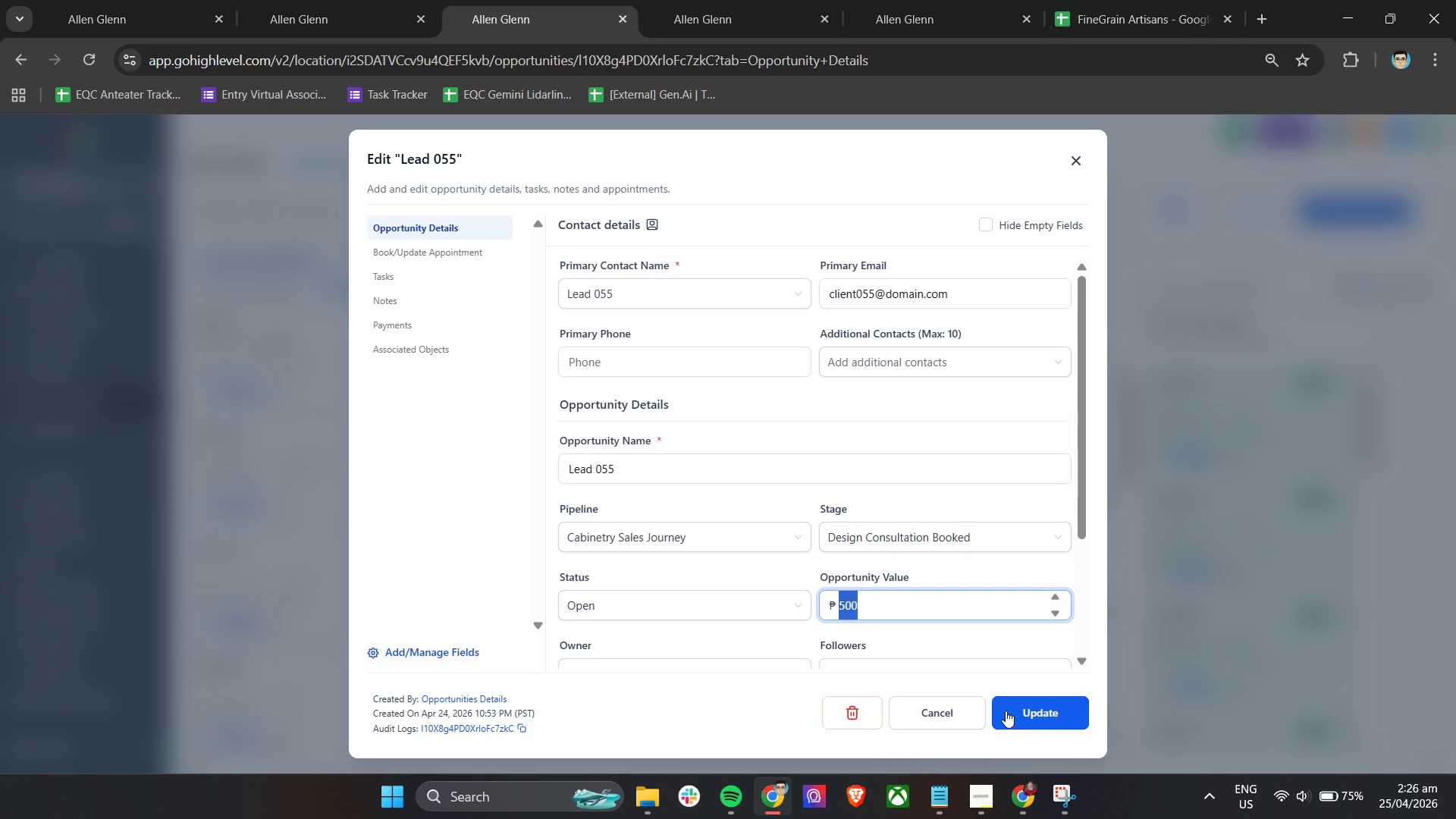 
left_click([1028, 720])
 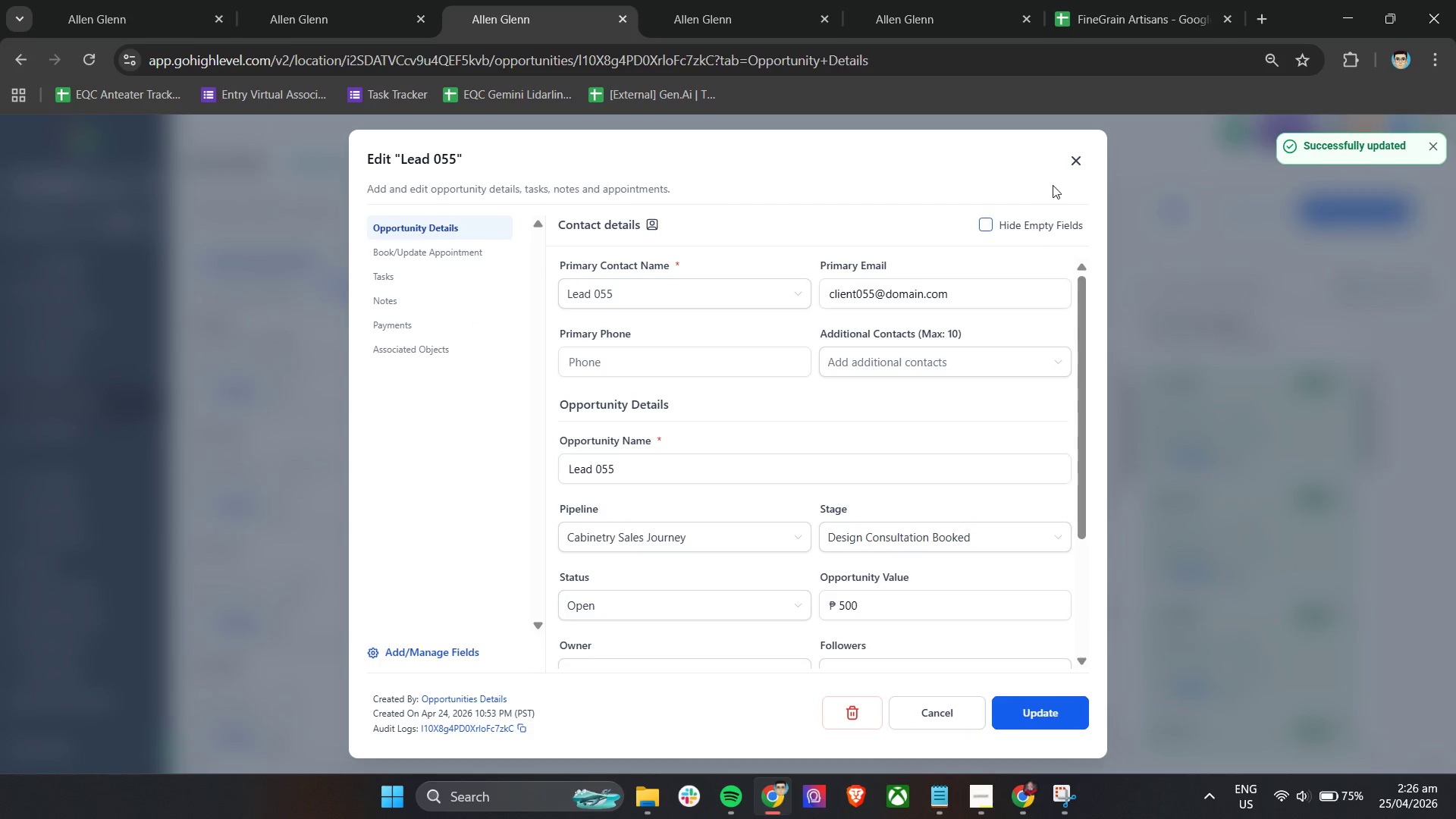 
left_click([1076, 160])
 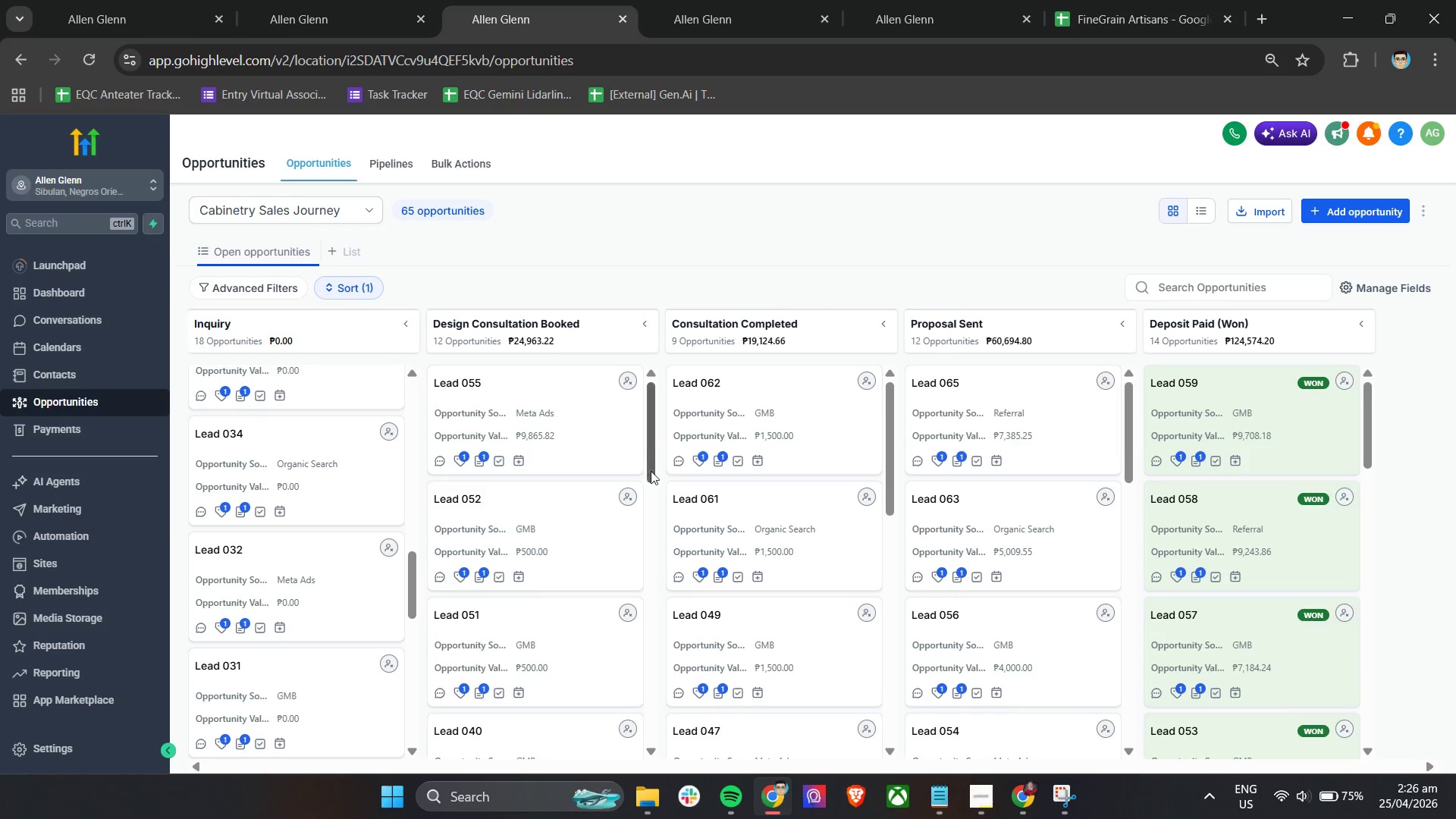 
wait(6.48)
 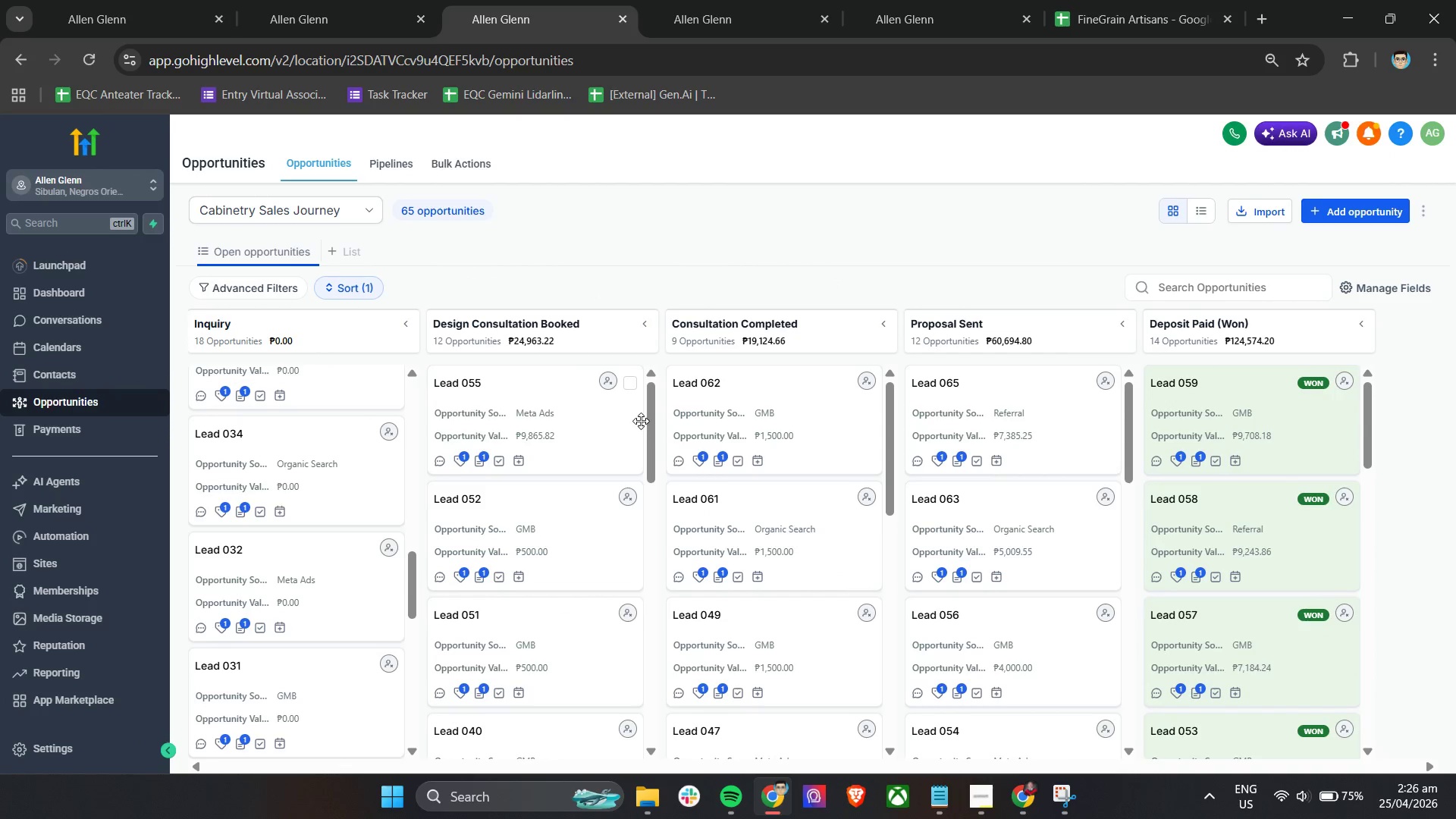 
left_click_drag(start_coordinate=[651, 416], to_coordinate=[632, 575])
 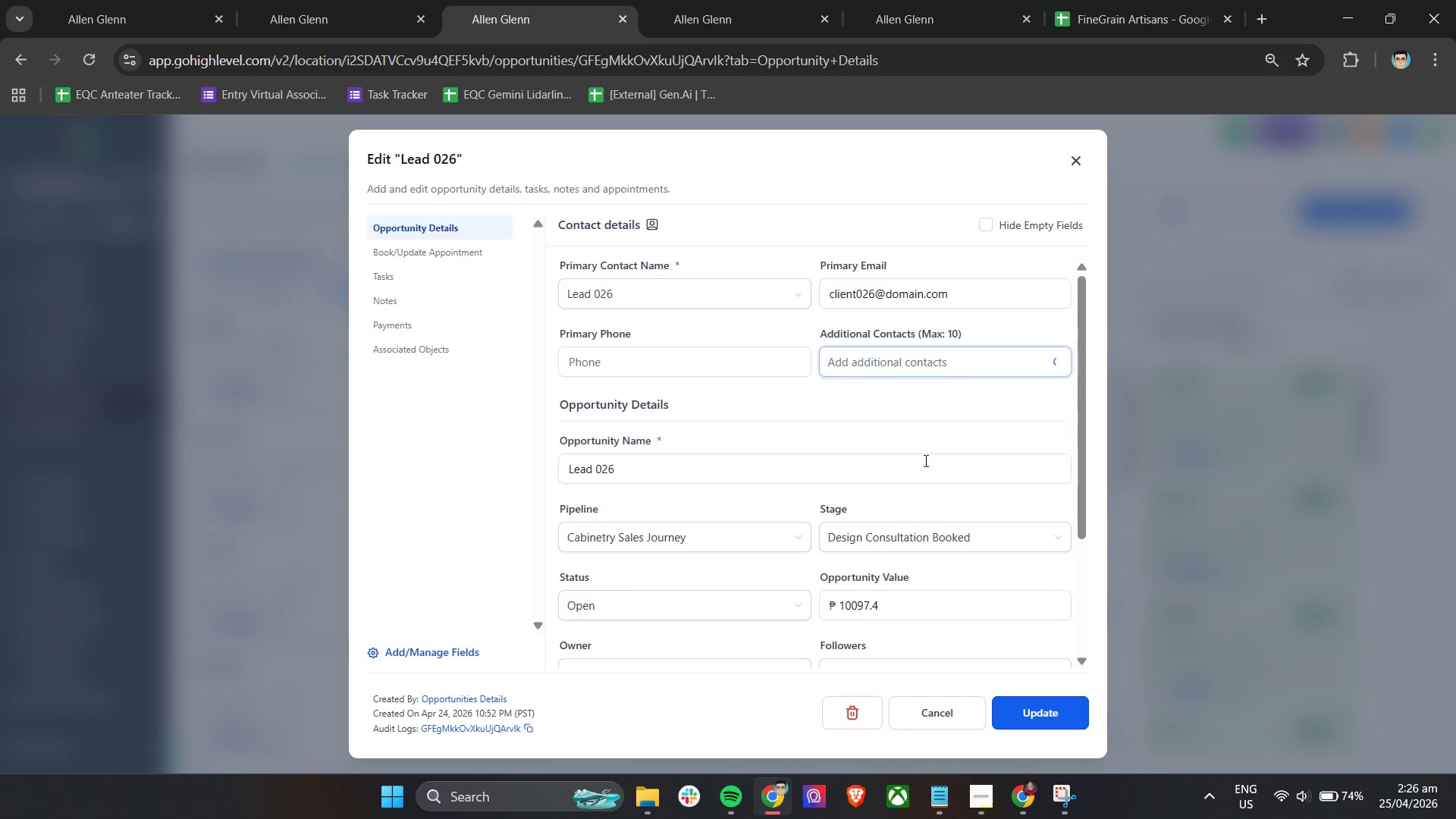 
left_click([927, 610])
 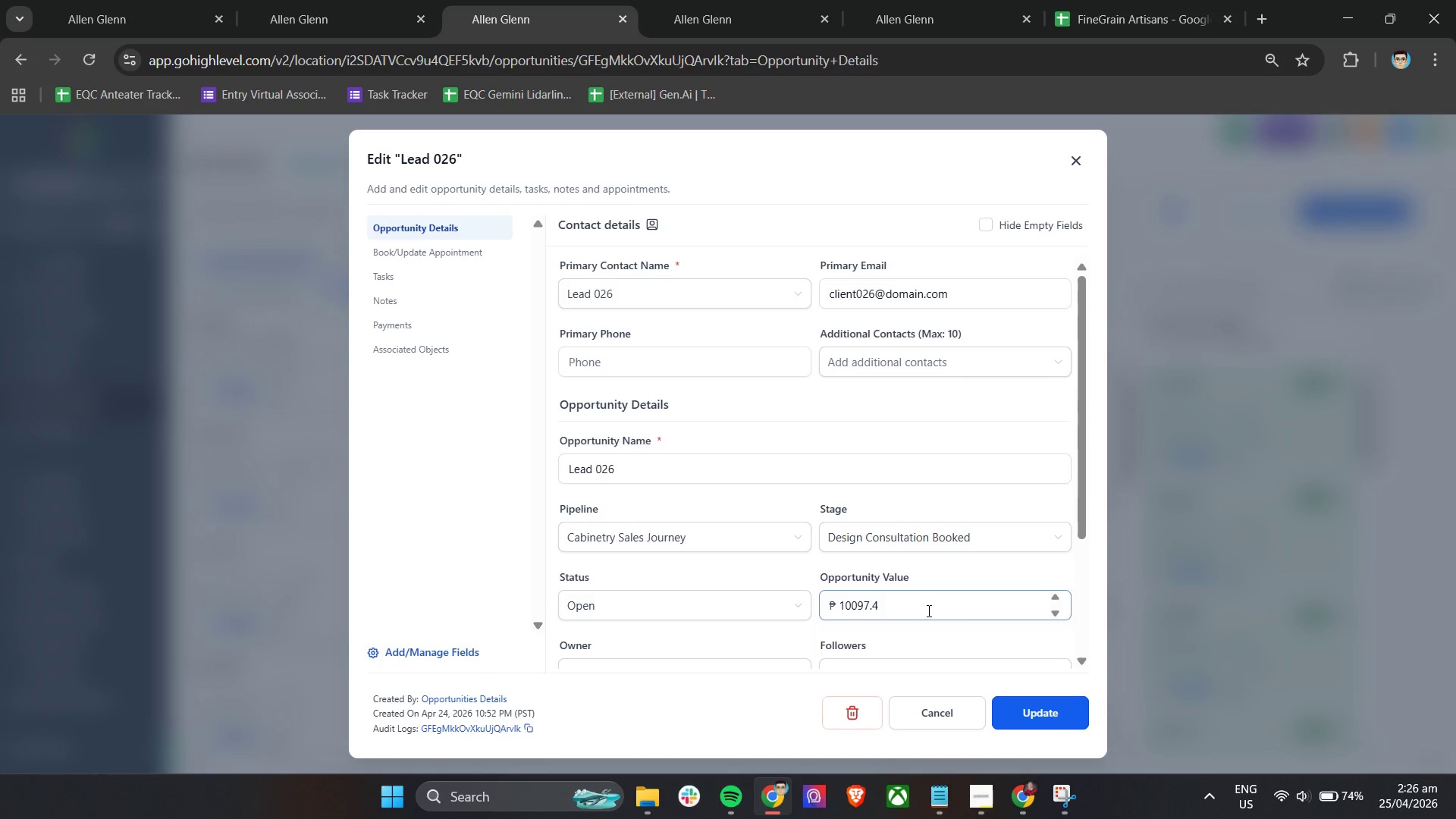 
key(Control+A)
 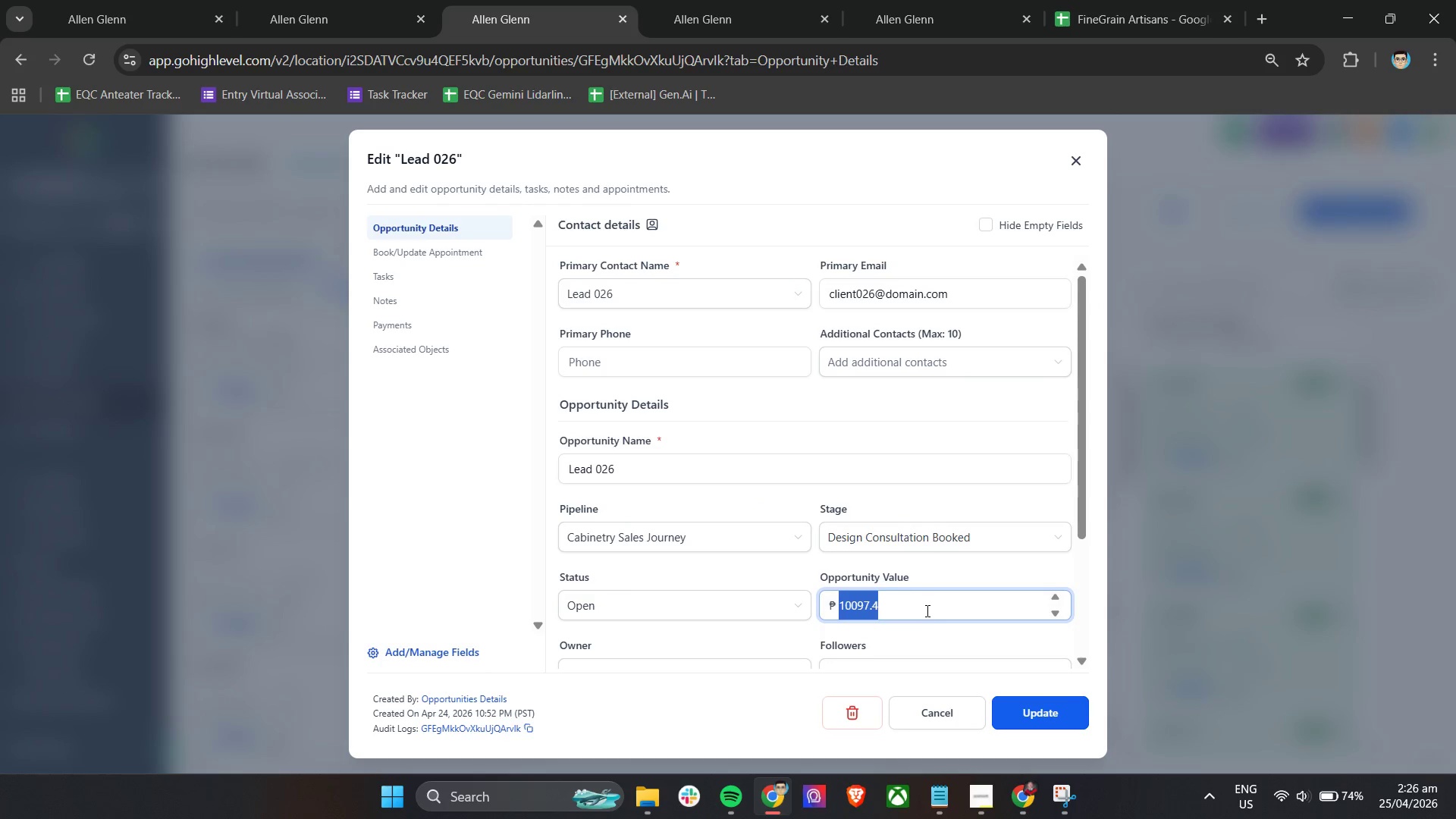 
key(Control+V)
 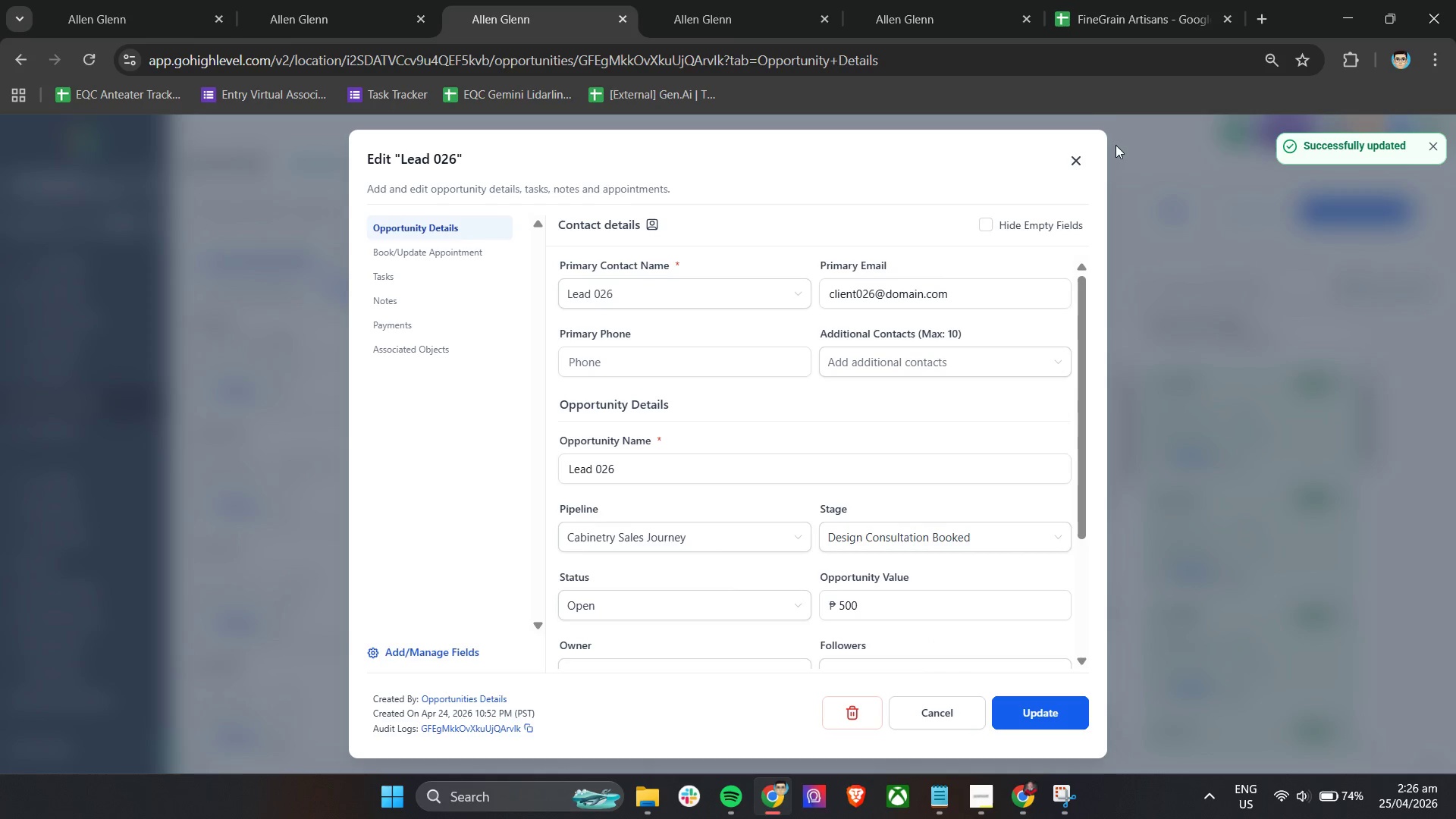 
scroll: coordinate [830, 496], scroll_direction: down, amount: 2.0
 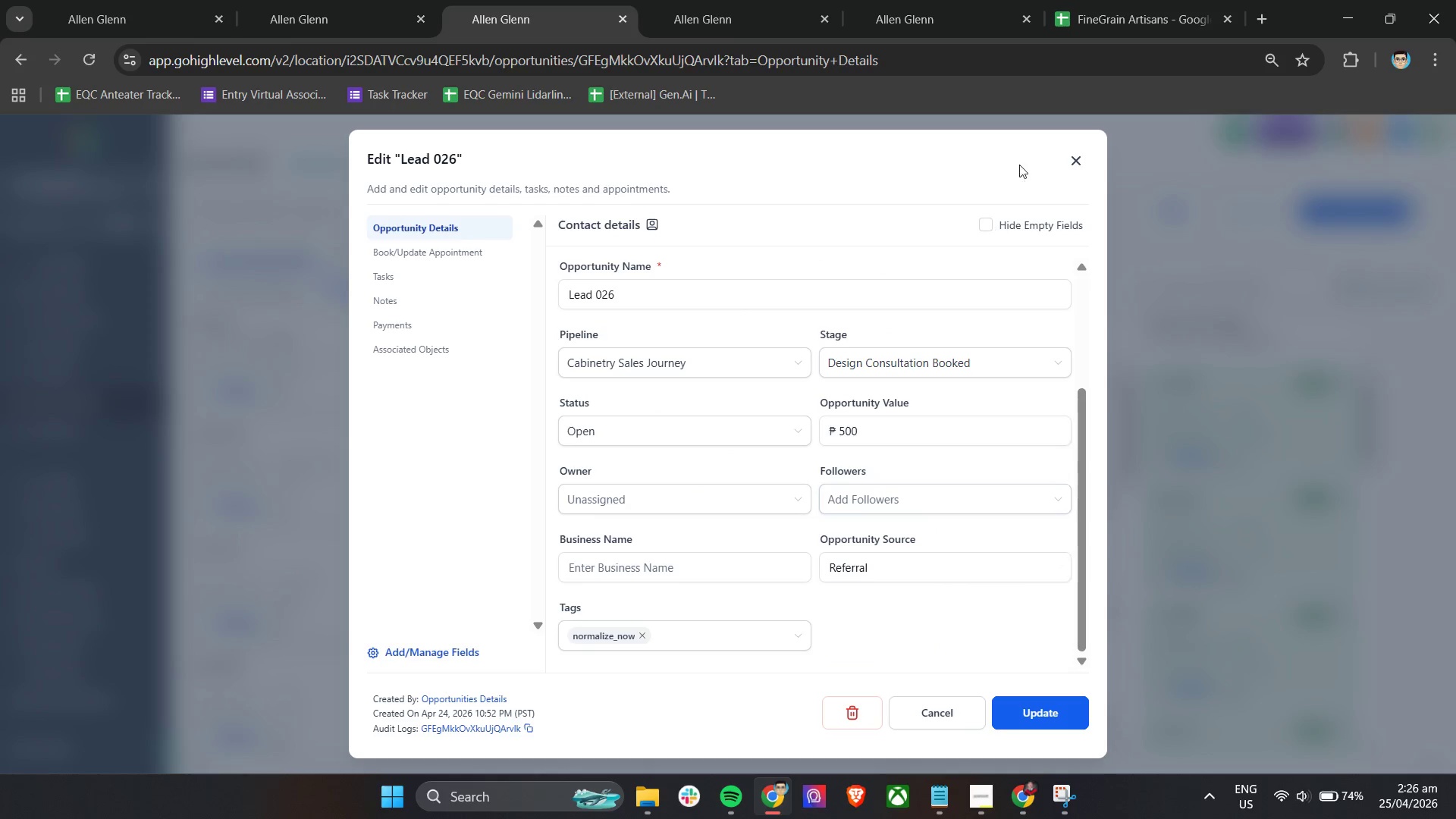 
left_click([1072, 157])
 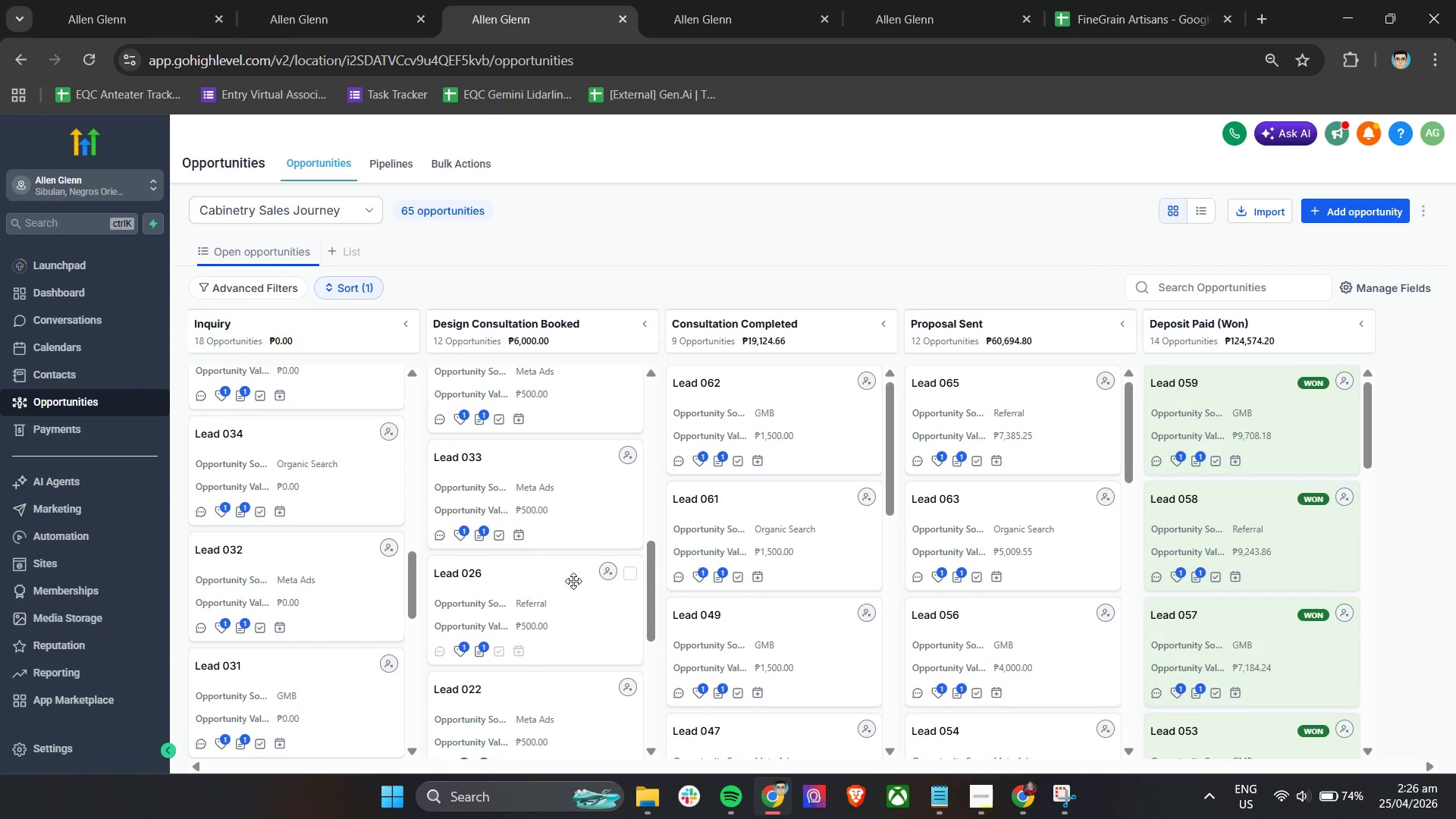 
scroll: coordinate [606, 613], scroll_direction: down, amount: 4.0
 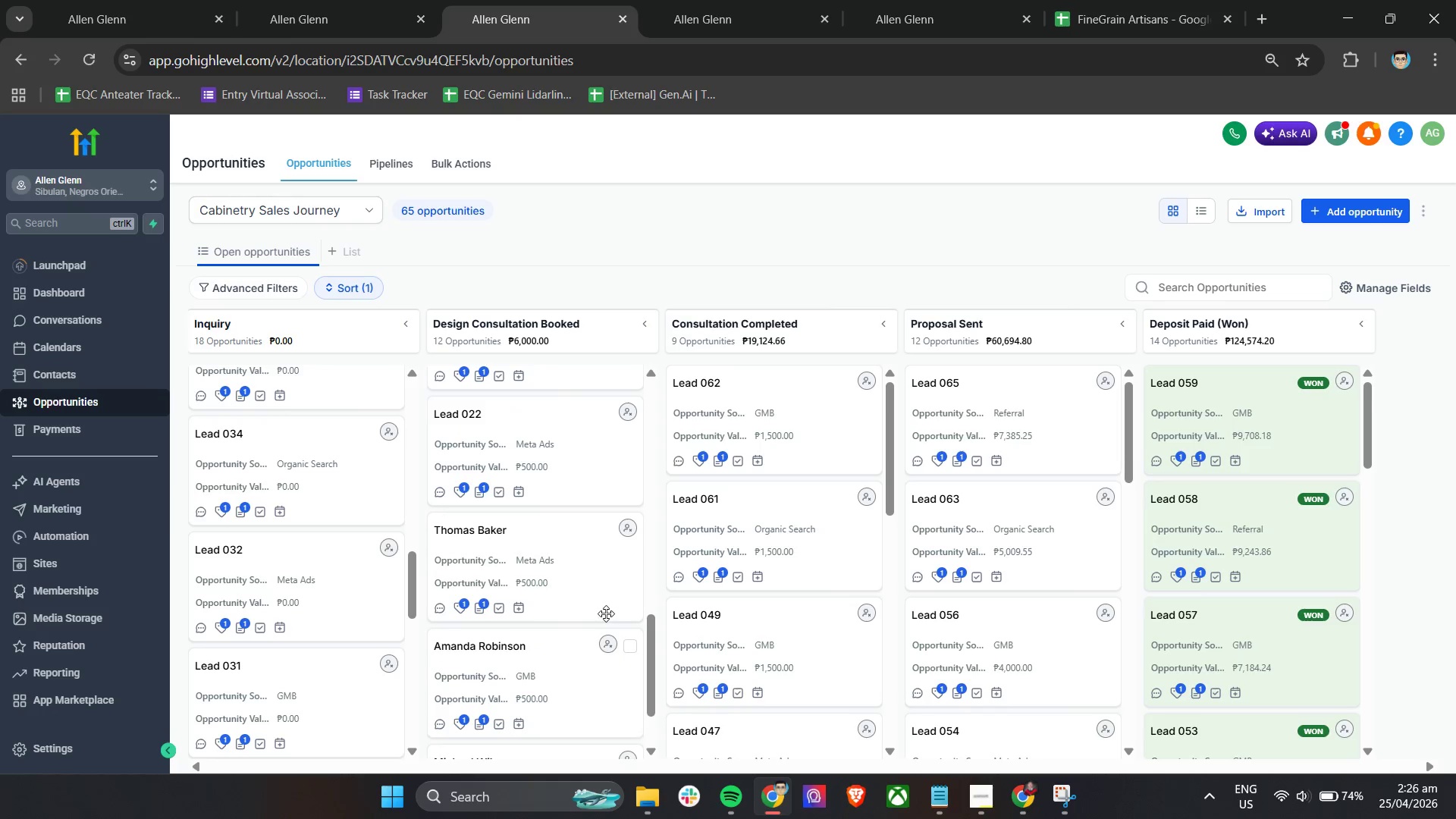 
scroll: coordinate [795, 509], scroll_direction: up, amount: 10.0
 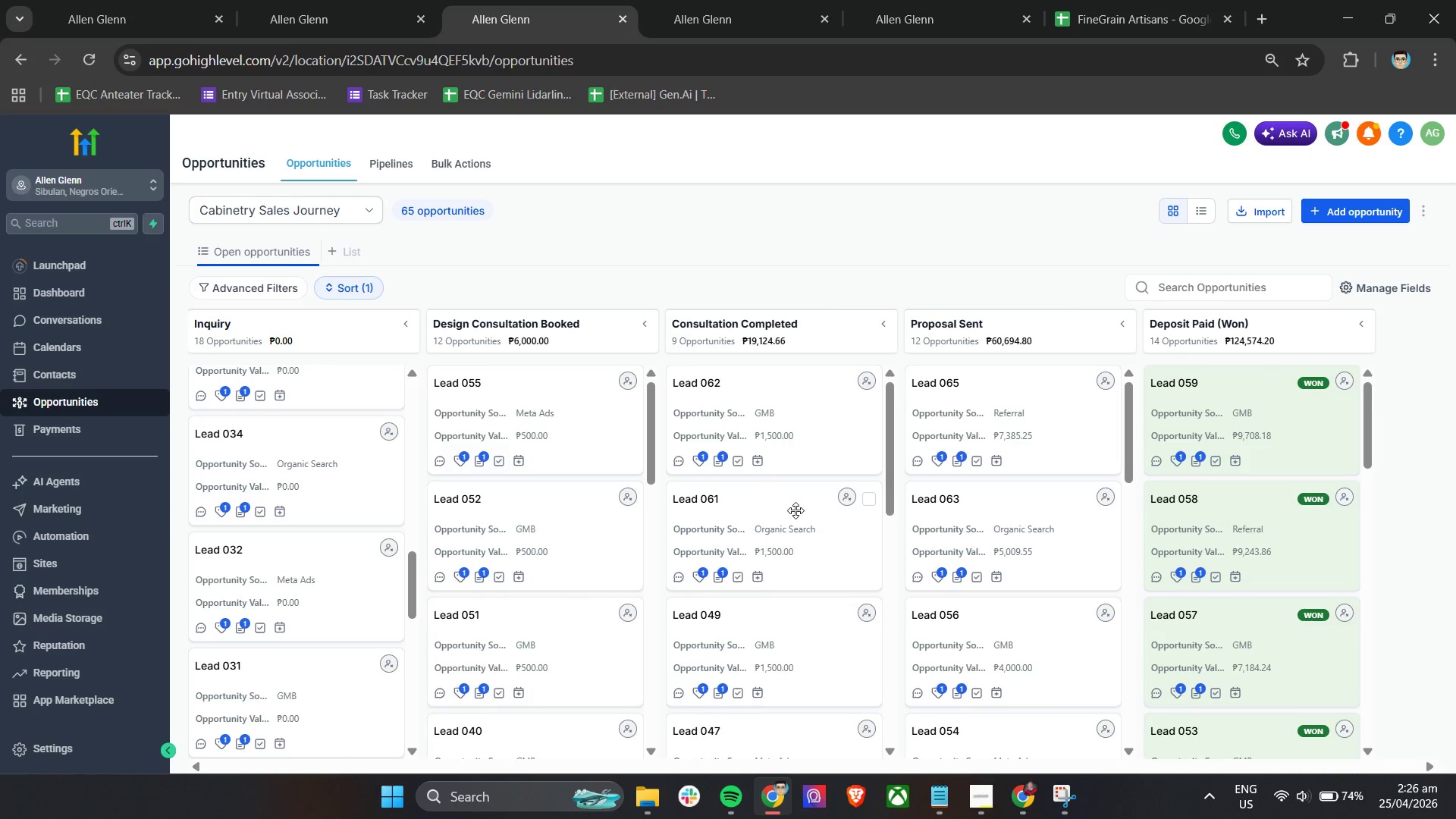 
scroll: coordinate [796, 513], scroll_direction: down, amount: 3.0
 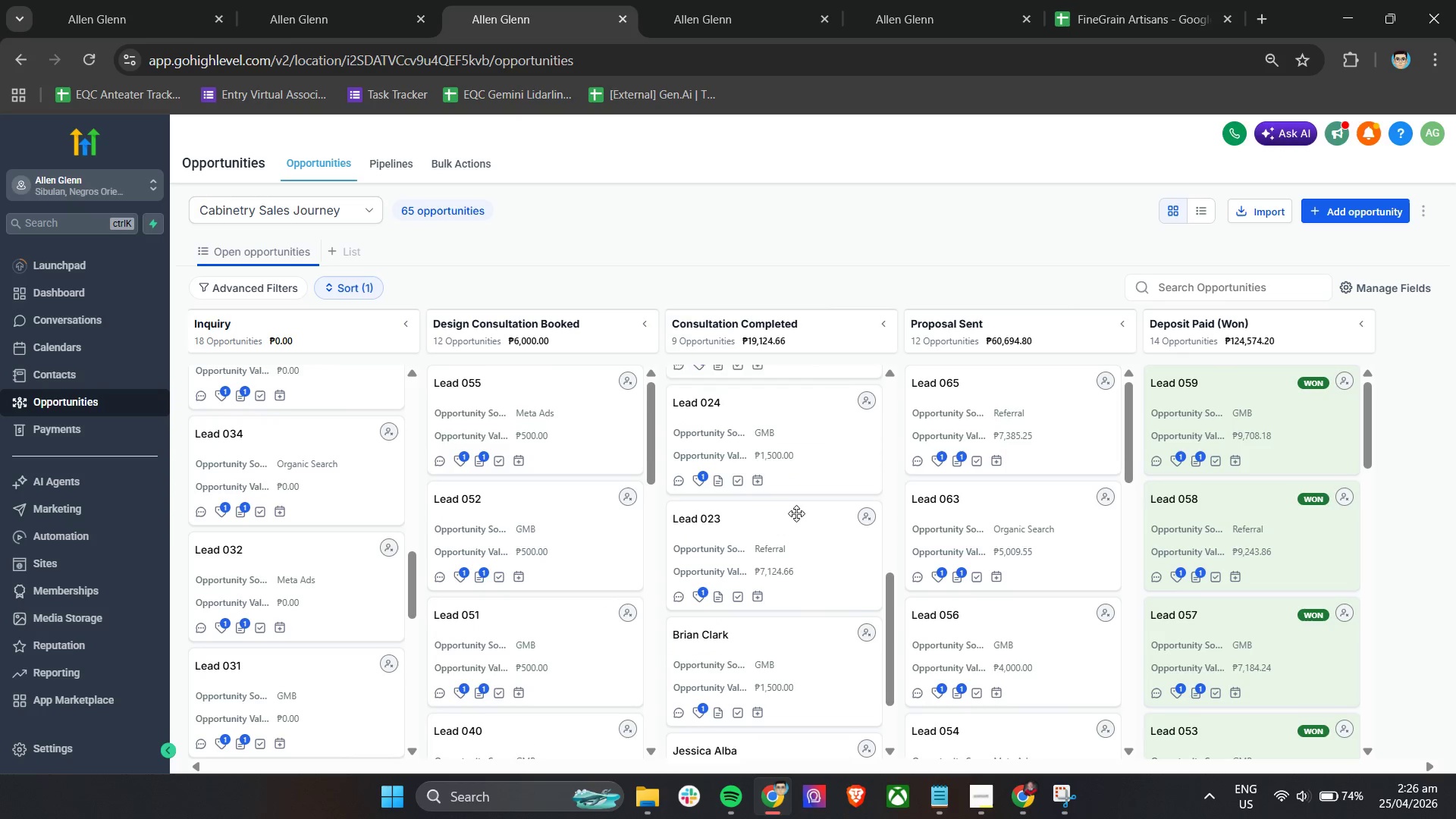 
left_click([803, 544])
 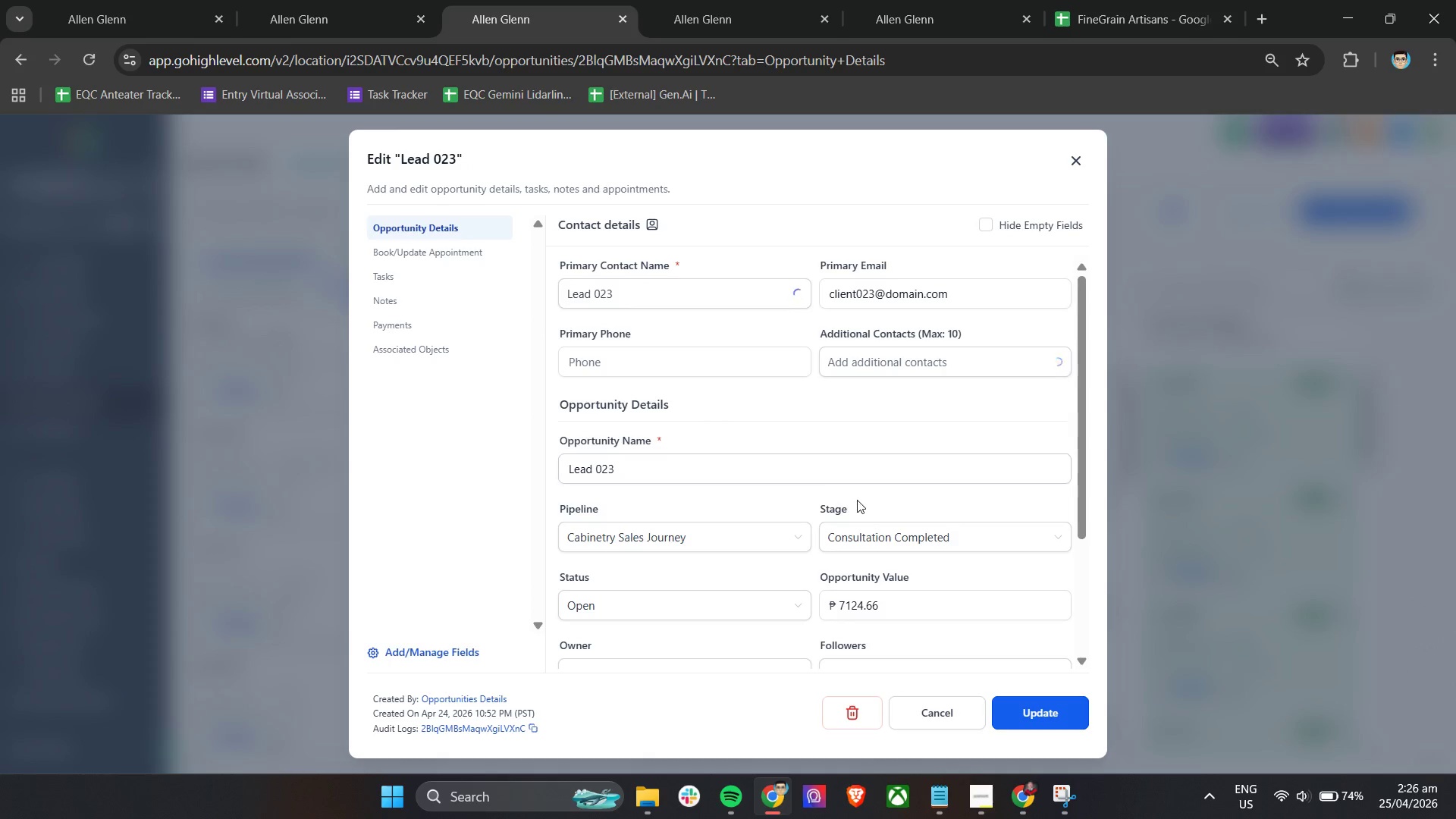 
left_click_drag(start_coordinate=[927, 612], to_coordinate=[814, 606])
 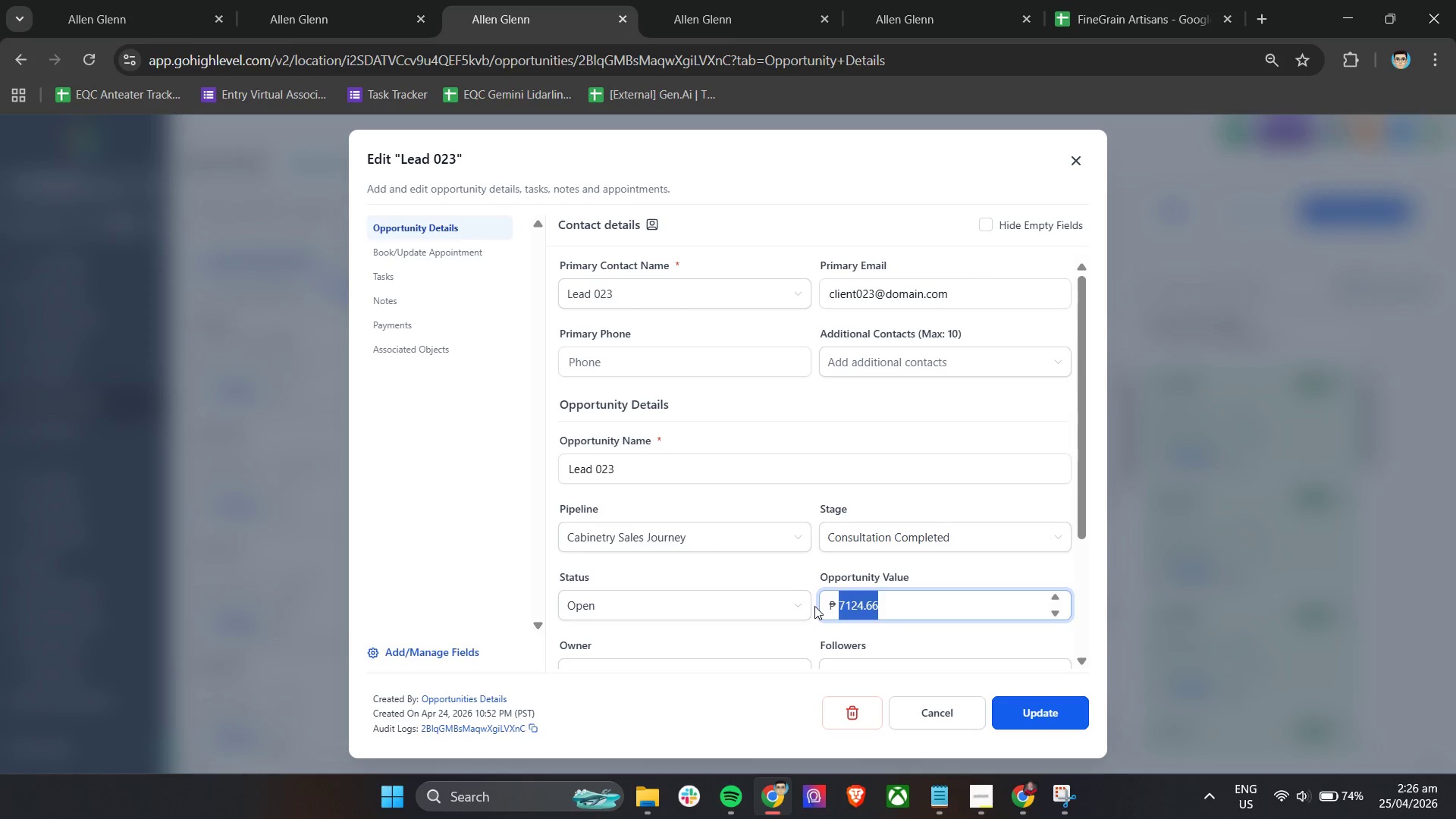 
type(1500)
 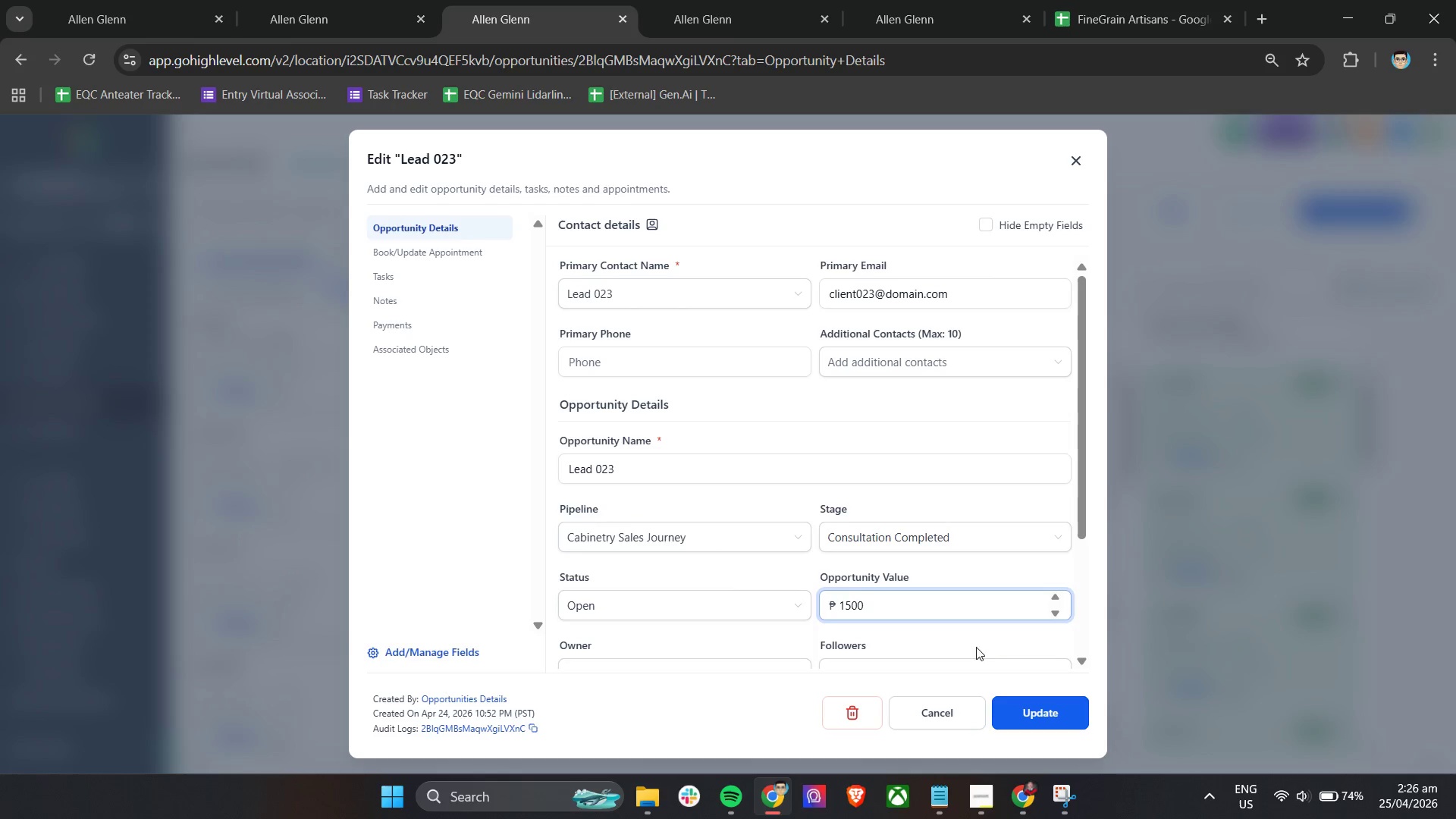 
key(Control+A)
 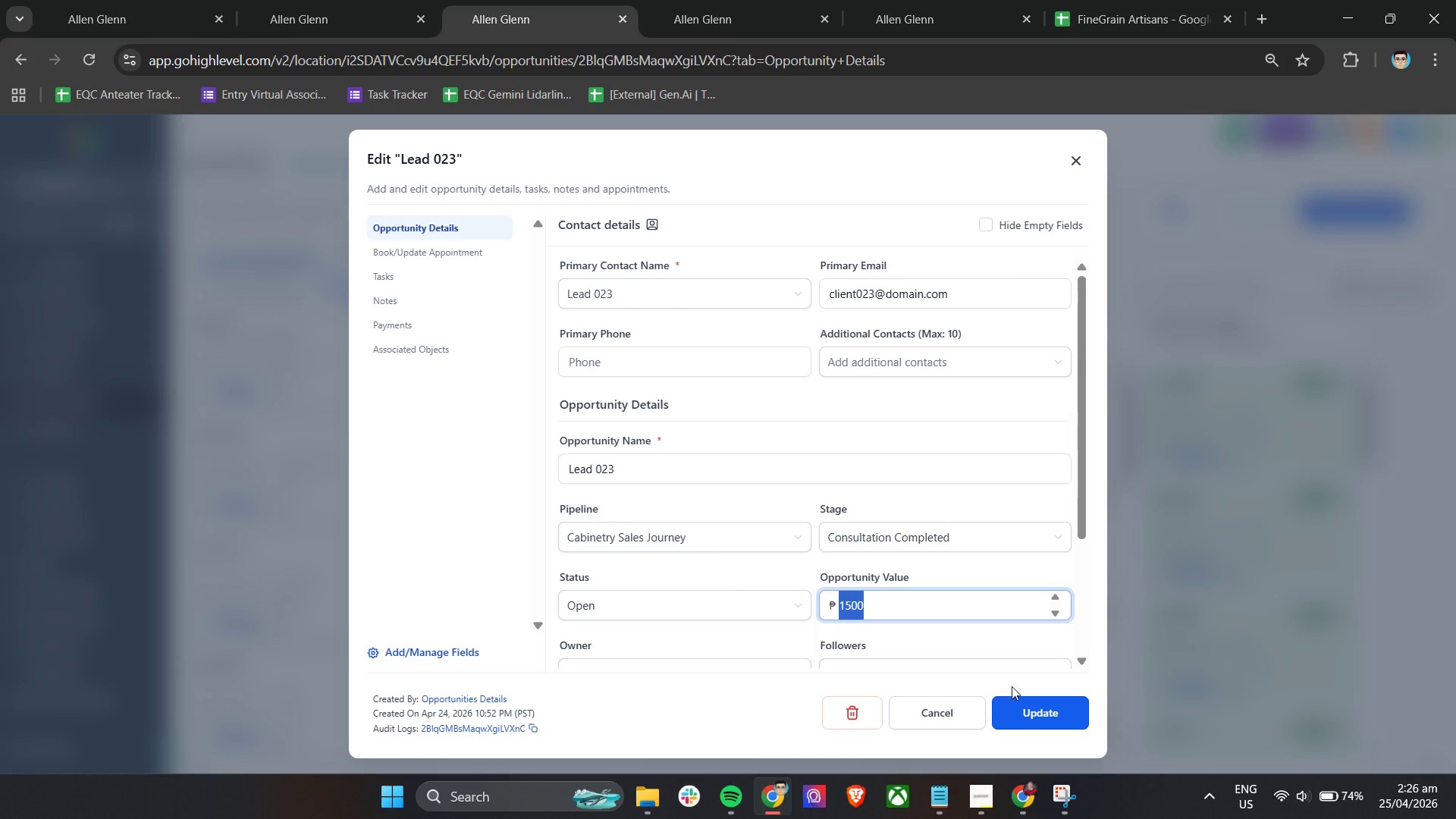 
key(Control+C)
 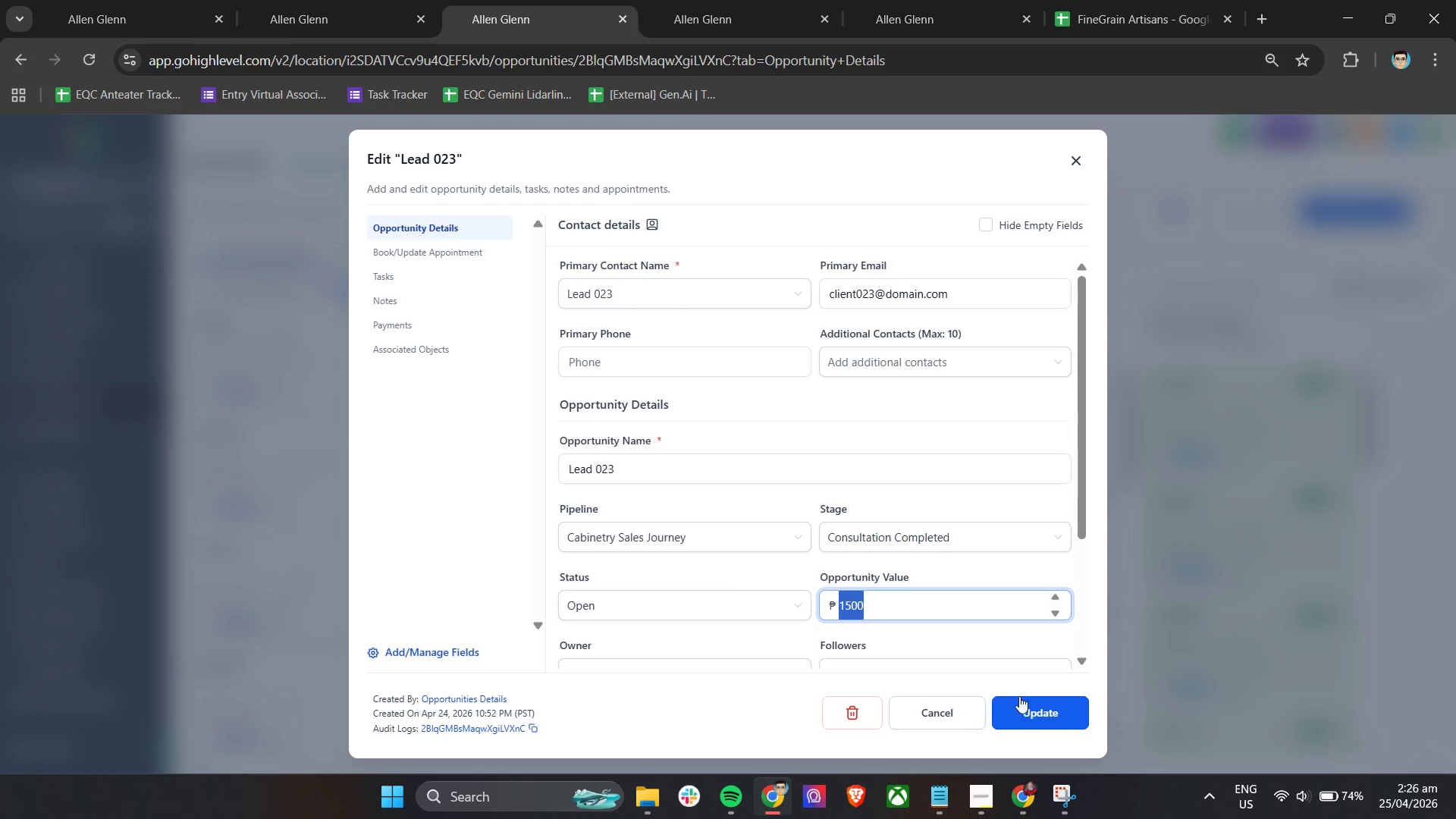 
key(Control+C)
 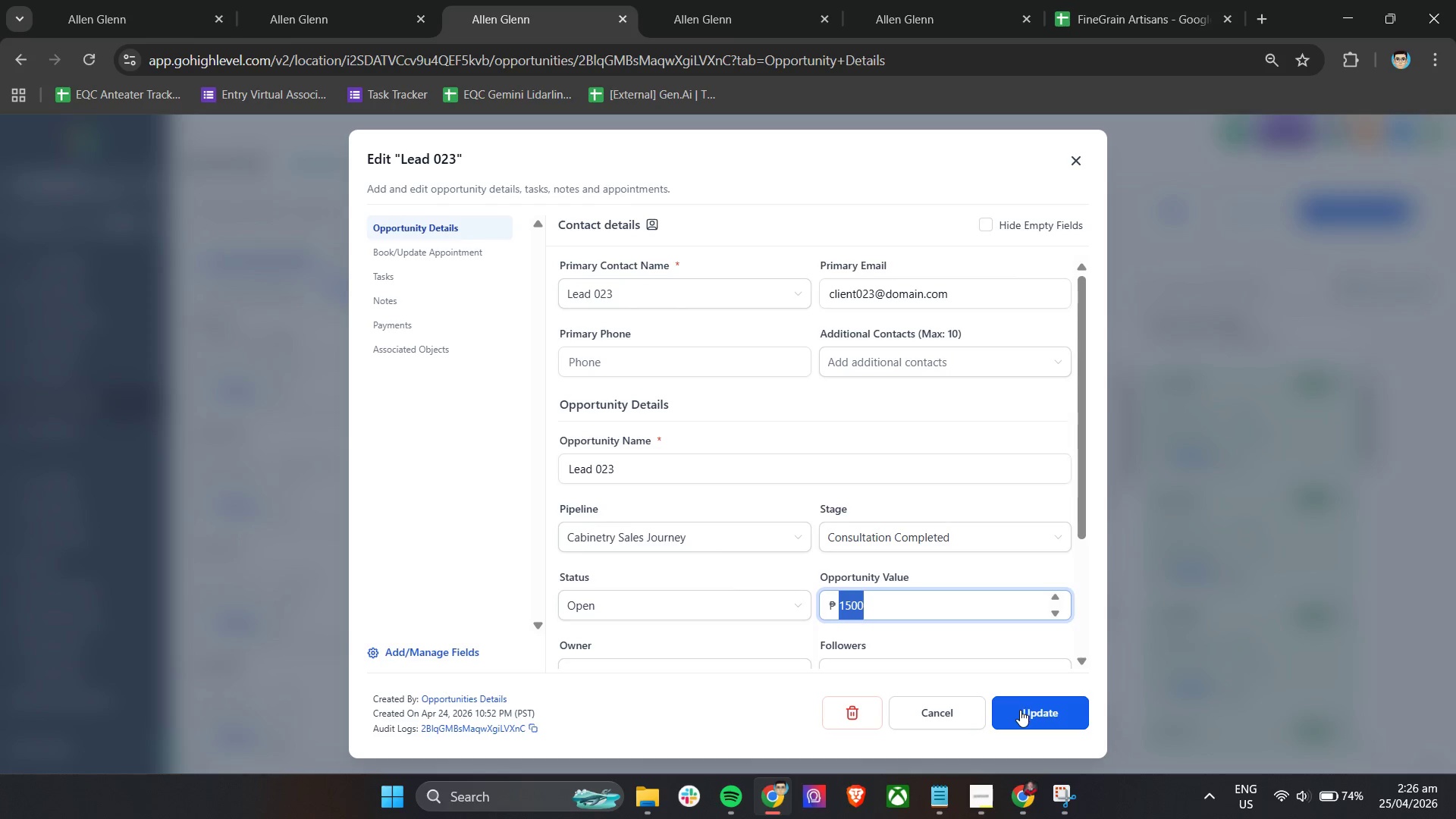 
key(Control+C)
 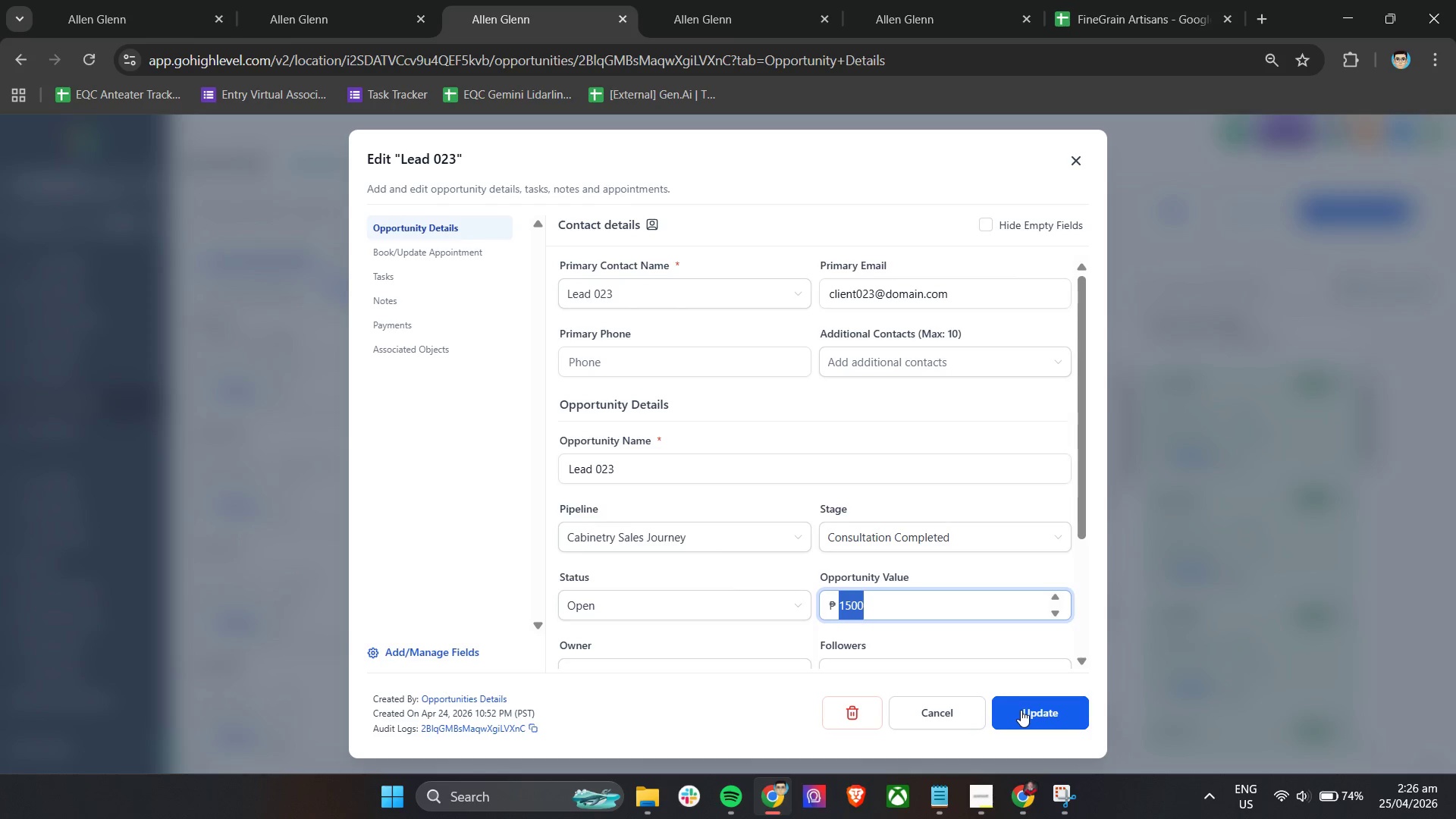 
left_click([1021, 710])
 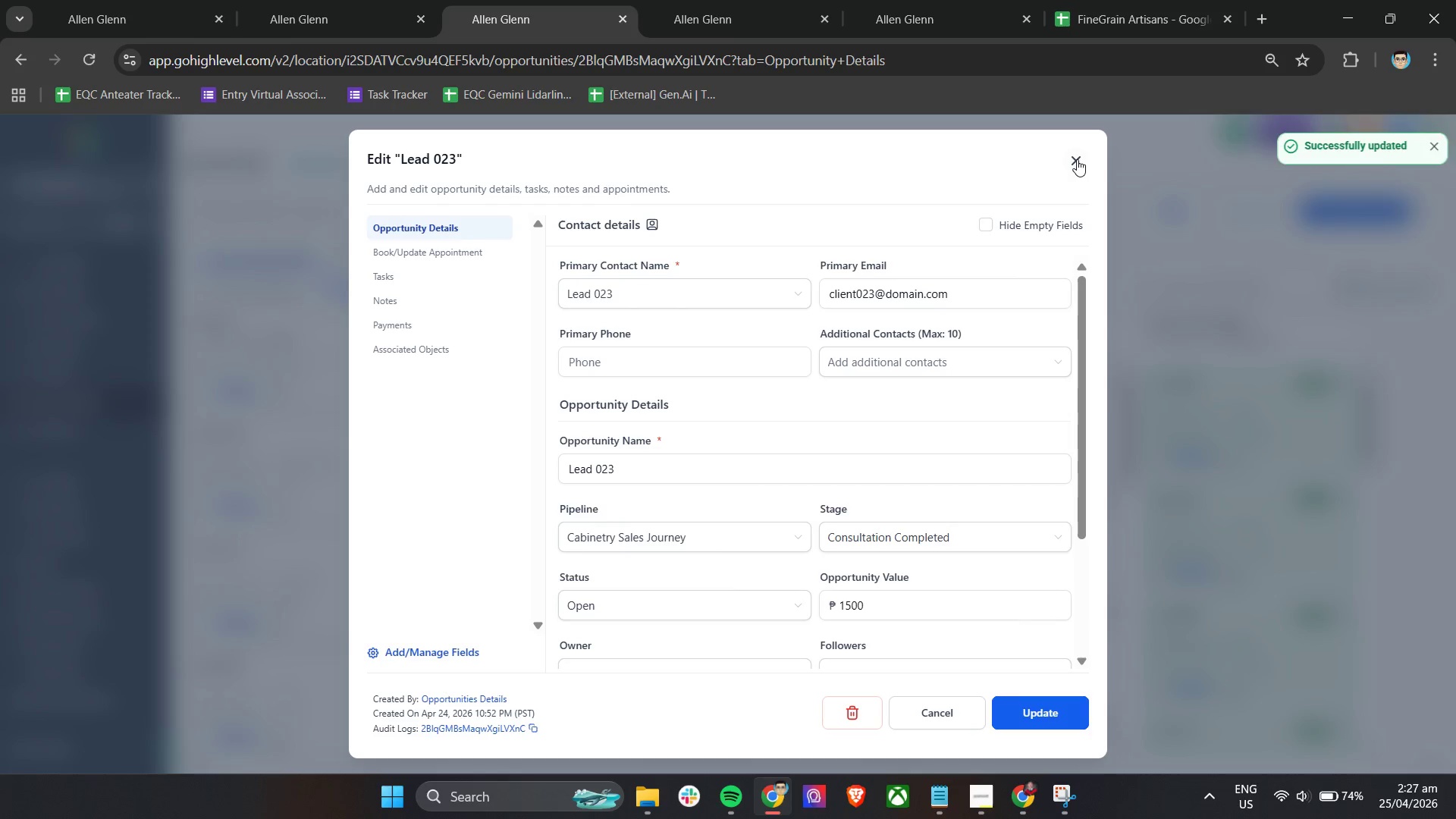 
left_click([1078, 159])
 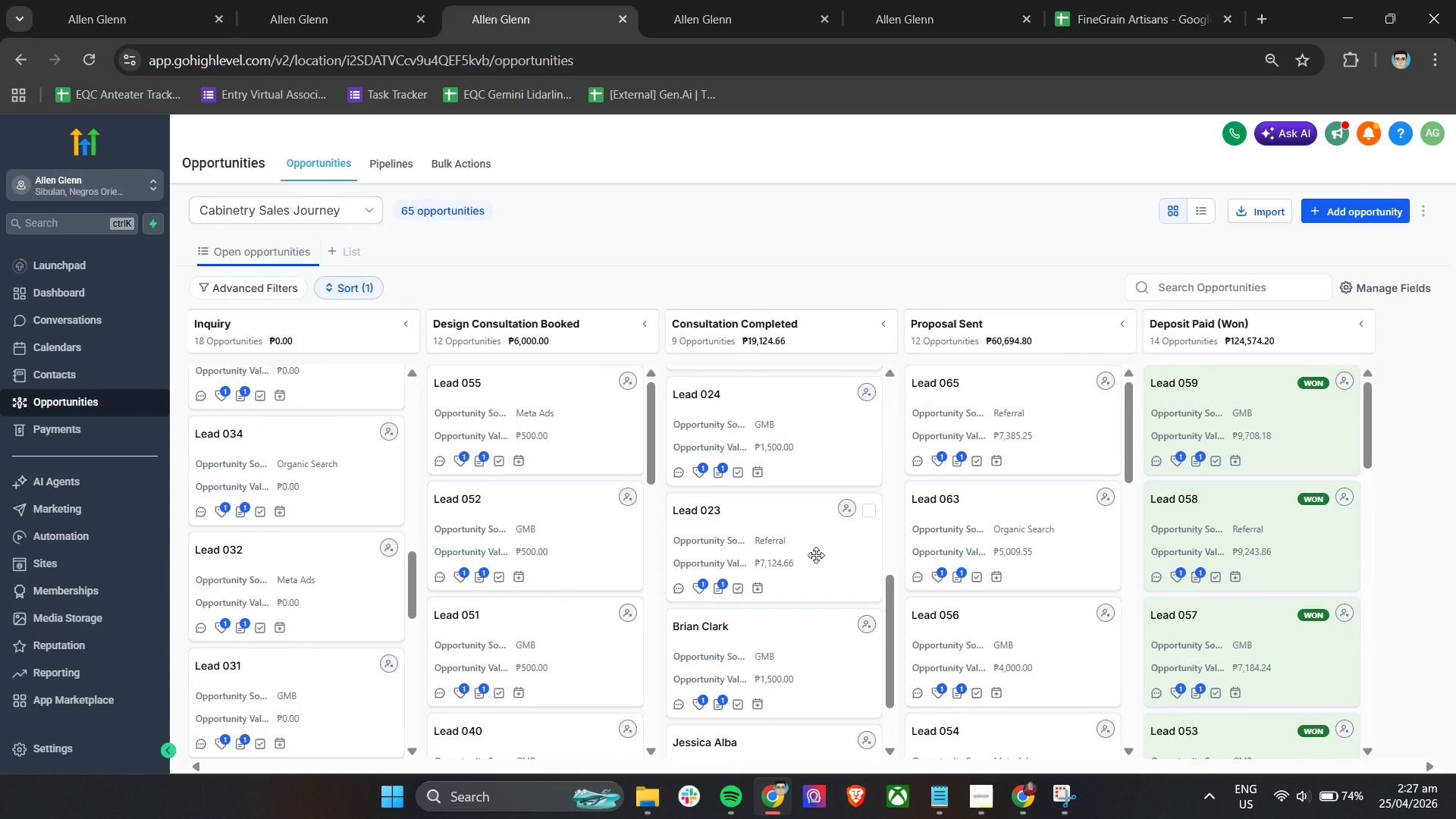 
scroll: coordinate [817, 561], scroll_direction: down, amount: 3.0
 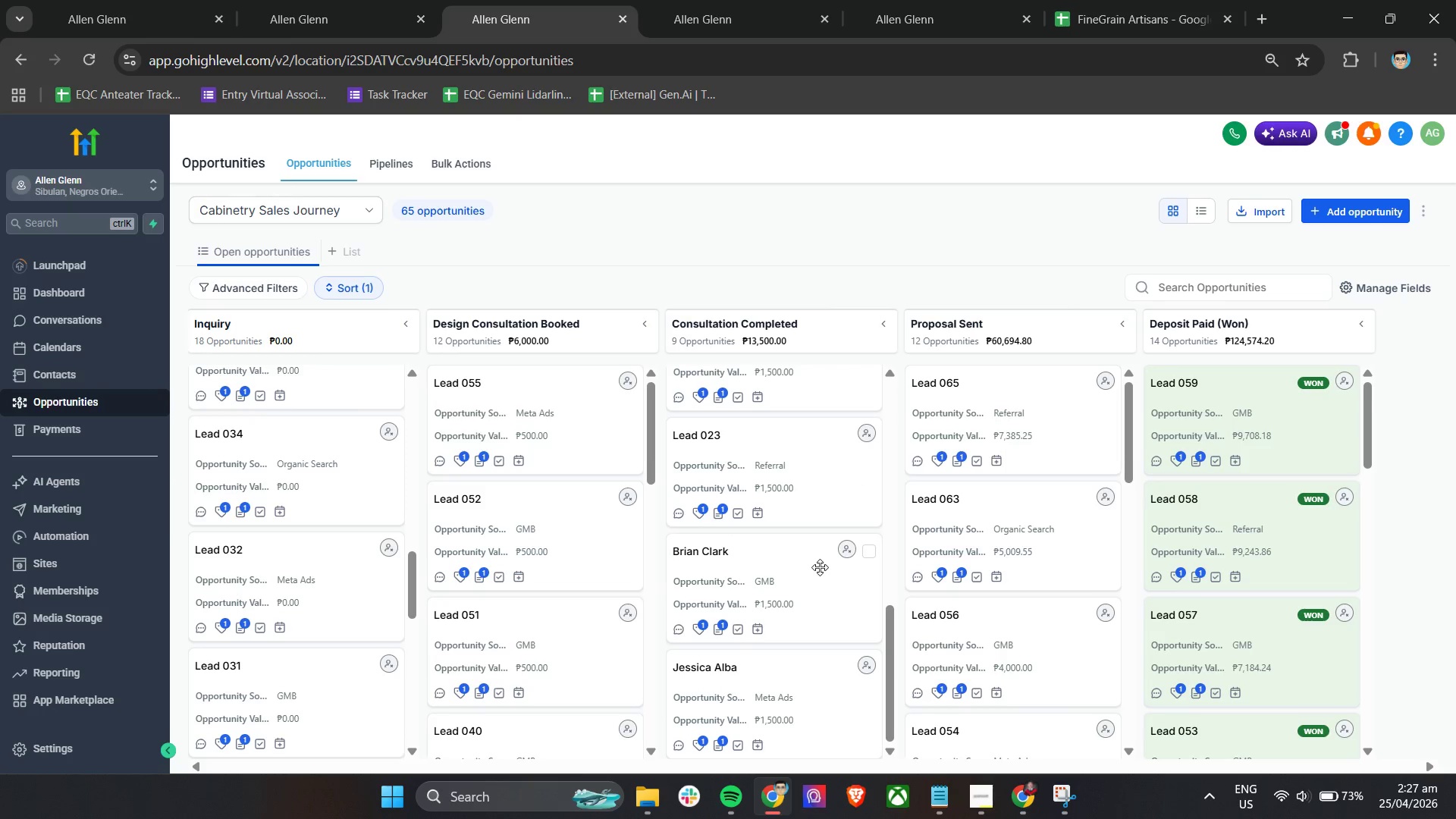 
scroll: coordinate [826, 573], scroll_direction: up, amount: 11.0
 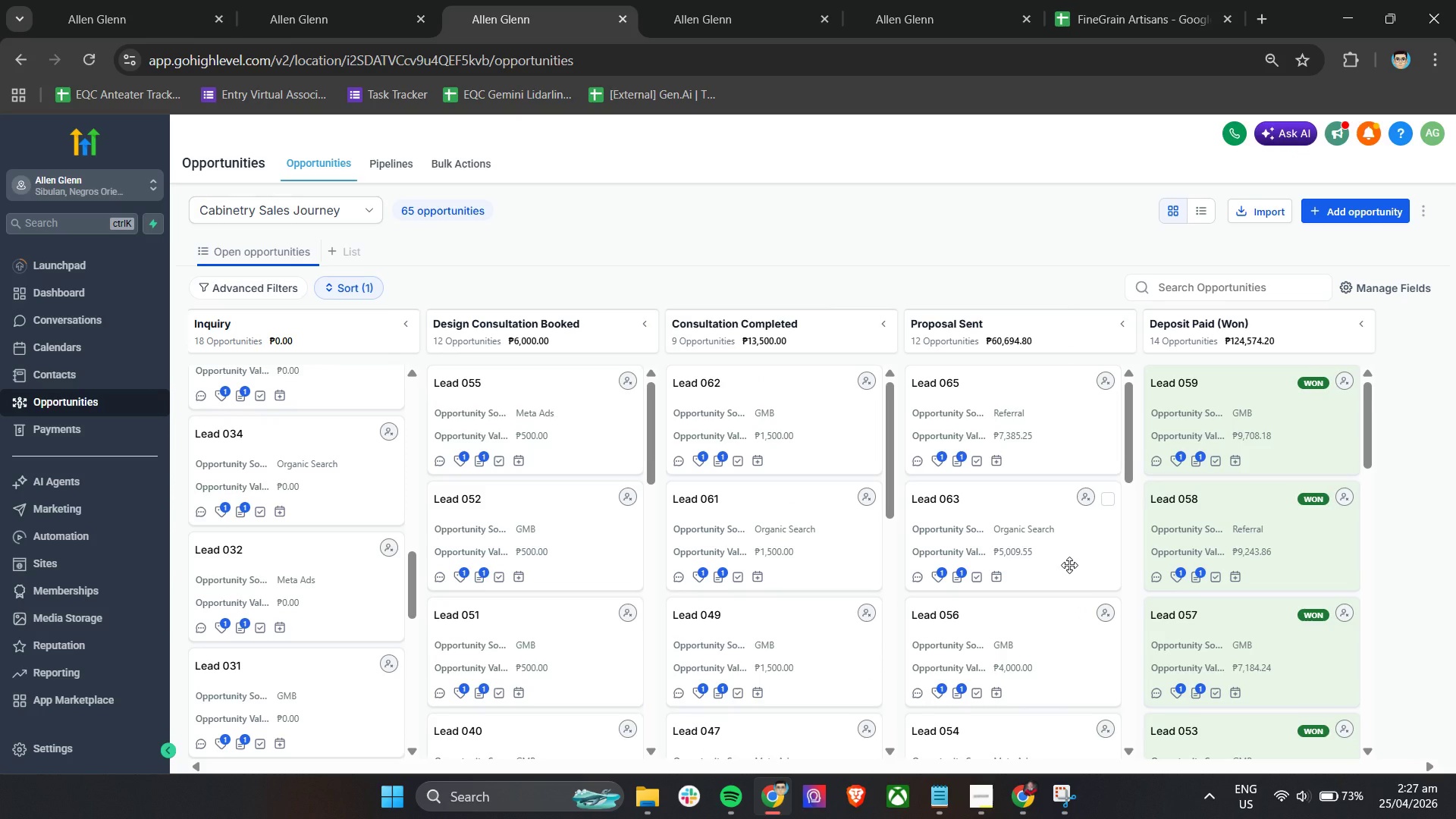 
left_click([1020, 429])
 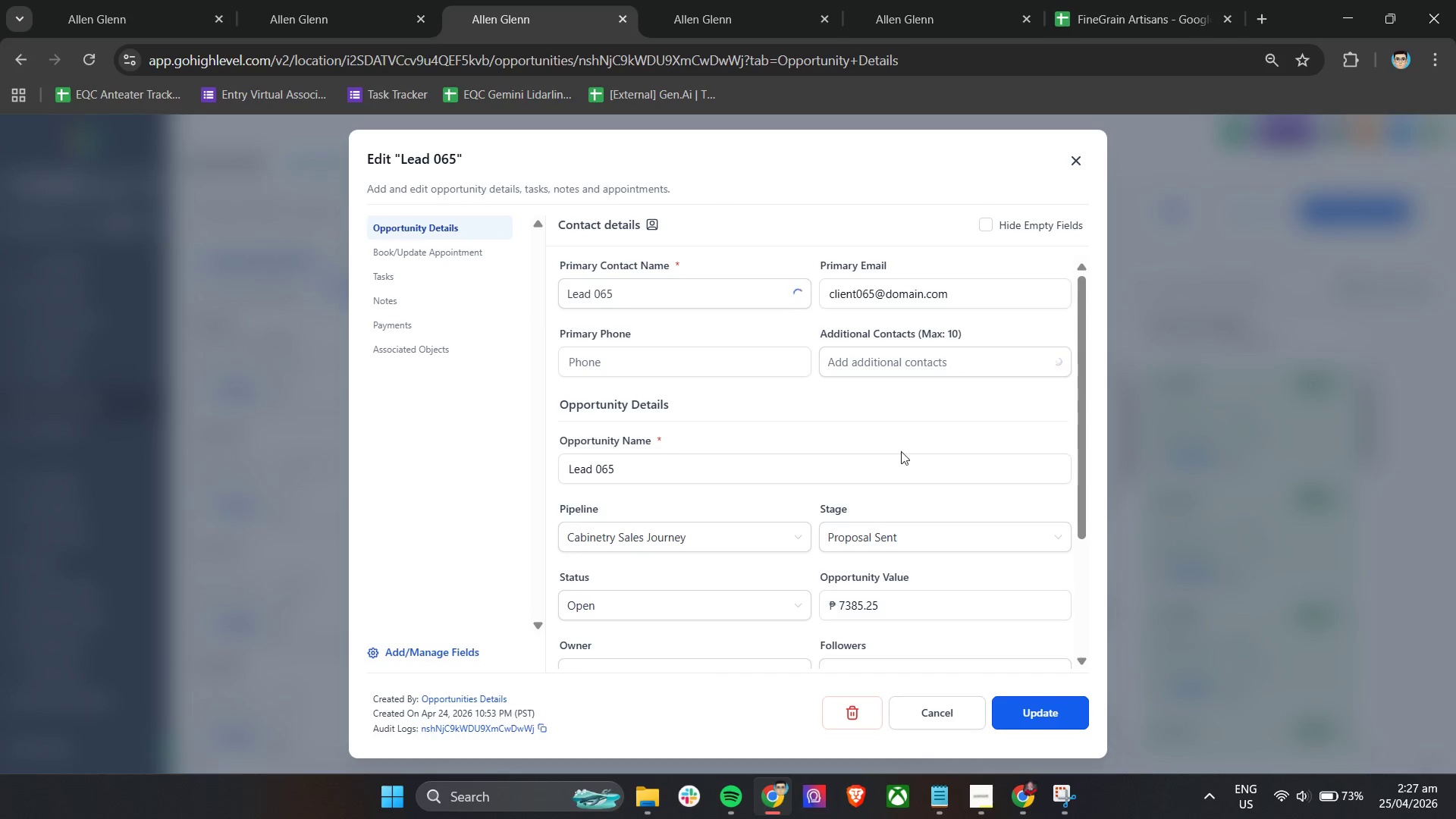 
scroll: coordinate [1014, 431], scroll_direction: up, amount: 4.0
 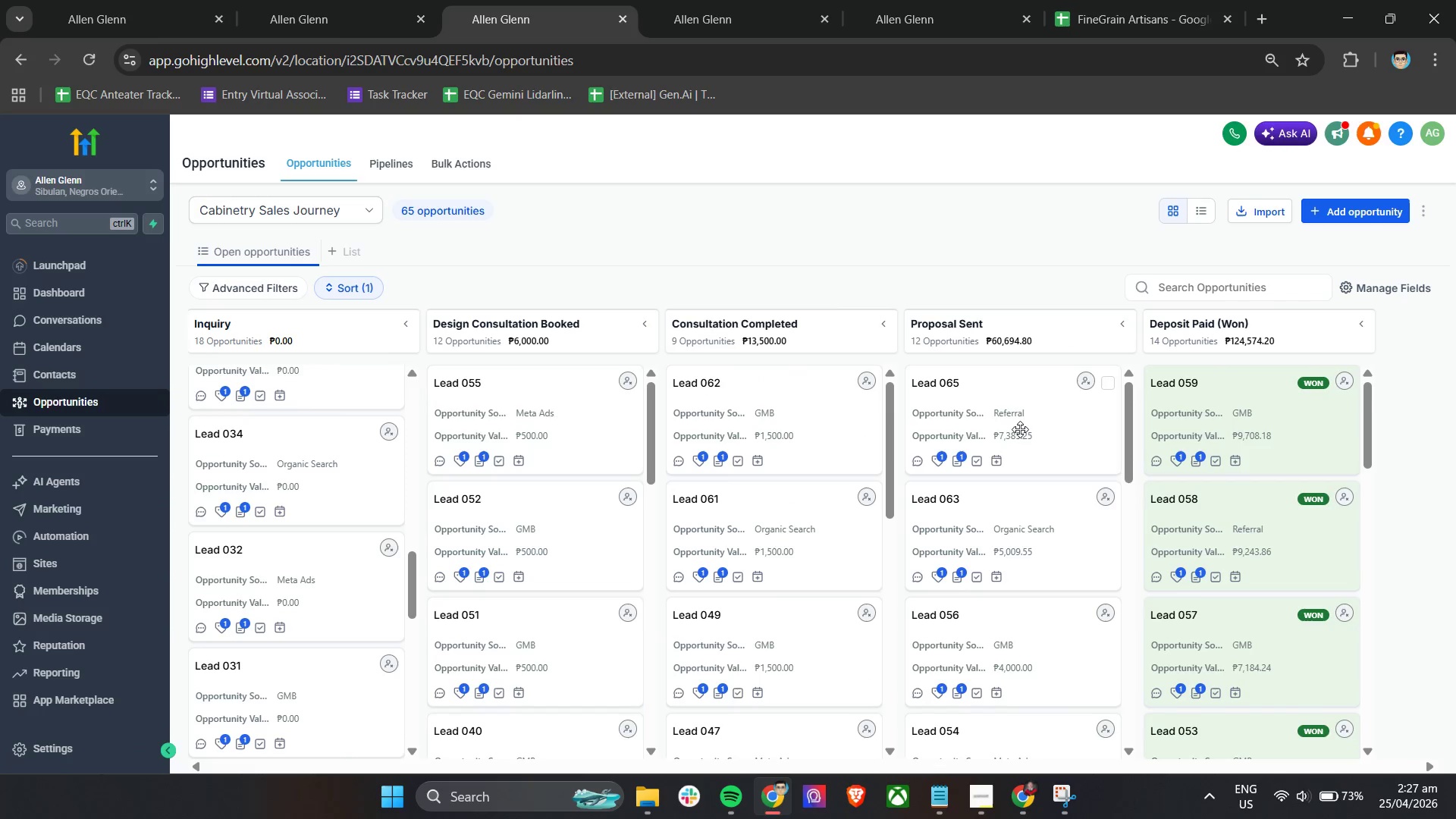 
left_click_drag(start_coordinate=[890, 607], to_coordinate=[815, 602])
 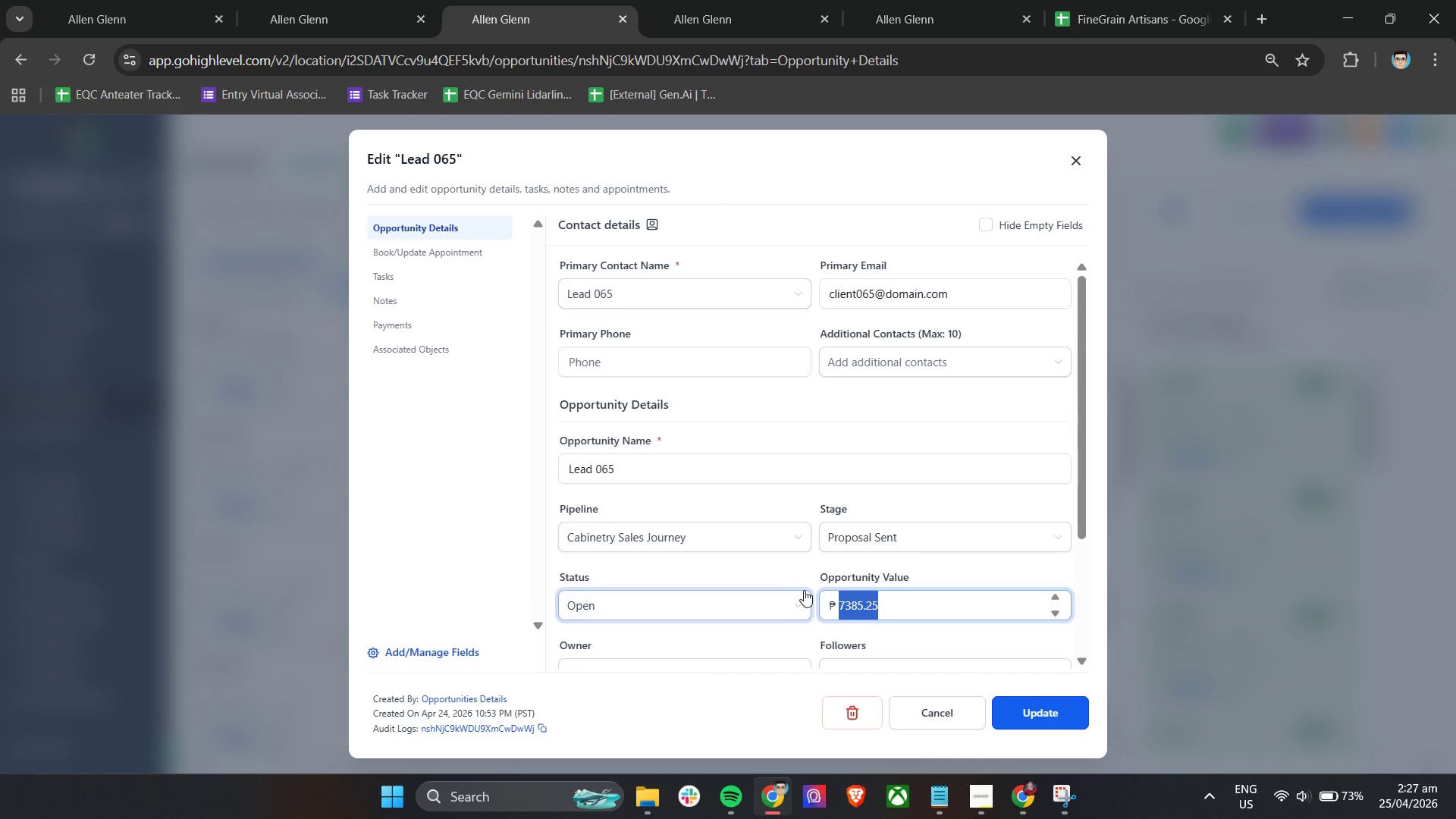 
type(4000)
 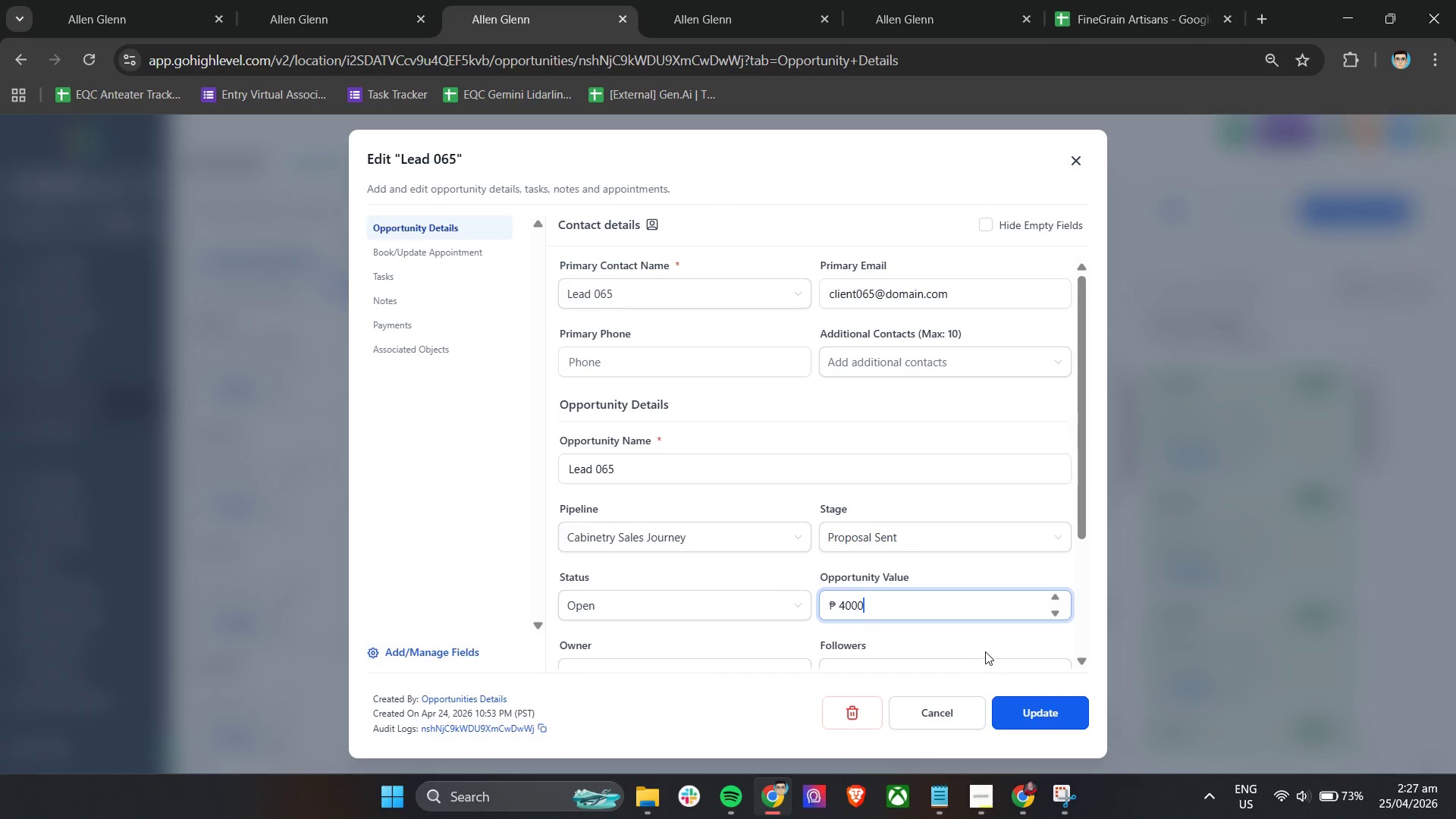 
key(Control+A)
 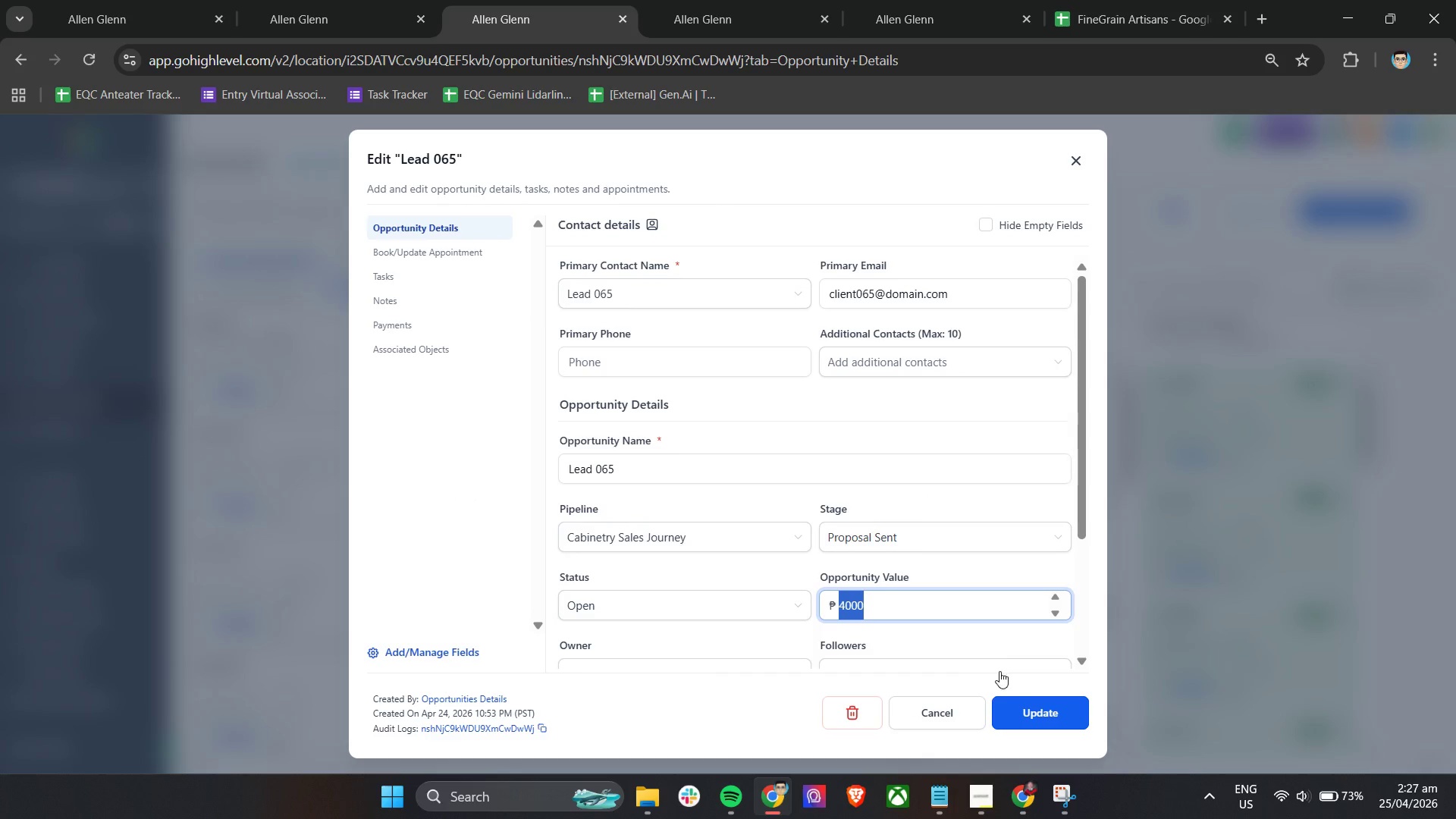 
key(Control+C)
 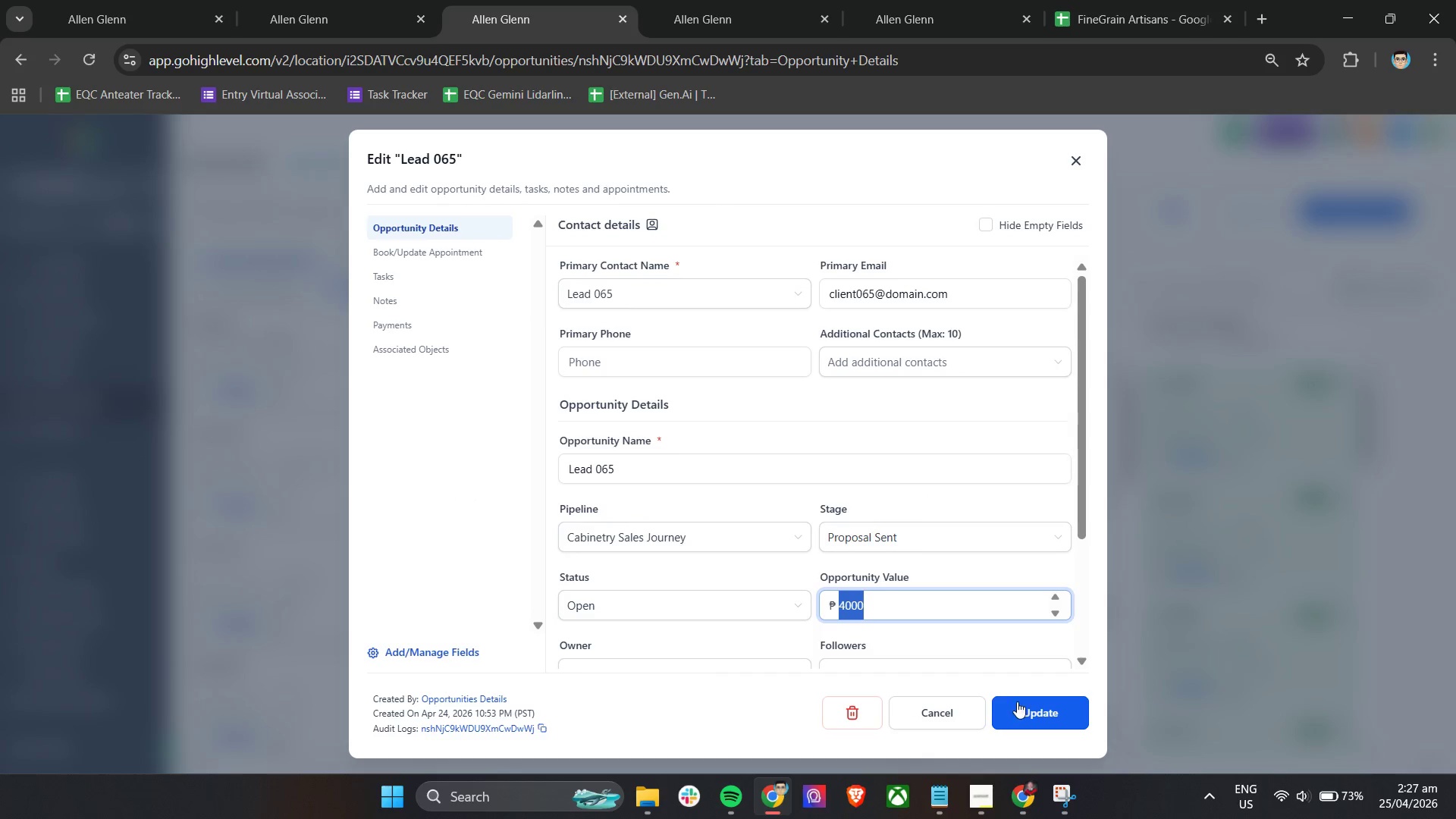 
key(Control+C)
 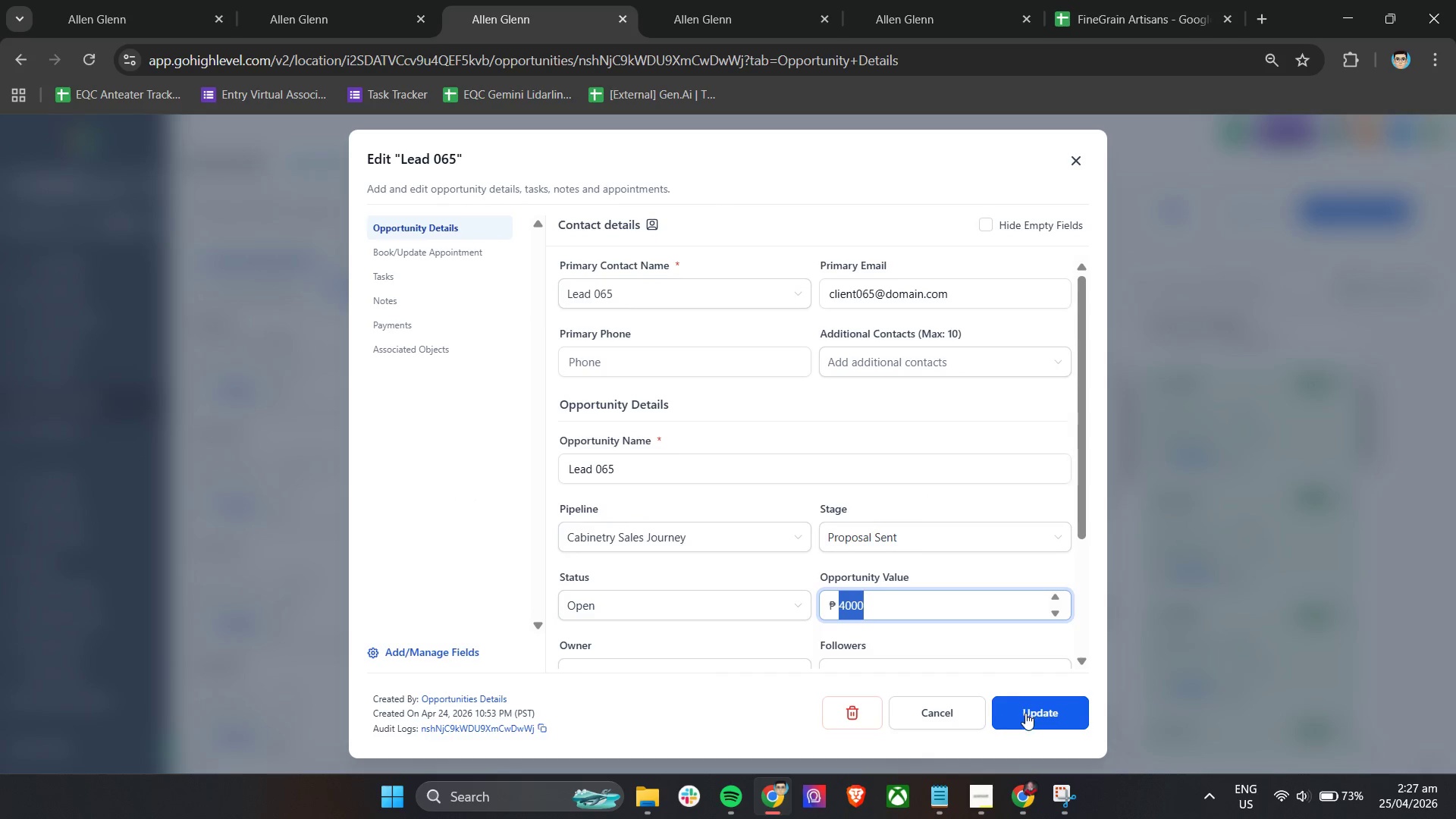 
left_click([1025, 713])
 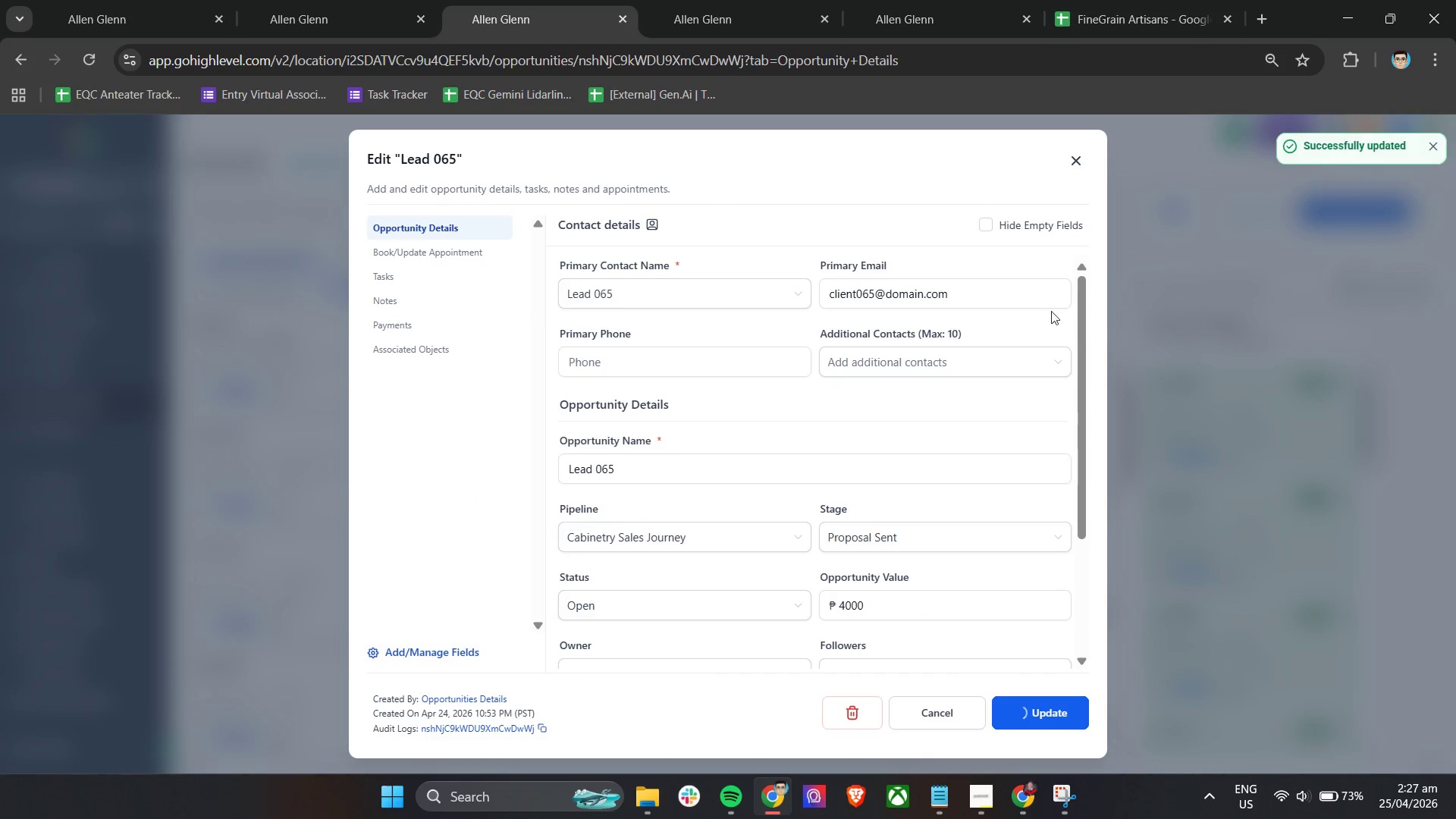 
left_click([1076, 158])
 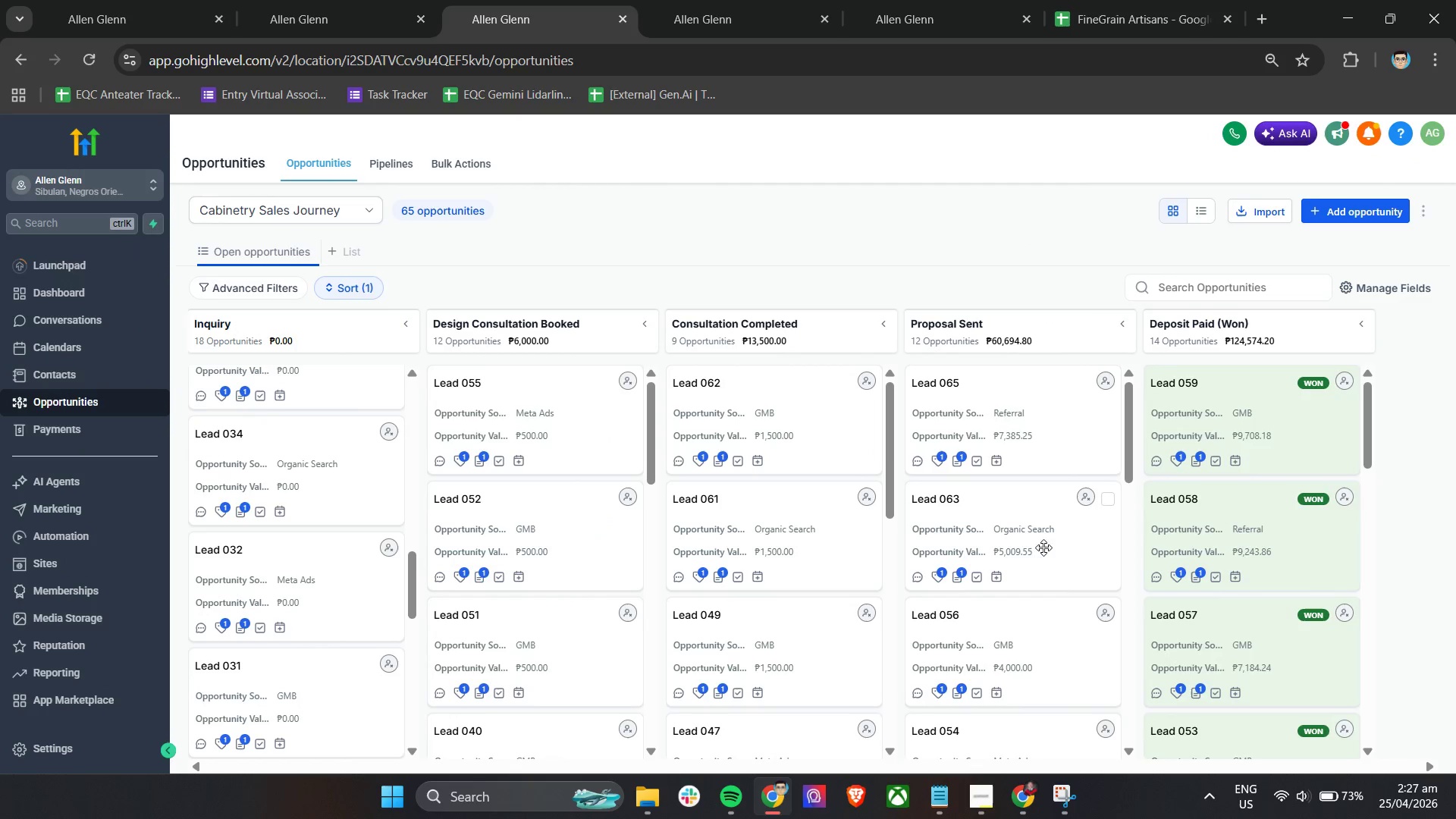 
left_click([1069, 560])
 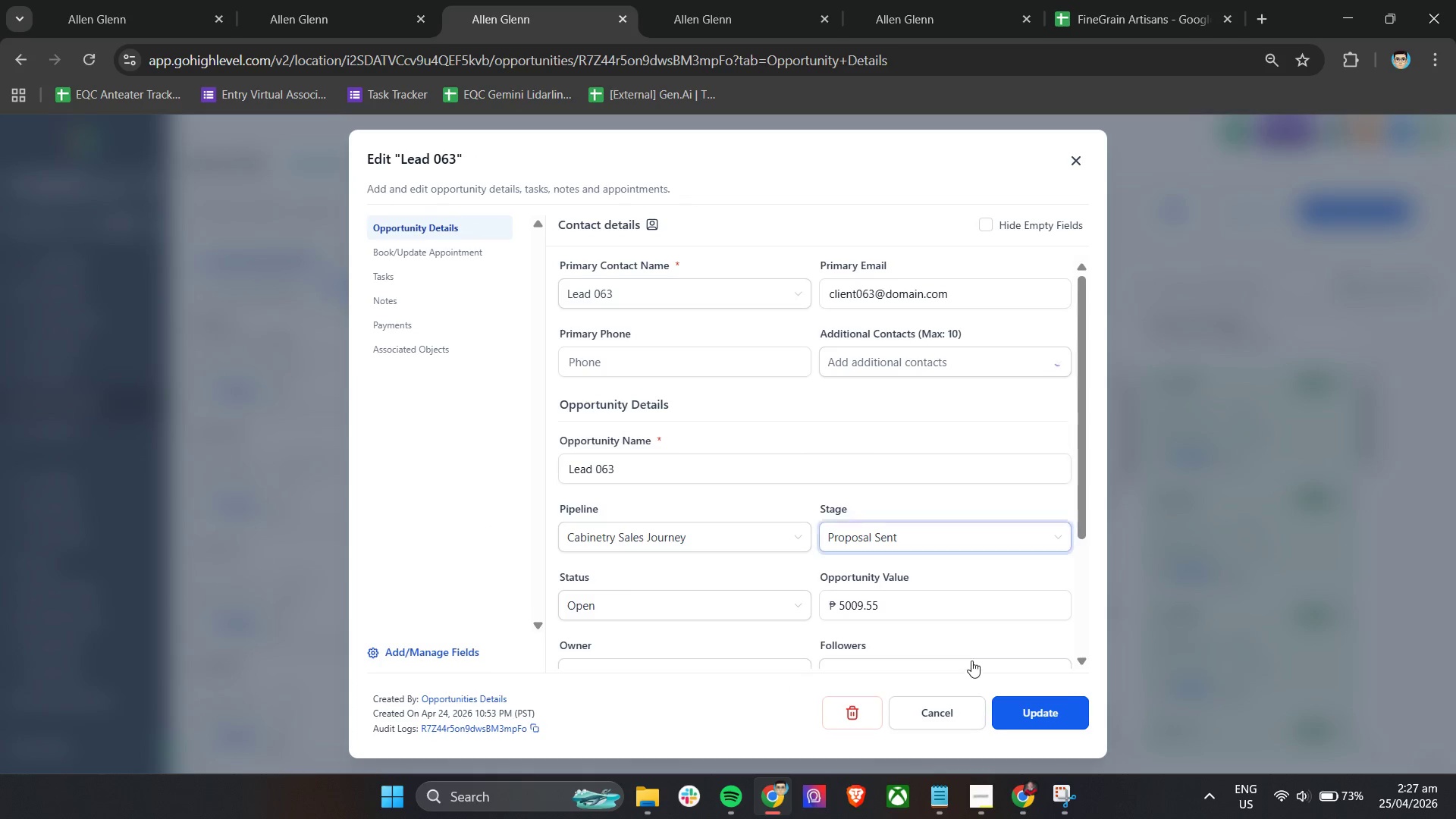 
left_click_drag(start_coordinate=[929, 607], to_coordinate=[826, 613])
 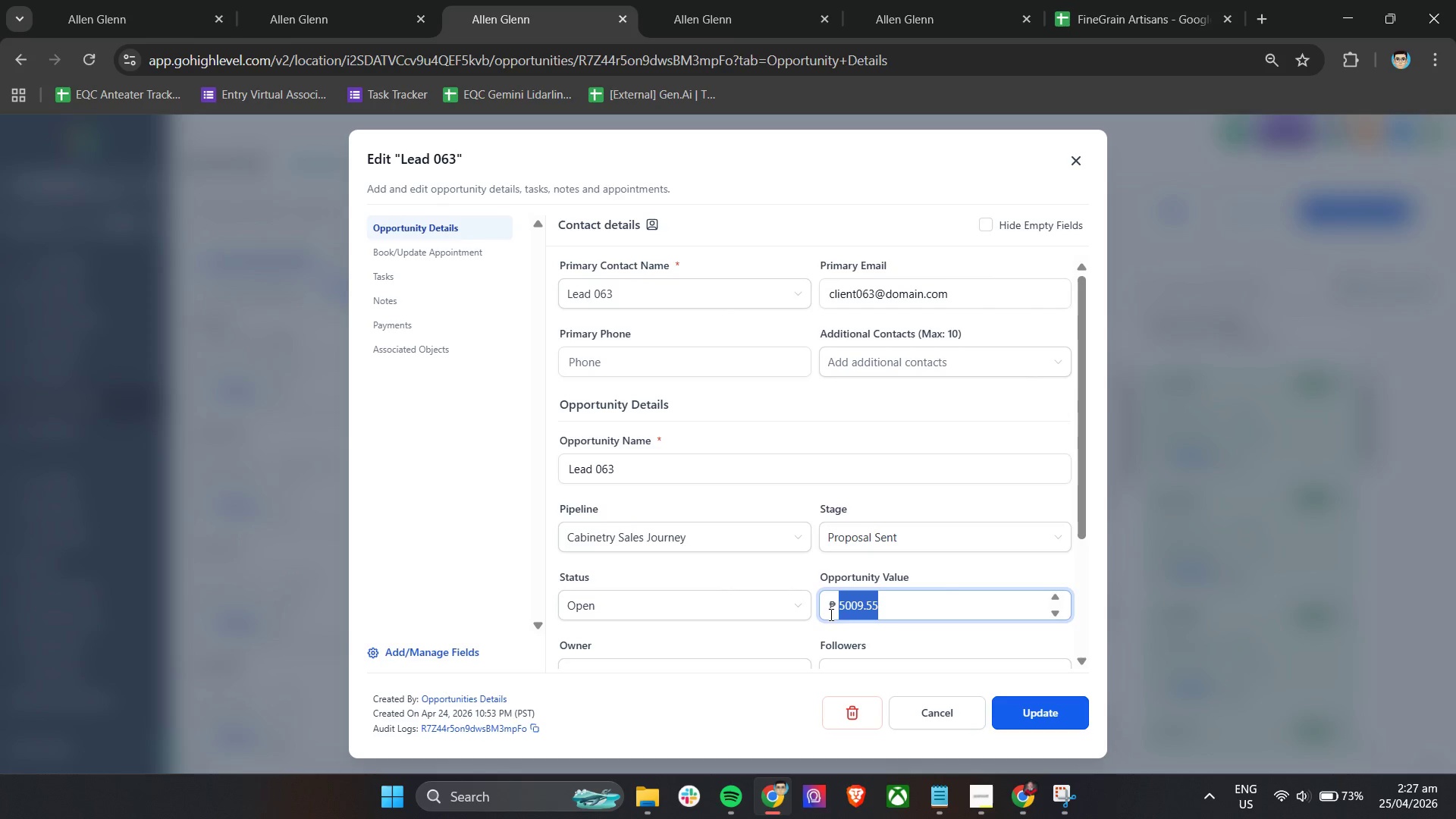 
key(Control+V)
 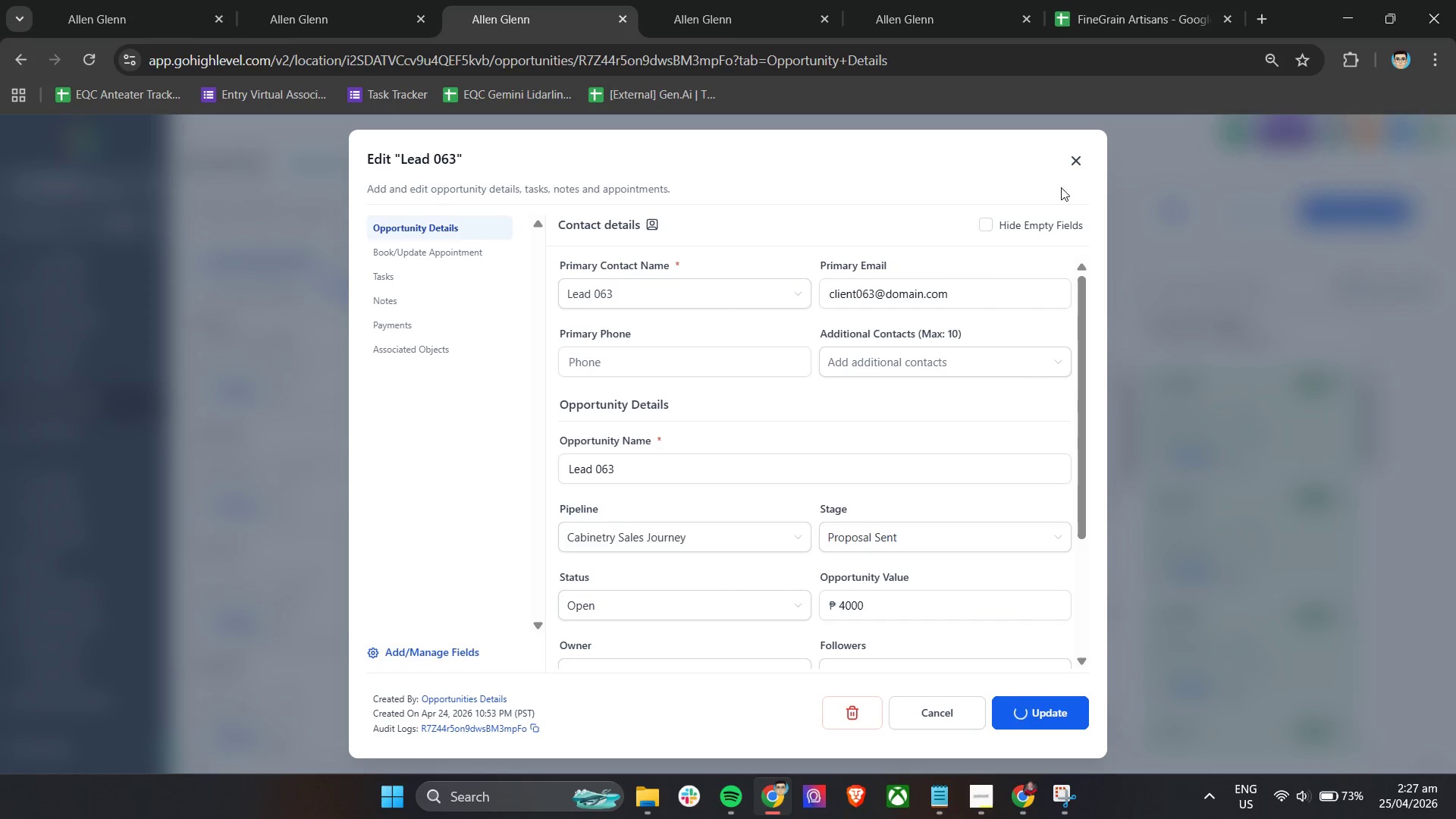 
left_click([1081, 159])
 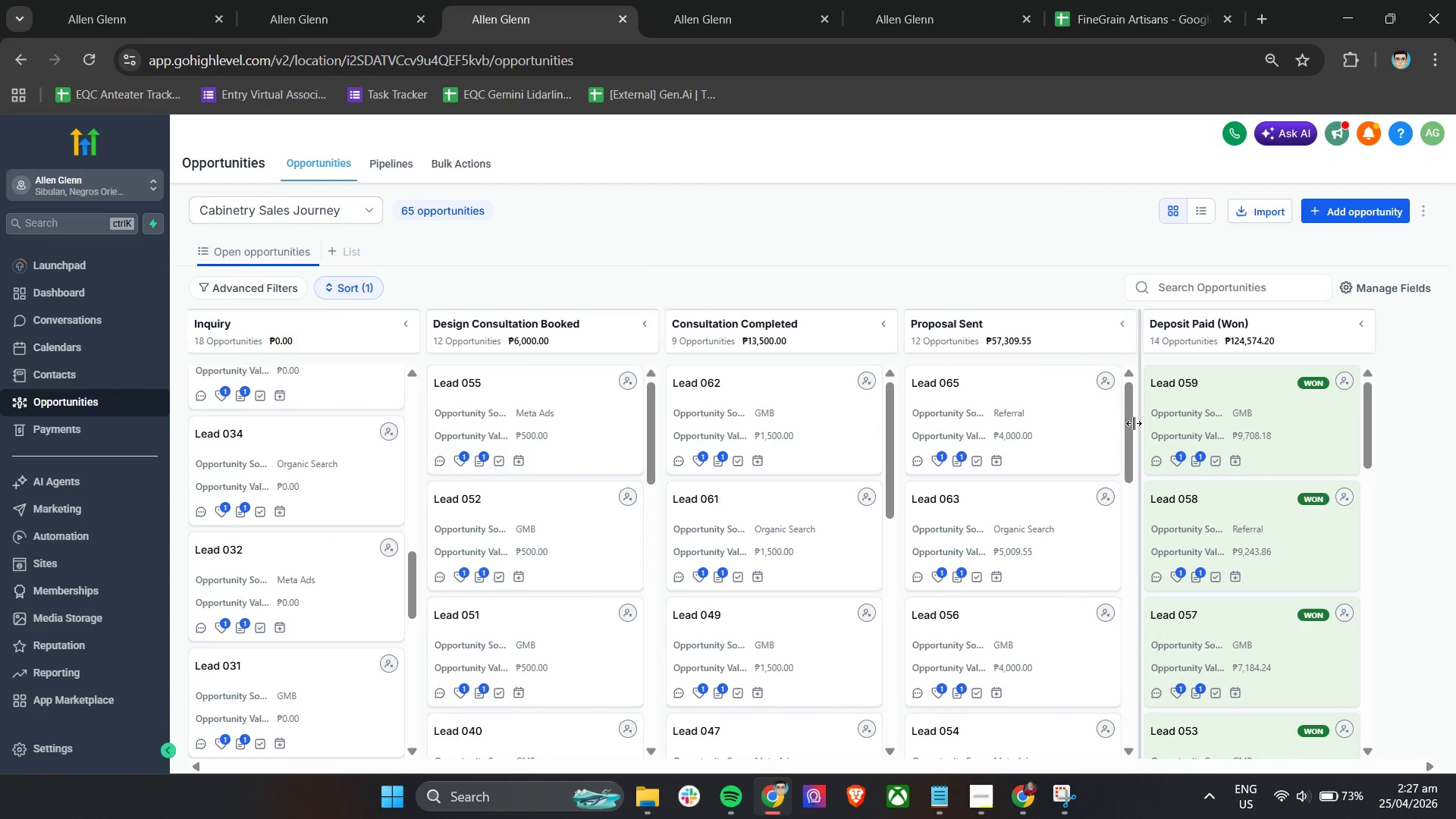 
left_click_drag(start_coordinate=[1128, 420], to_coordinate=[1137, 592])
 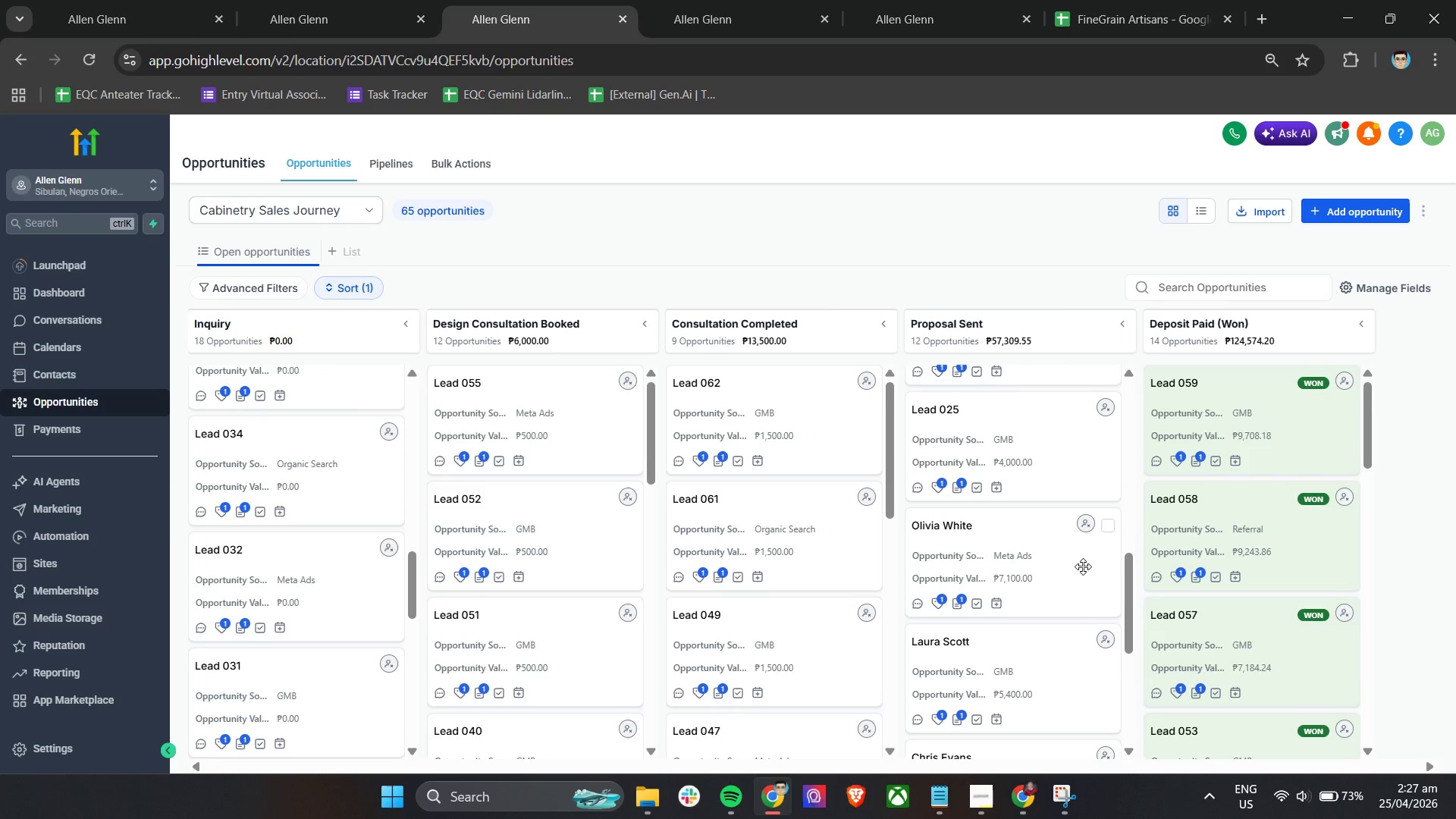 
left_click([1076, 566])
 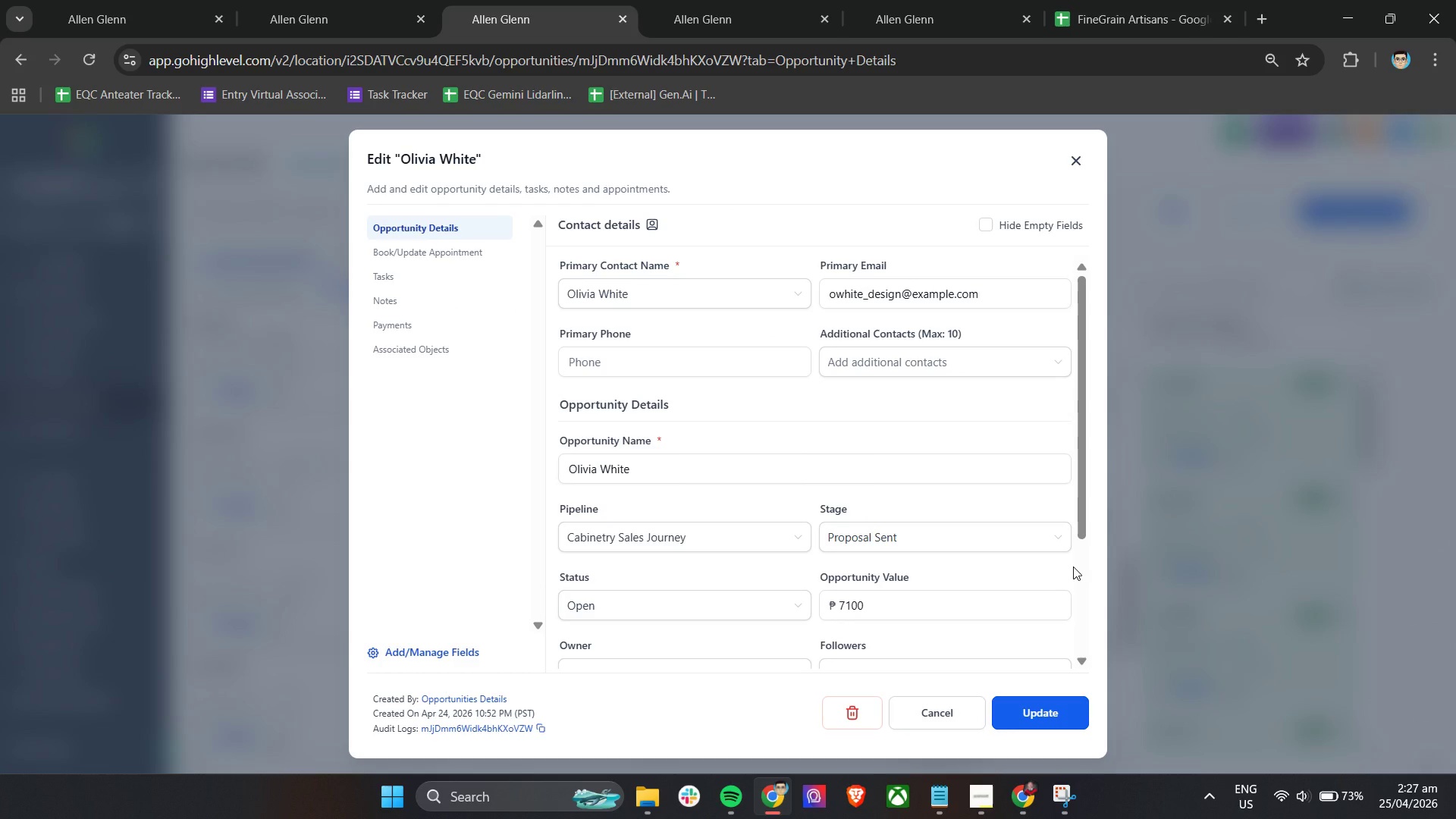 
left_click([911, 614])
 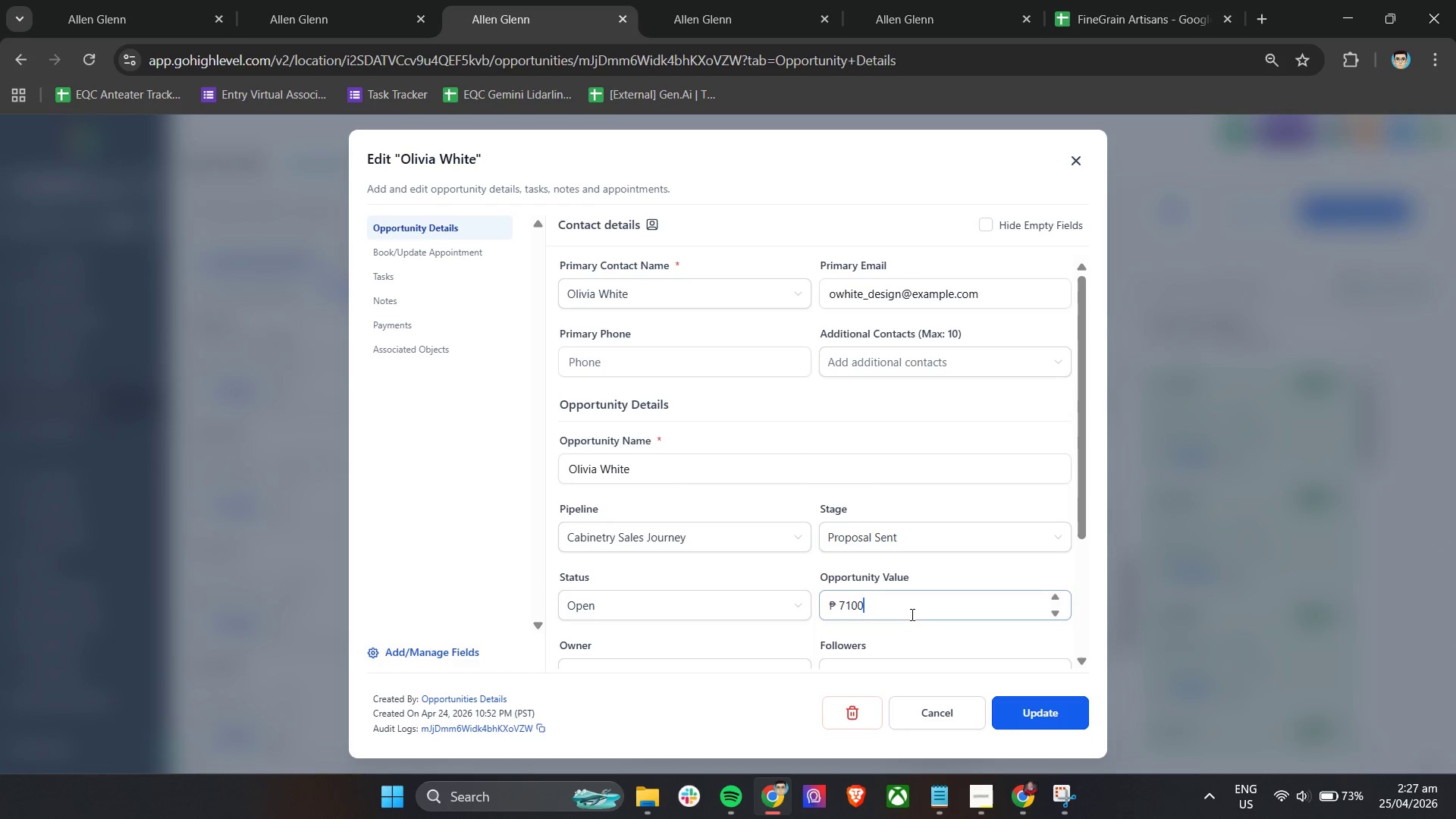 
key(Control+A)
 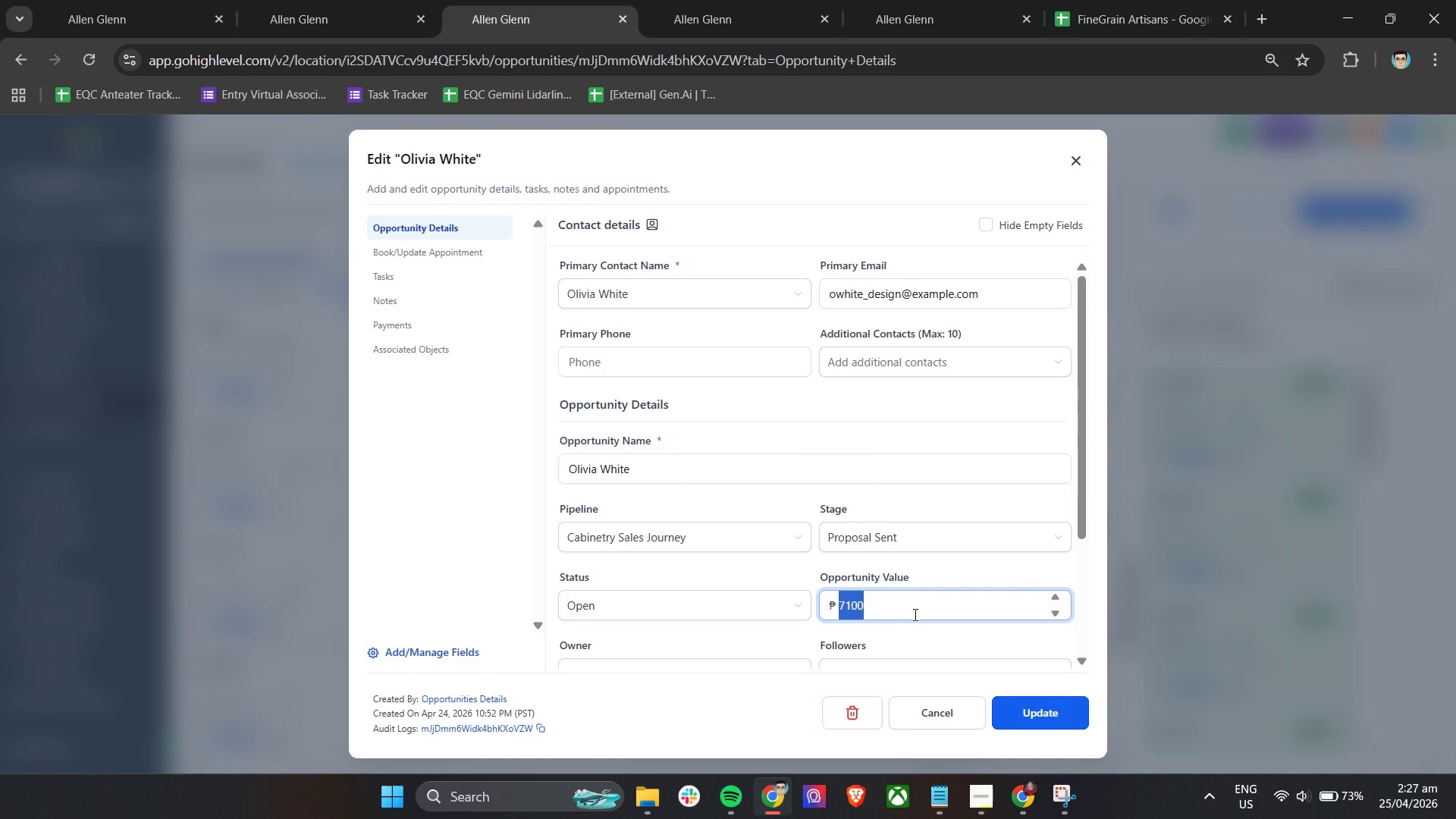 
key(Control+V)
 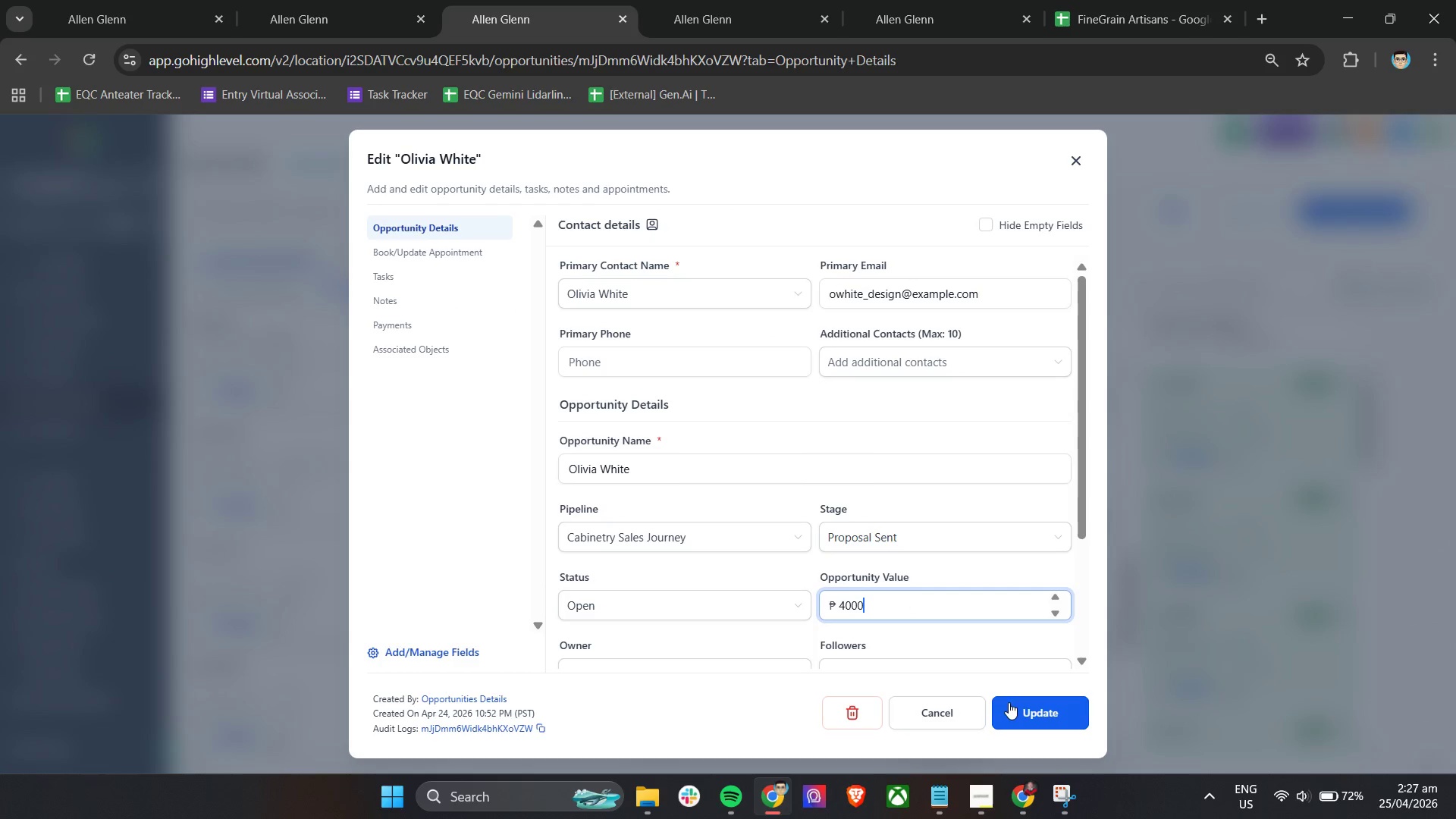 
left_click([1012, 702])
 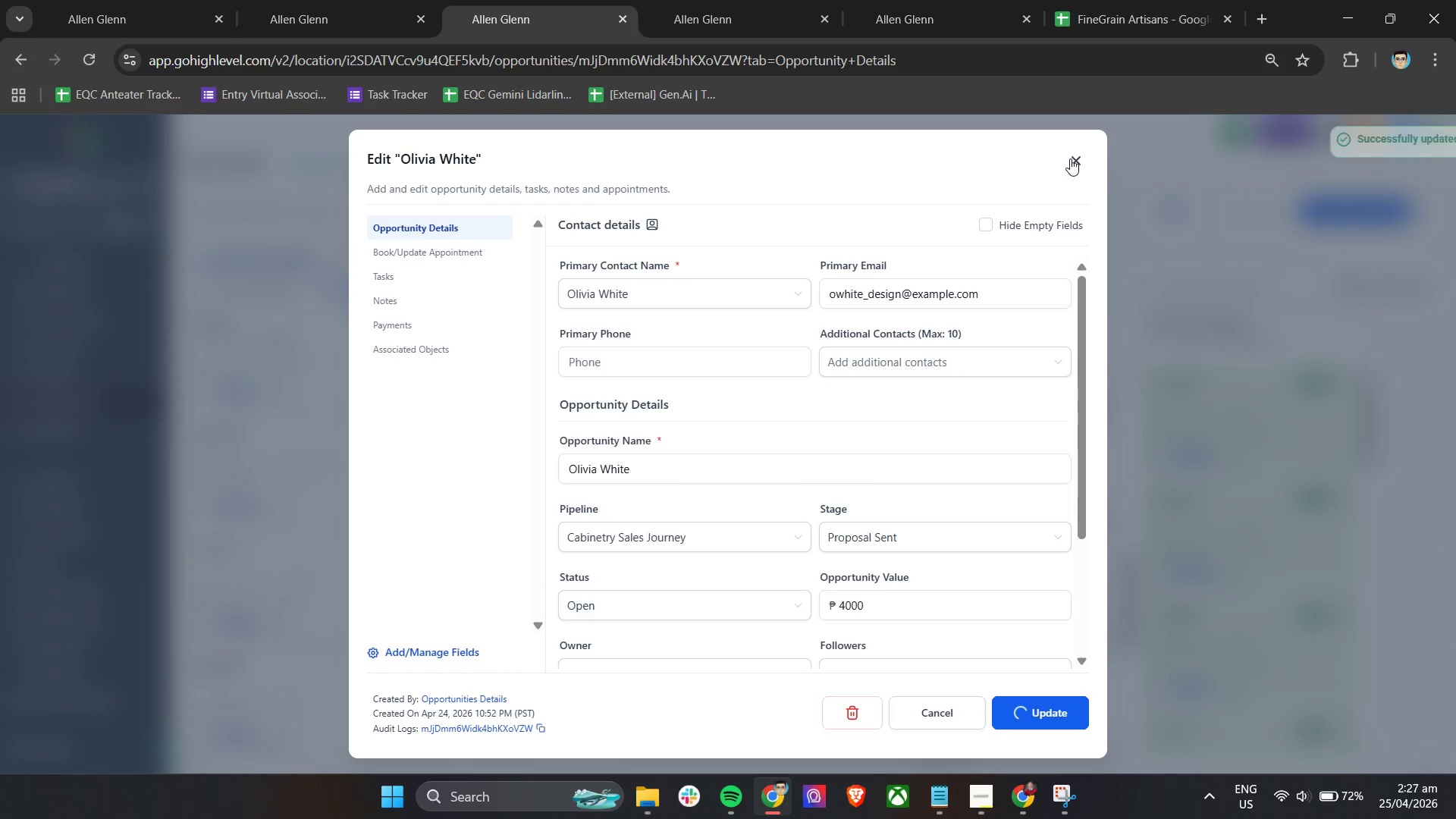 
left_click([1075, 158])
 